 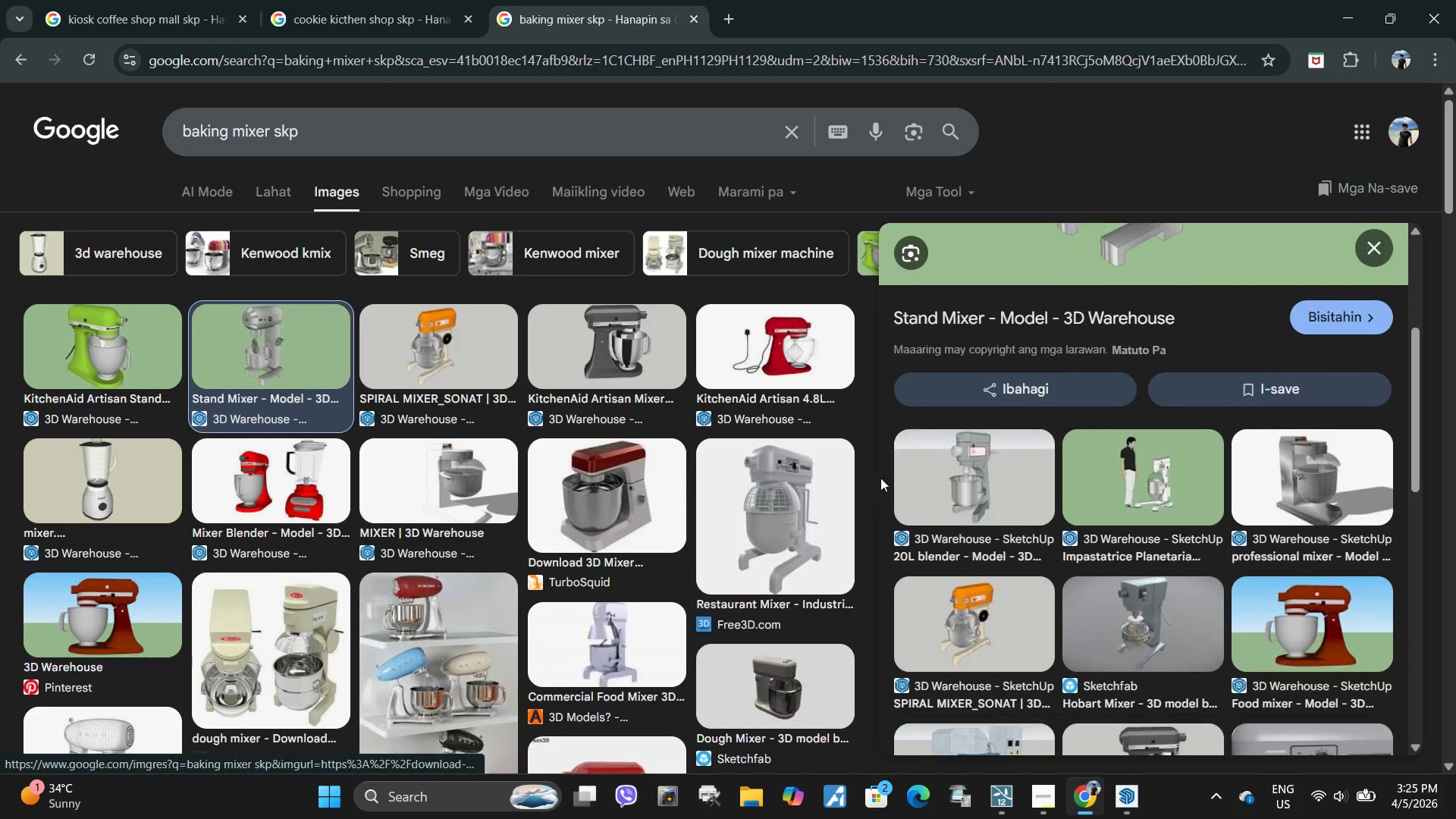 
left_click_drag(start_coordinate=[894, 312], to_coordinate=[956, 312])
 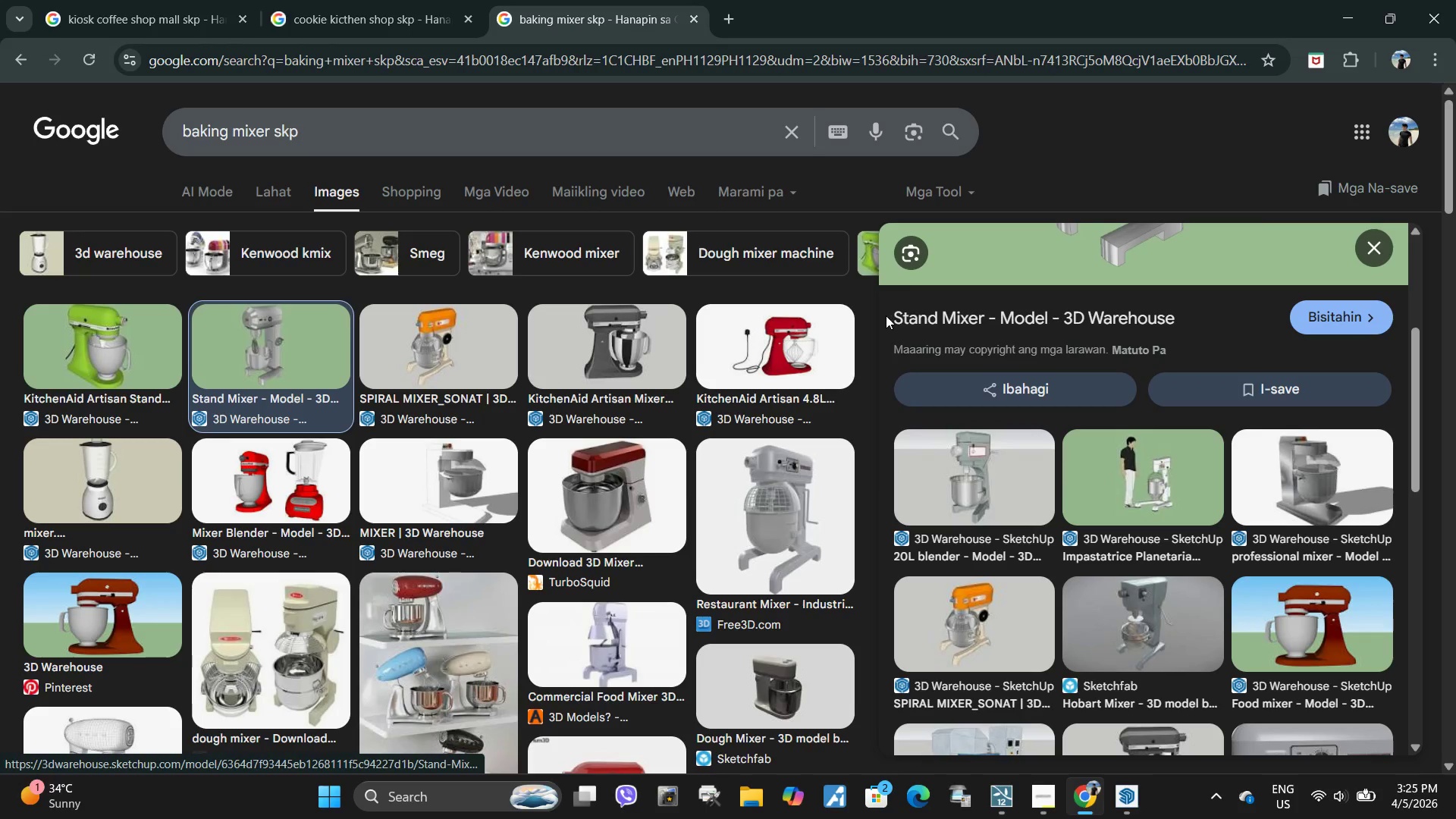 
left_click_drag(start_coordinate=[885, 315], to_coordinate=[984, 315])
 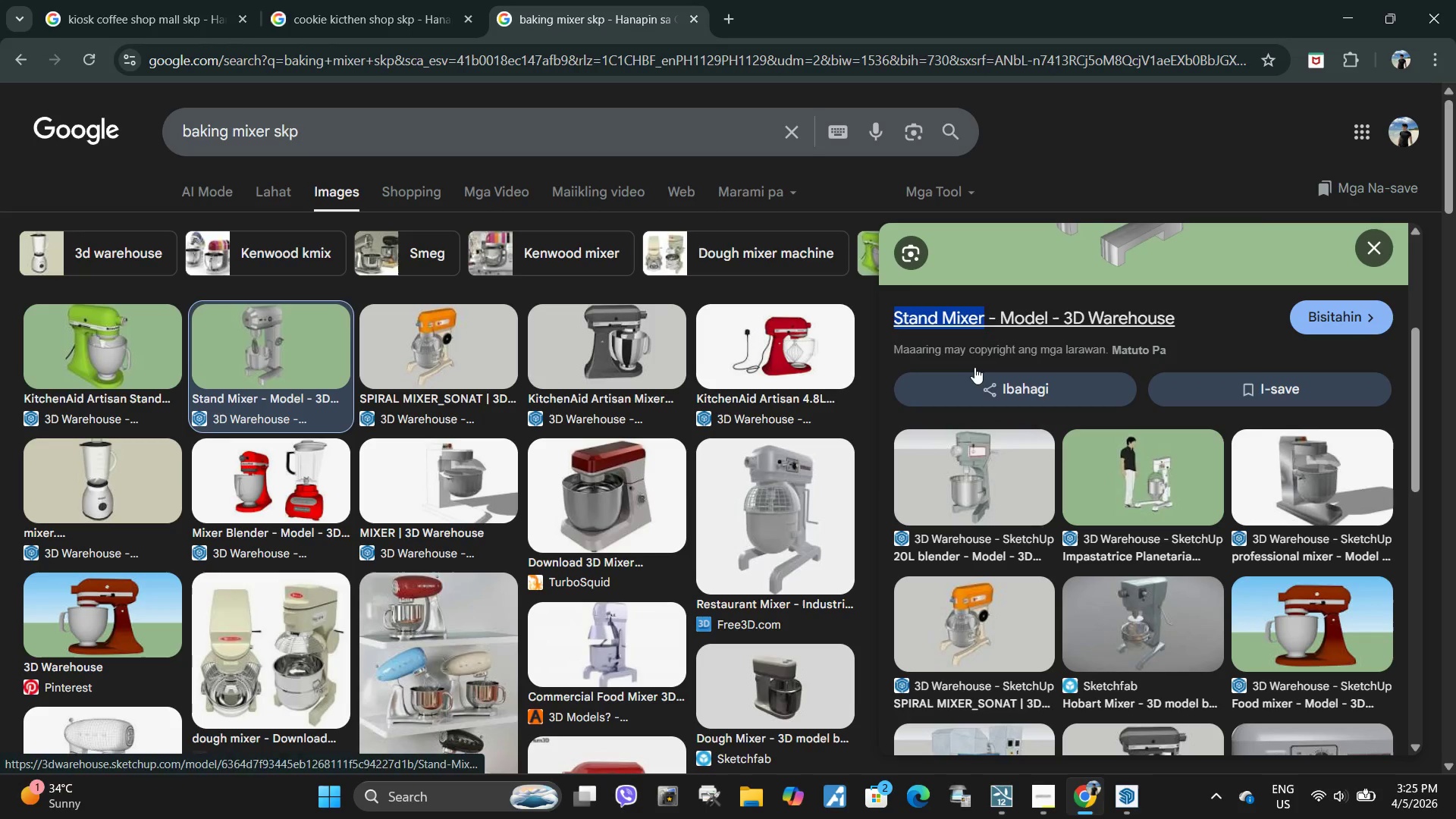 
key(Control+C)
 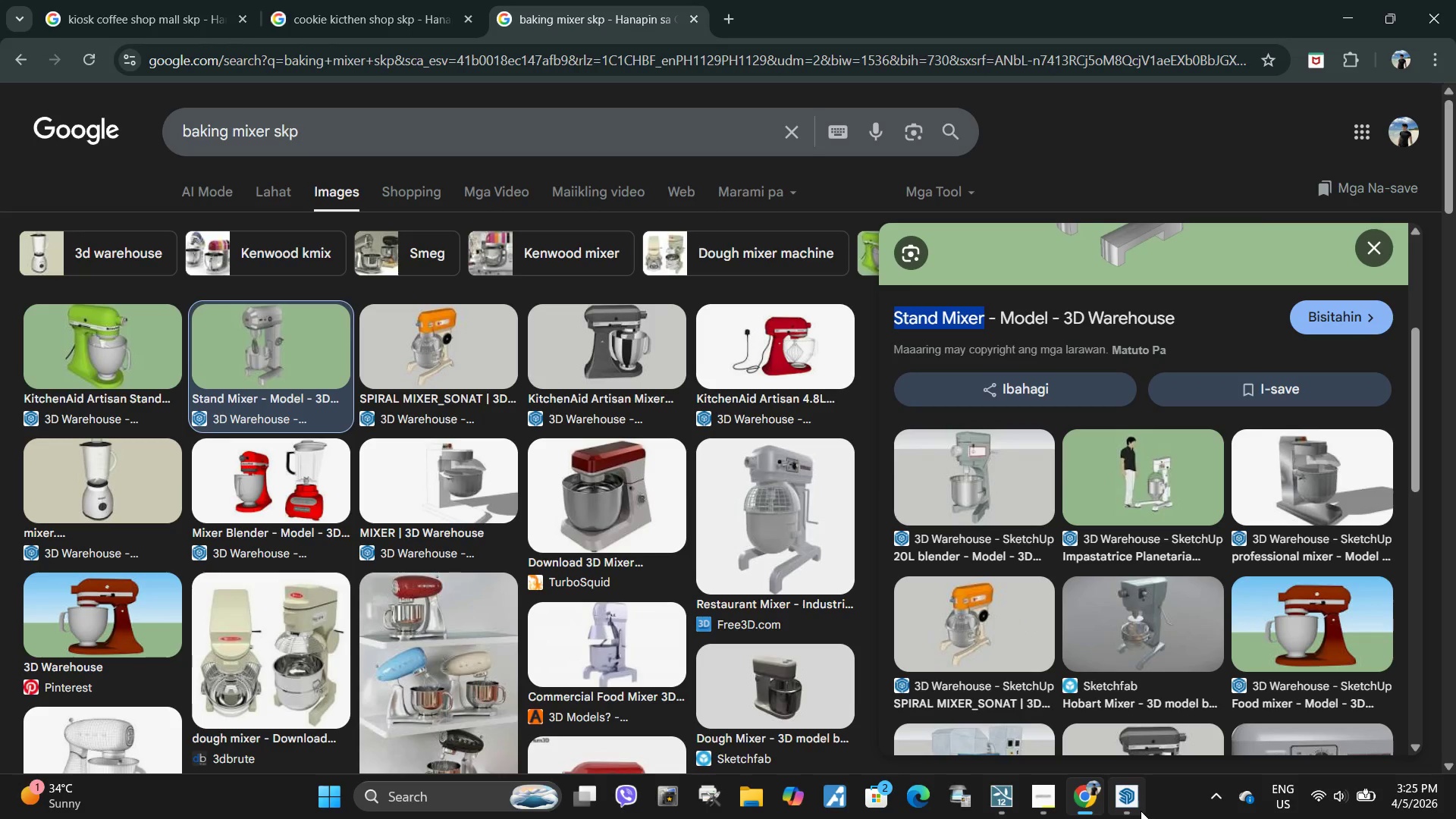 
left_click([1136, 811])
 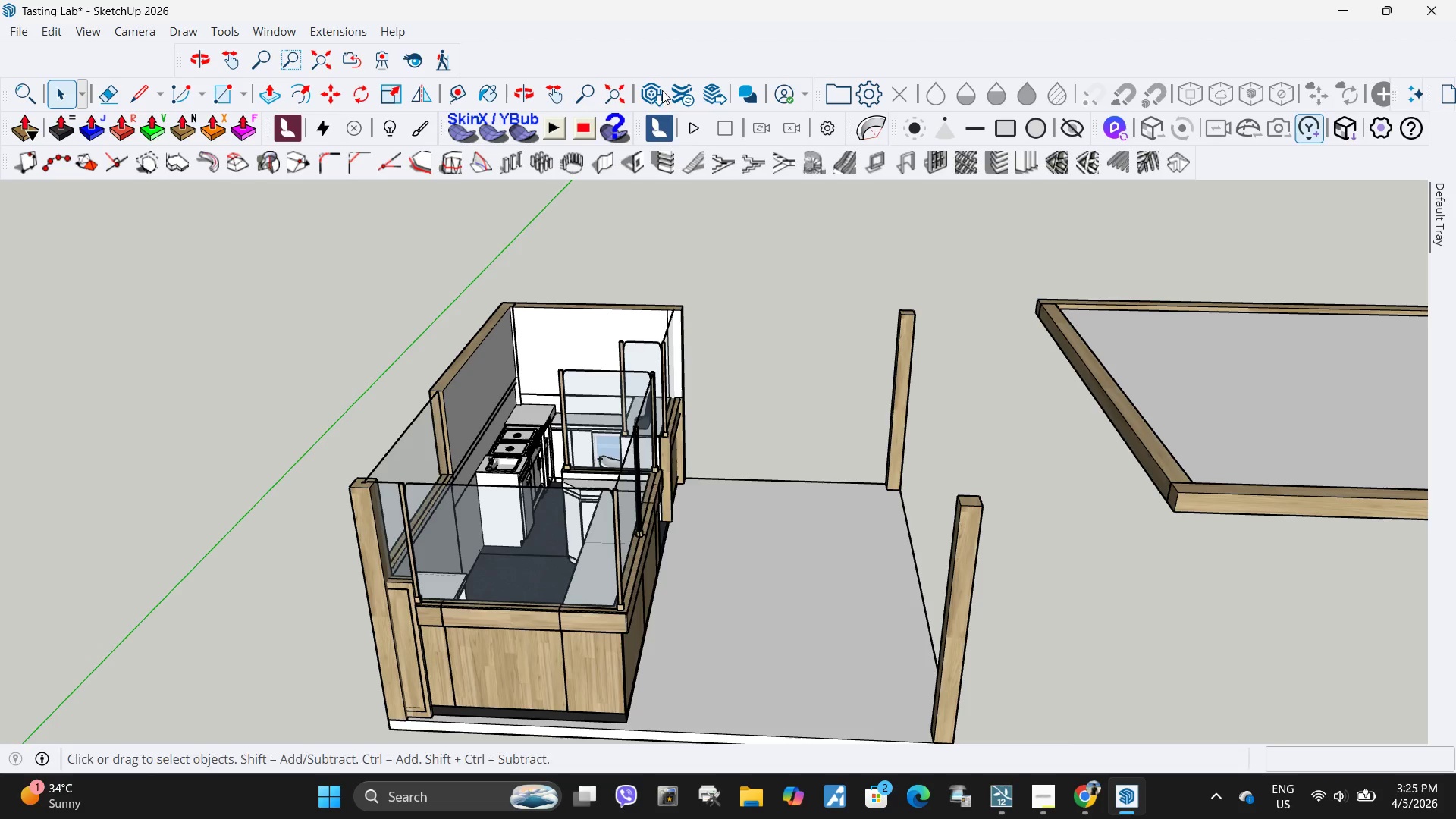 
left_click([654, 93])
 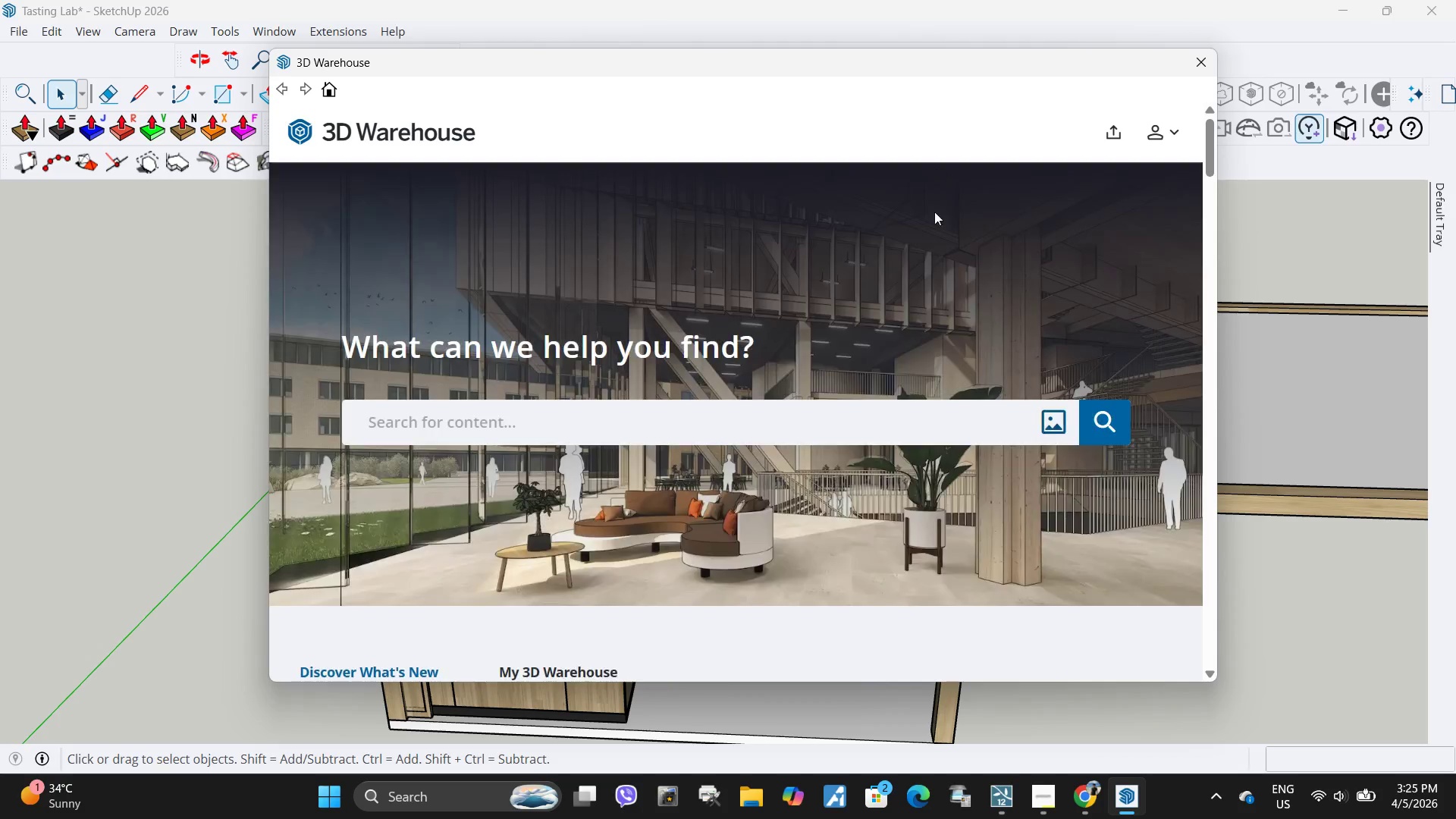 
left_click([650, 406])
 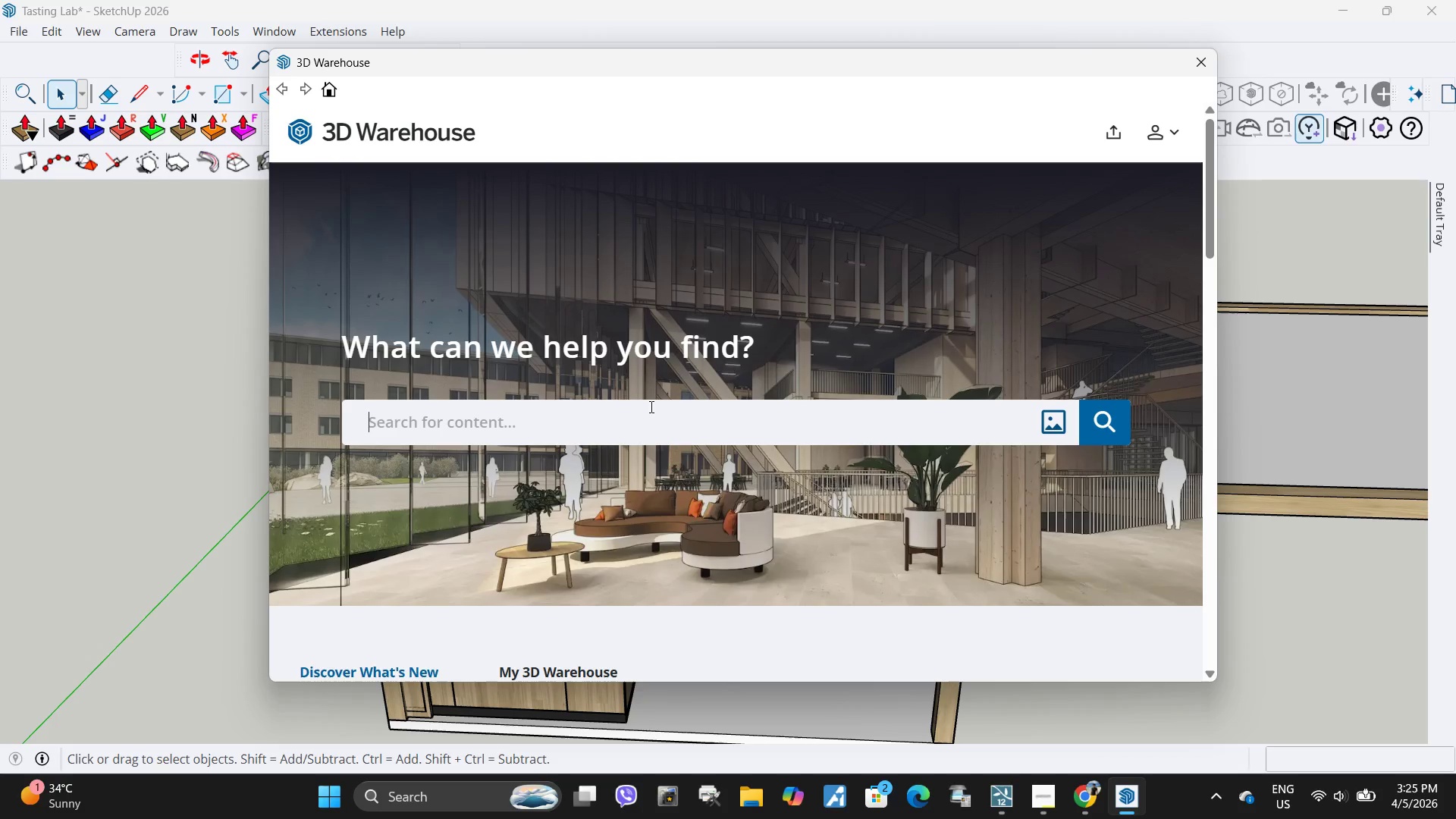 
key(Control+V)
 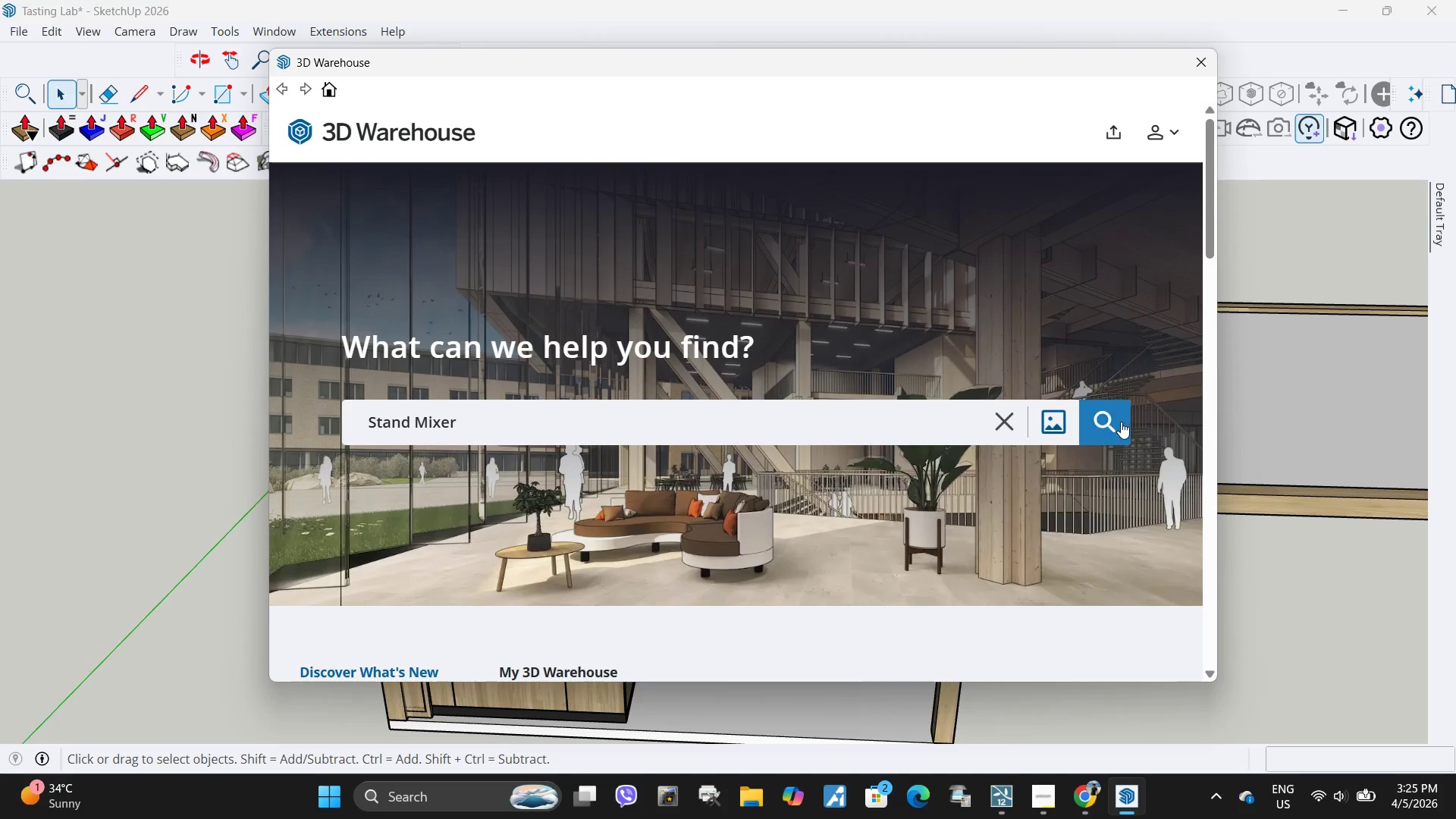 
left_click([1123, 419])
 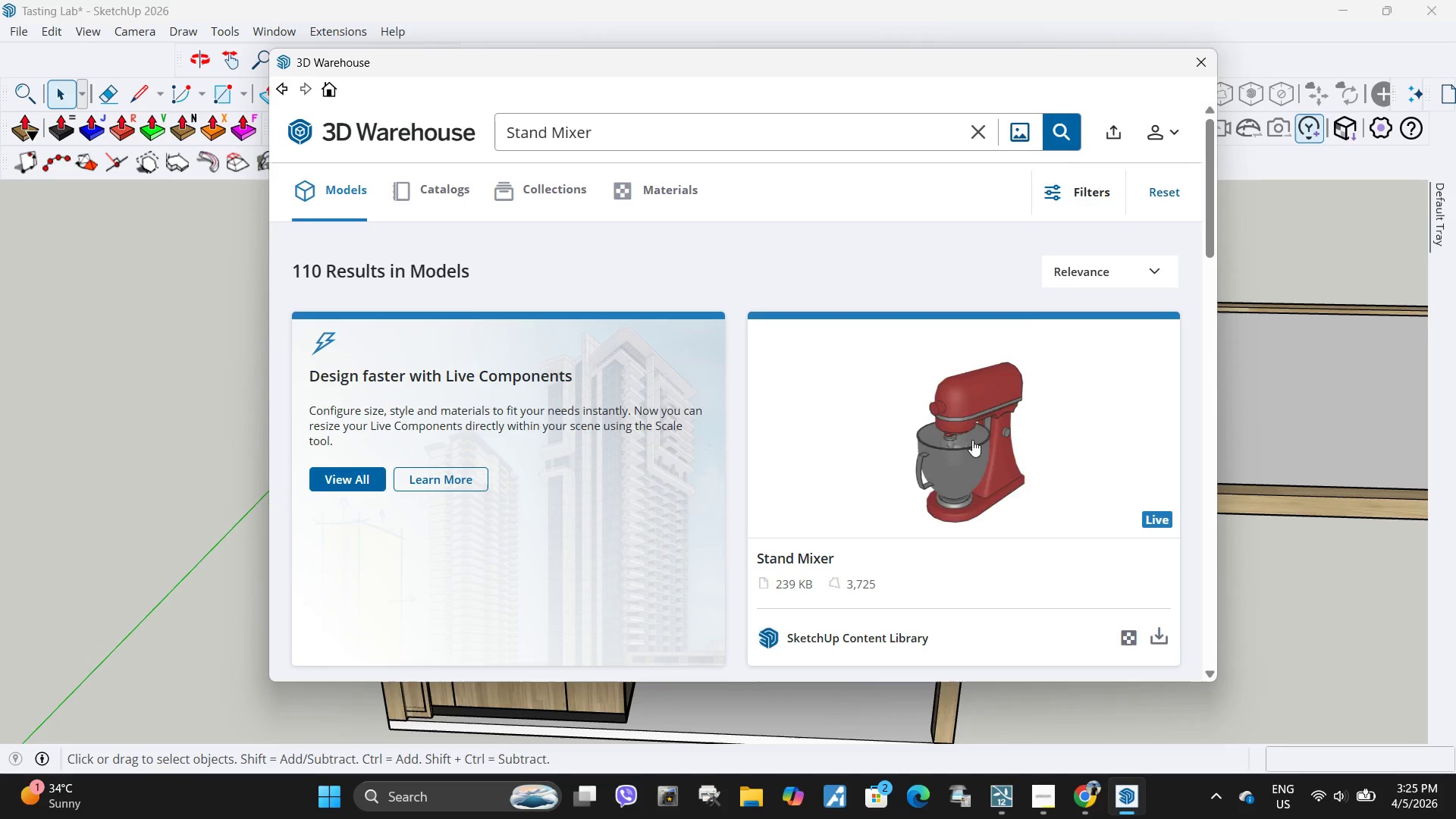 
scroll: coordinate [752, 426], scroll_direction: down, amount: 8.0
 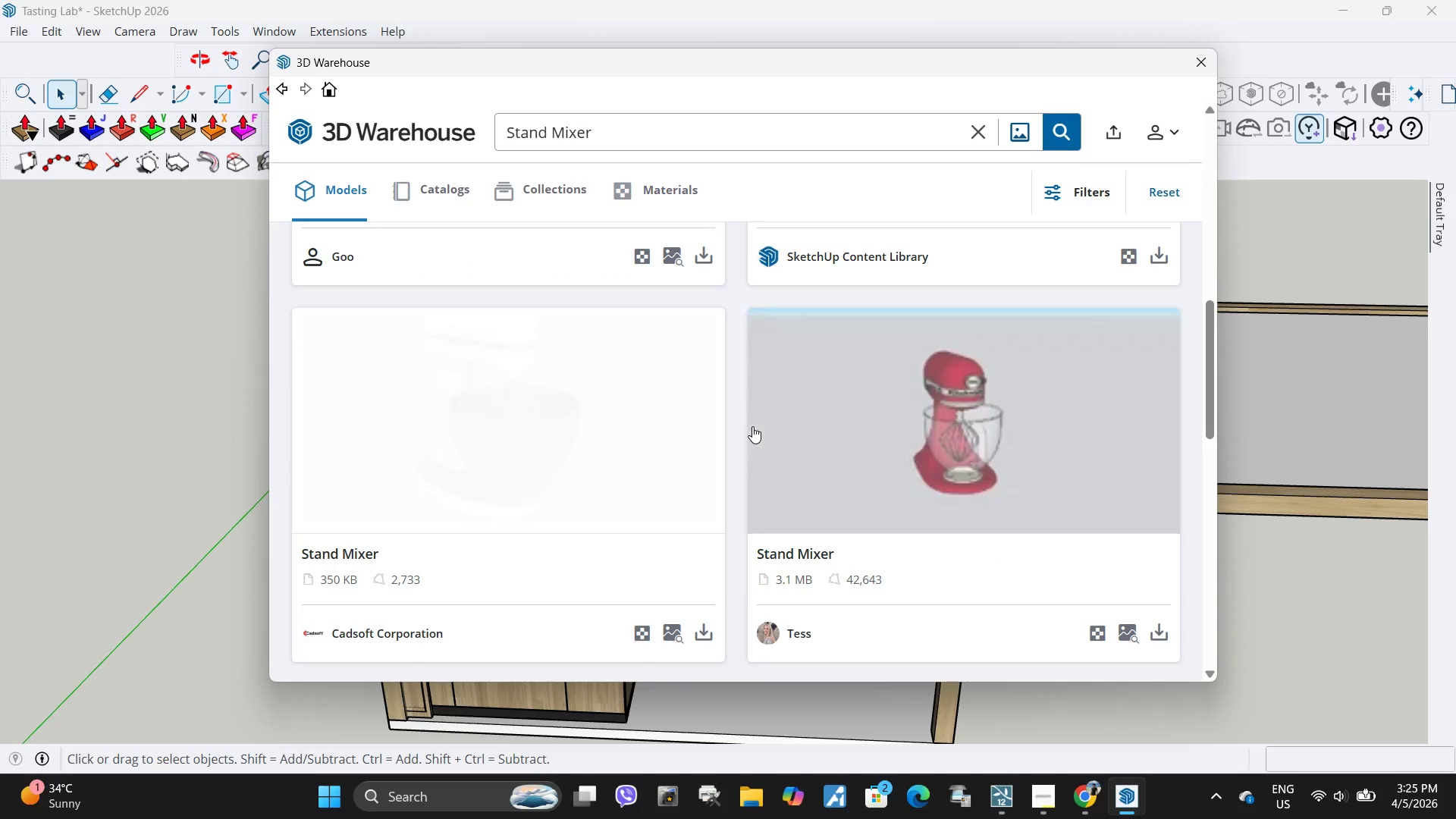 
scroll: coordinate [752, 426], scroll_direction: up, amount: 1.0
 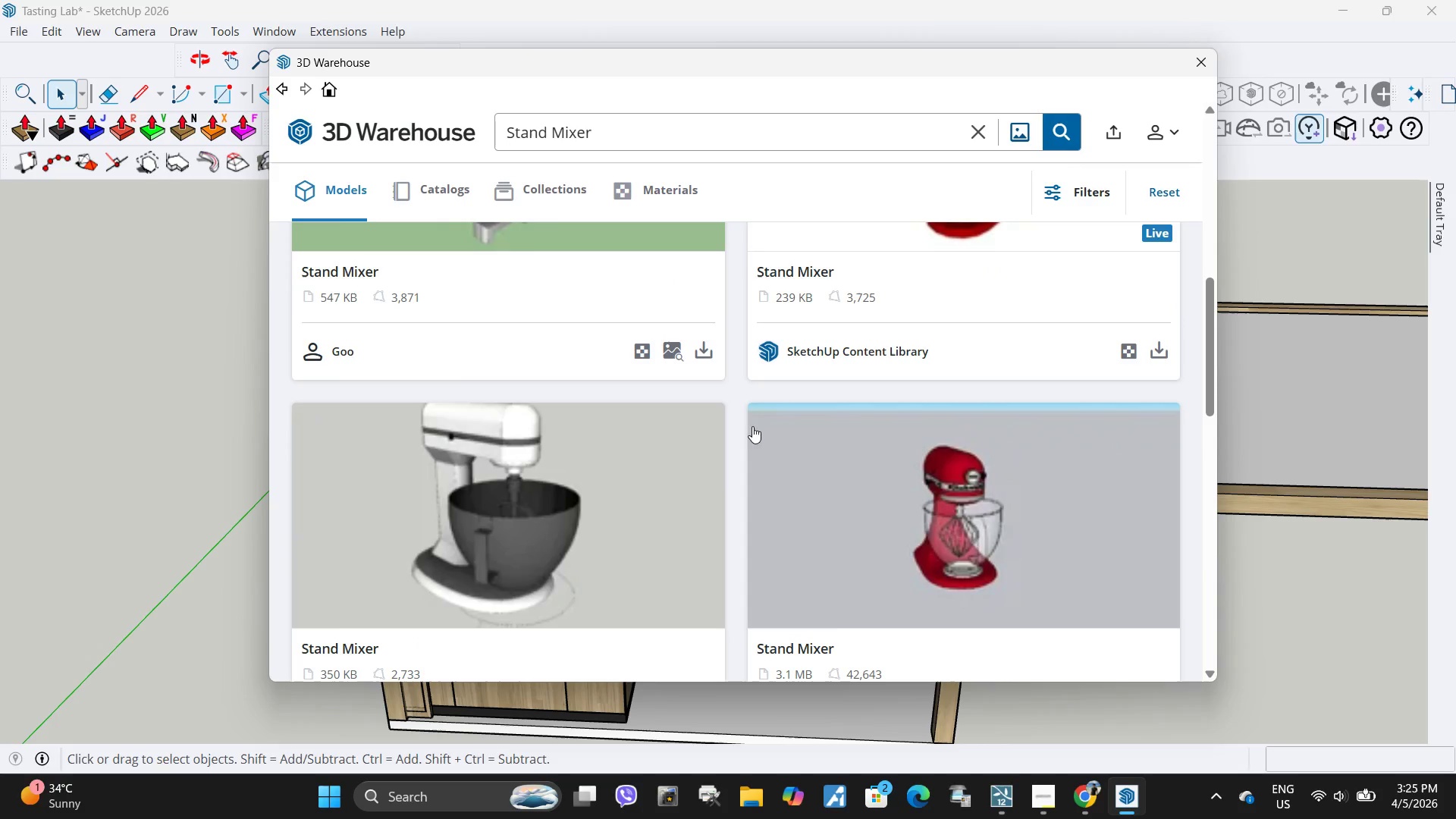 
scroll: coordinate [752, 426], scroll_direction: down, amount: 2.0
 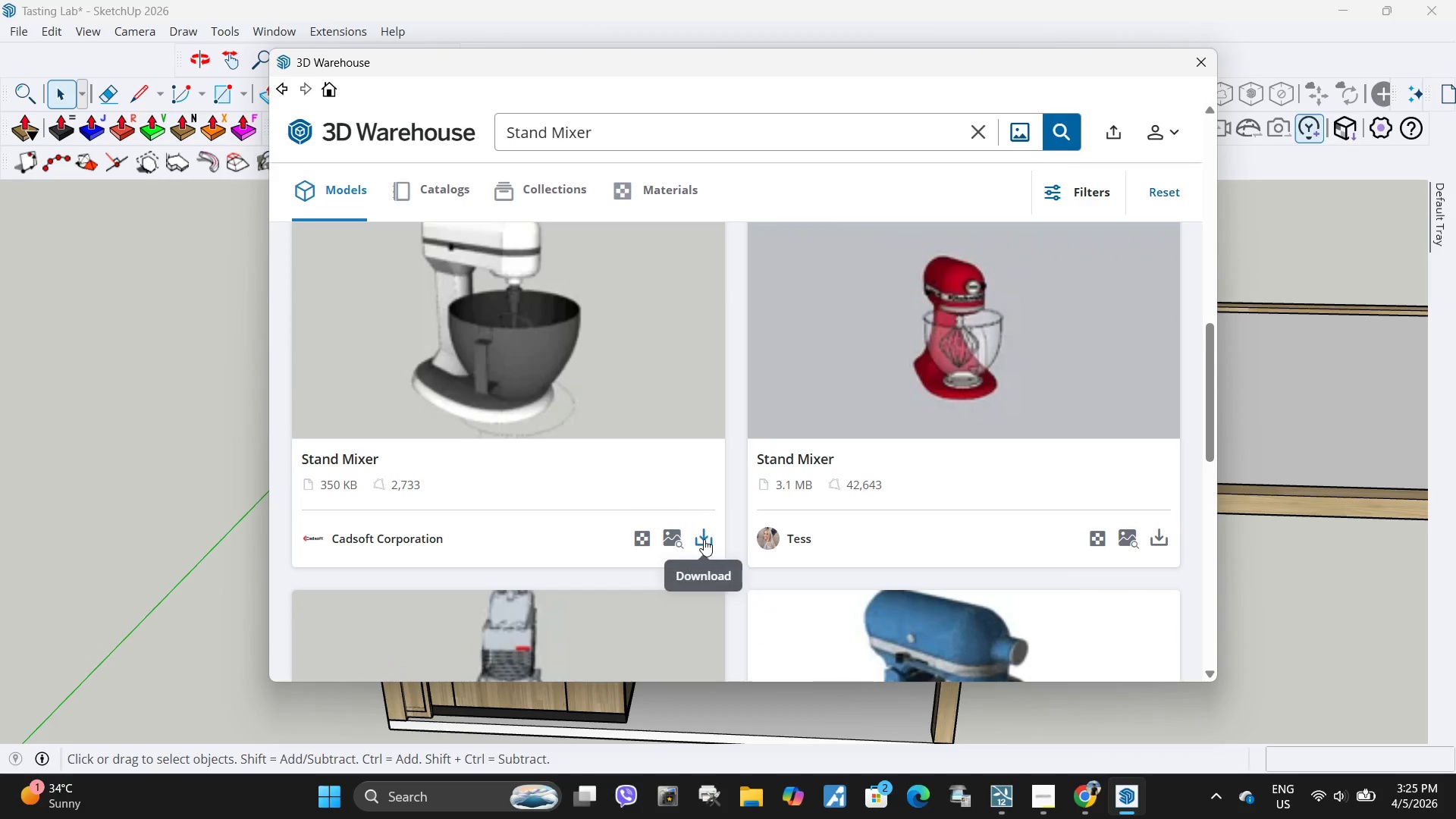 
scroll: coordinate [705, 529], scroll_direction: up, amount: 3.0
 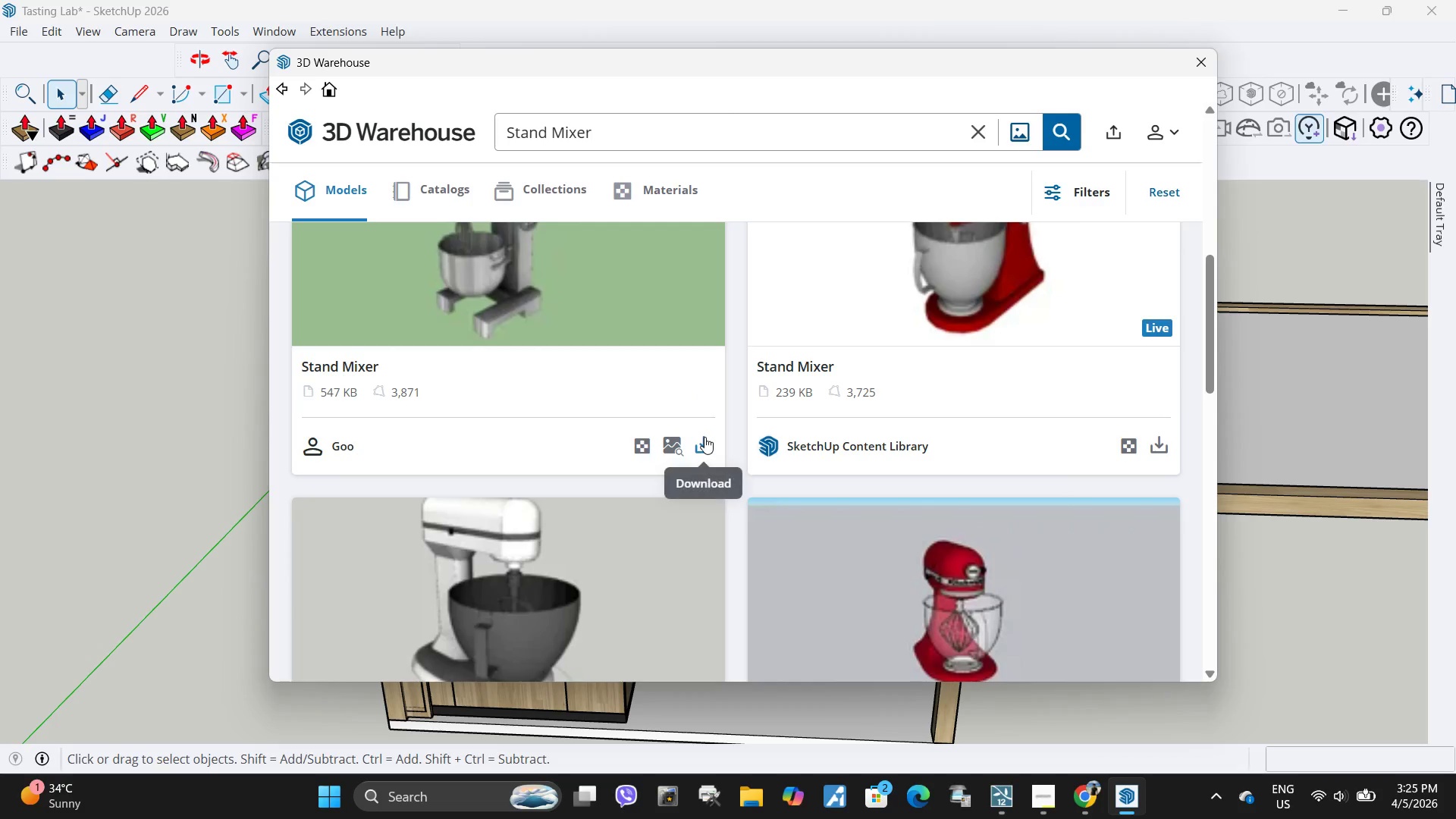 
scroll: coordinate [698, 447], scroll_direction: down, amount: 5.0
 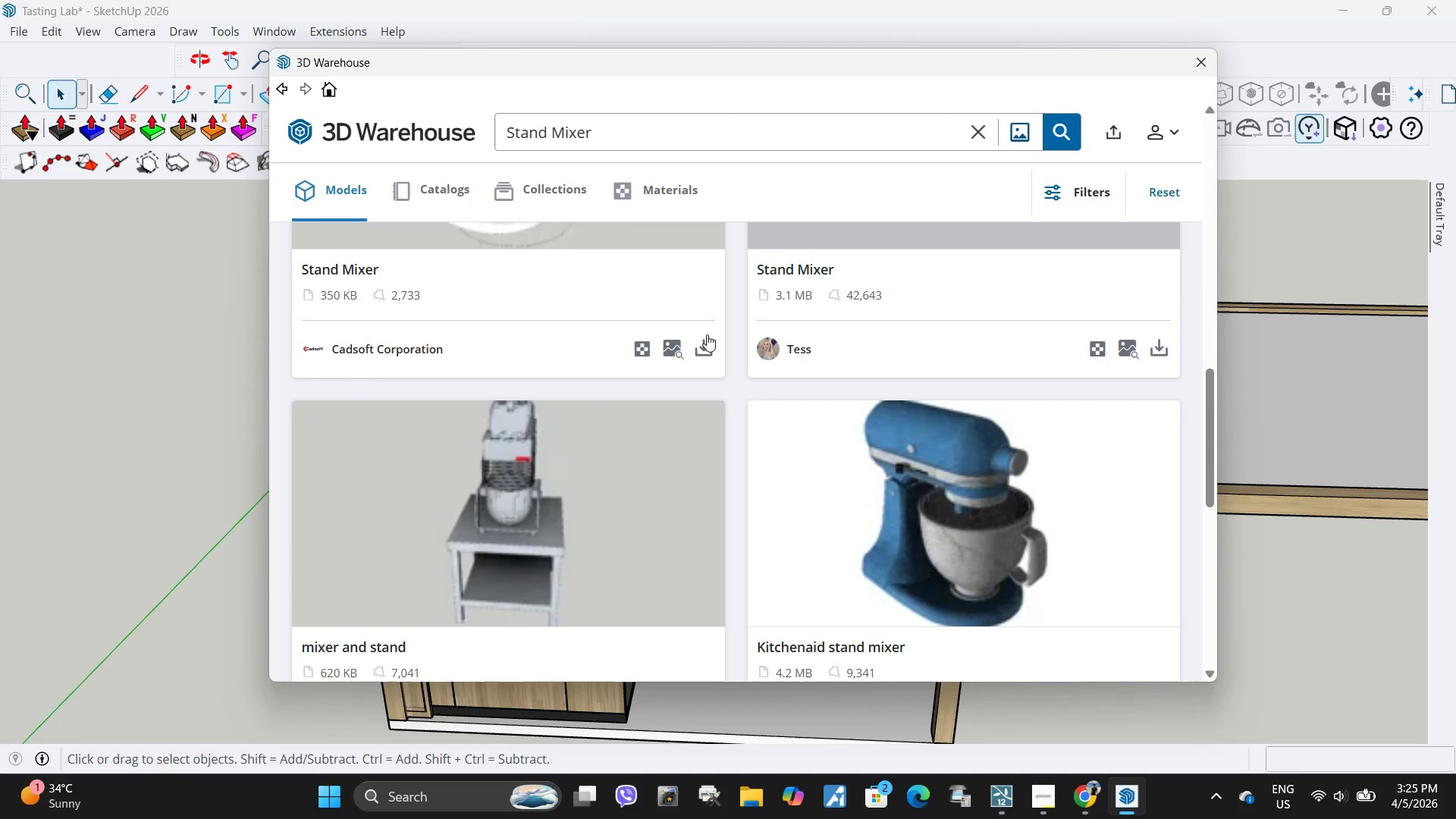 
left_click([704, 350])
 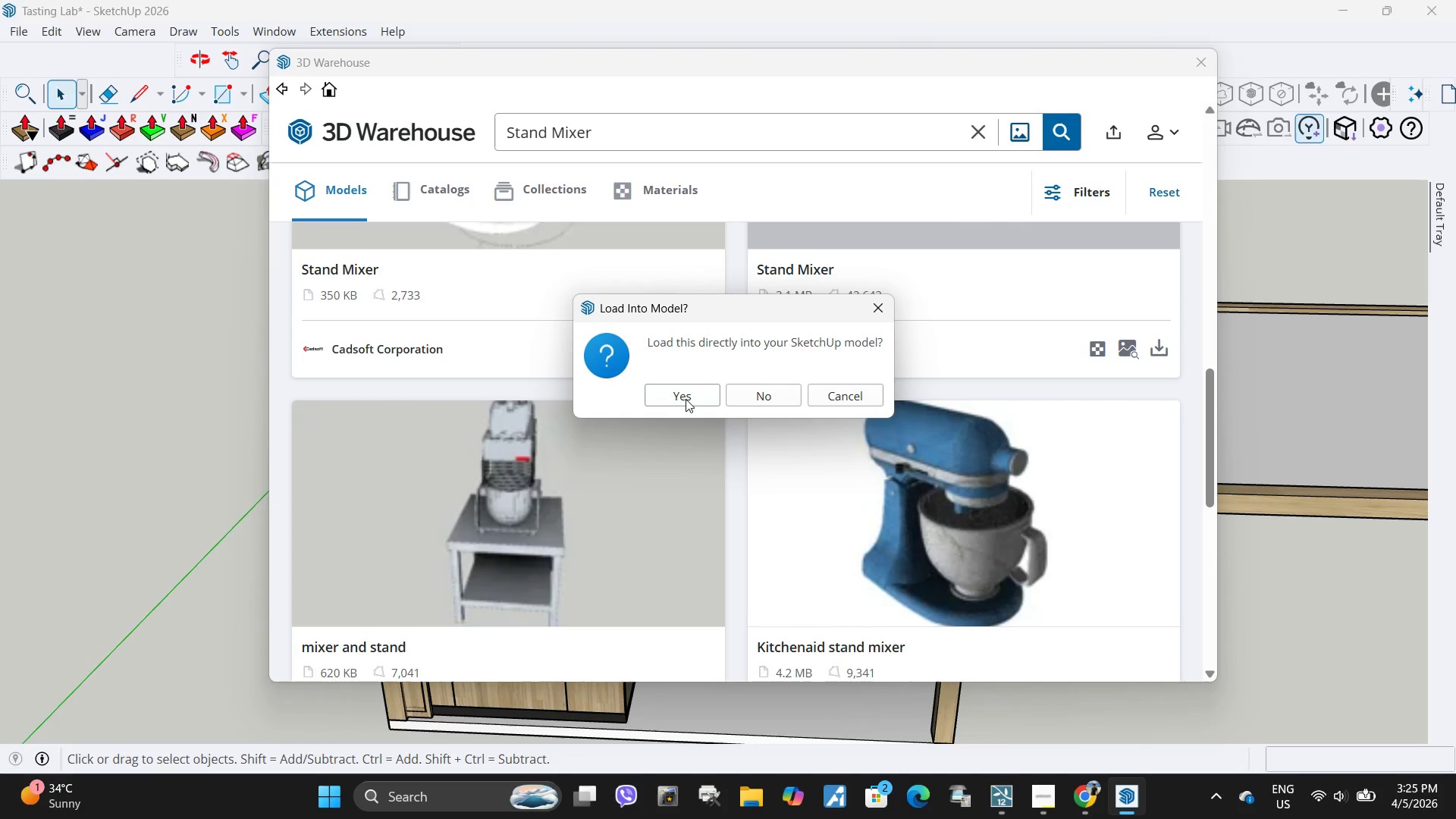 
left_click([682, 398])
 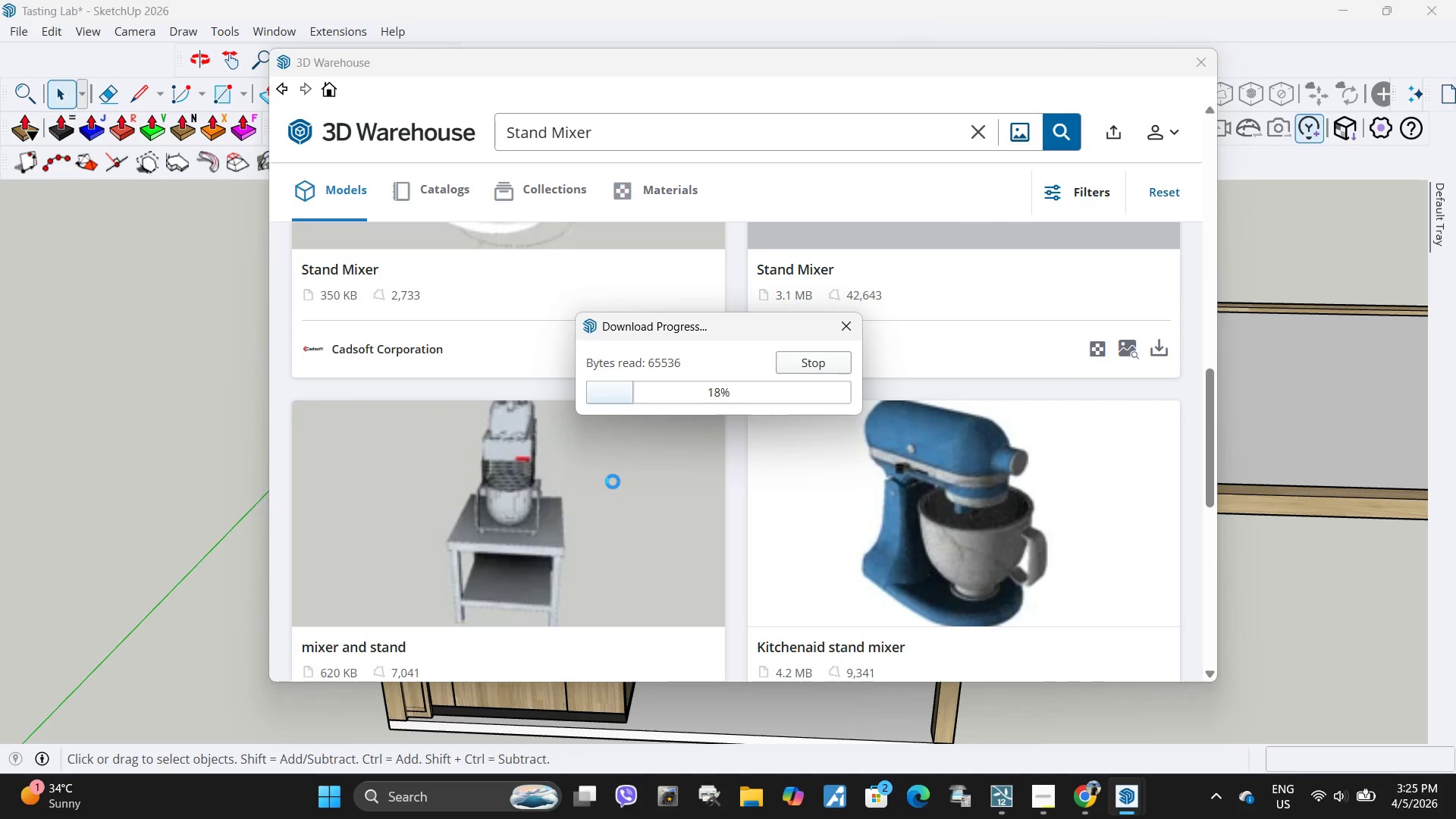 
scroll: coordinate [610, 502], scroll_direction: down, amount: 4.0
 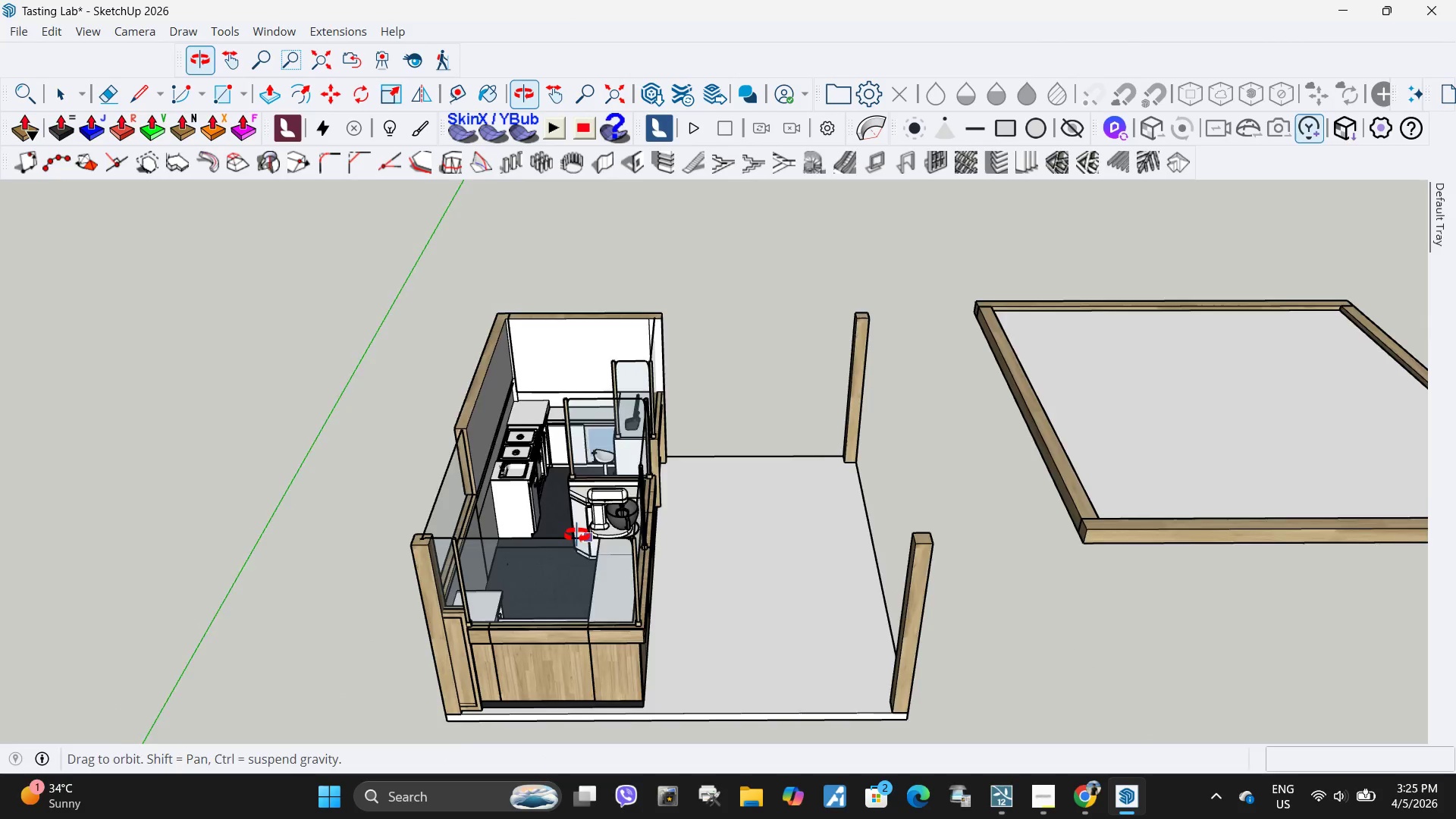 
scroll: coordinate [476, 404], scroll_direction: up, amount: 13.0
 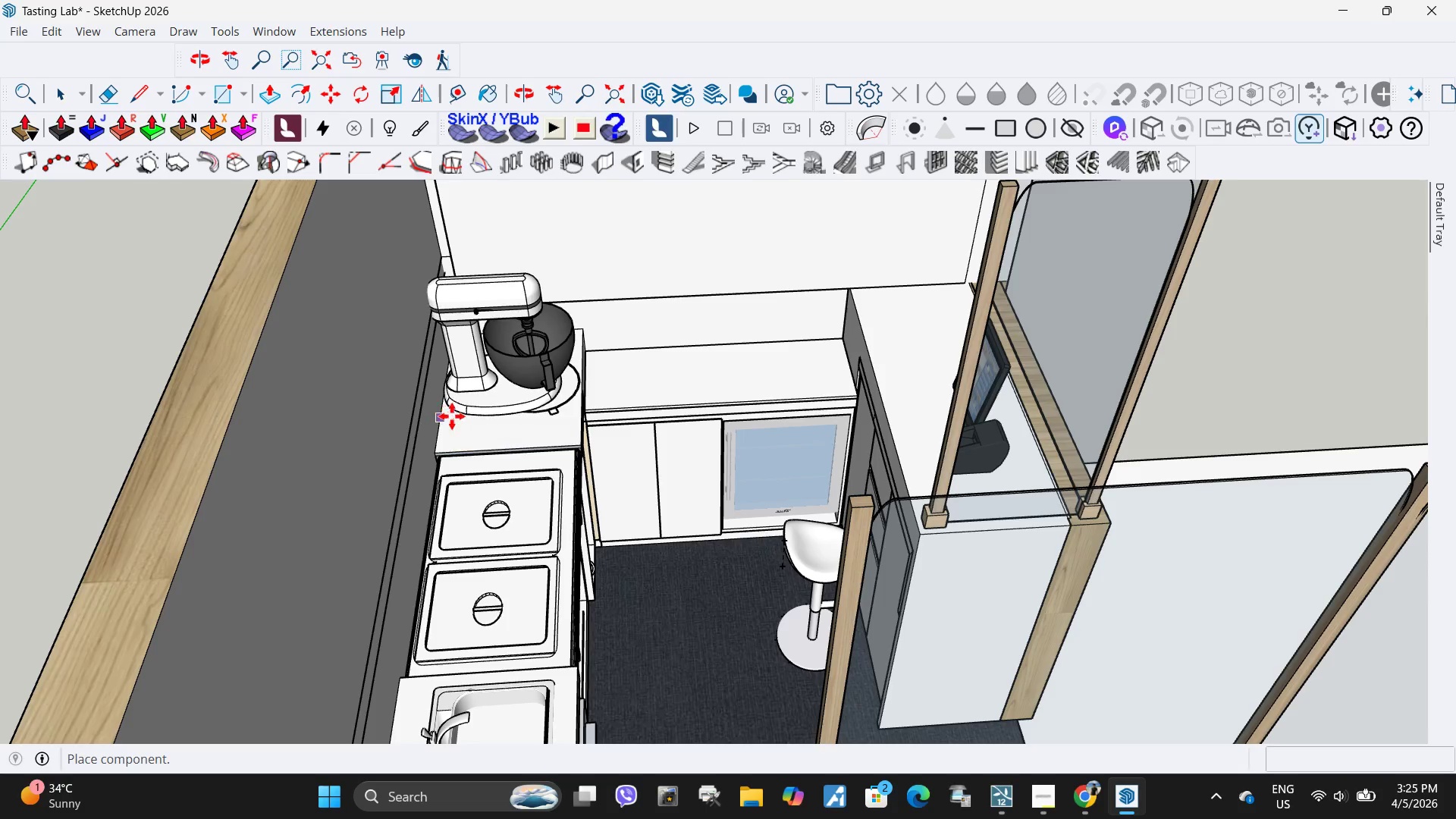 
scroll: coordinate [521, 329], scroll_direction: down, amount: 11.0
 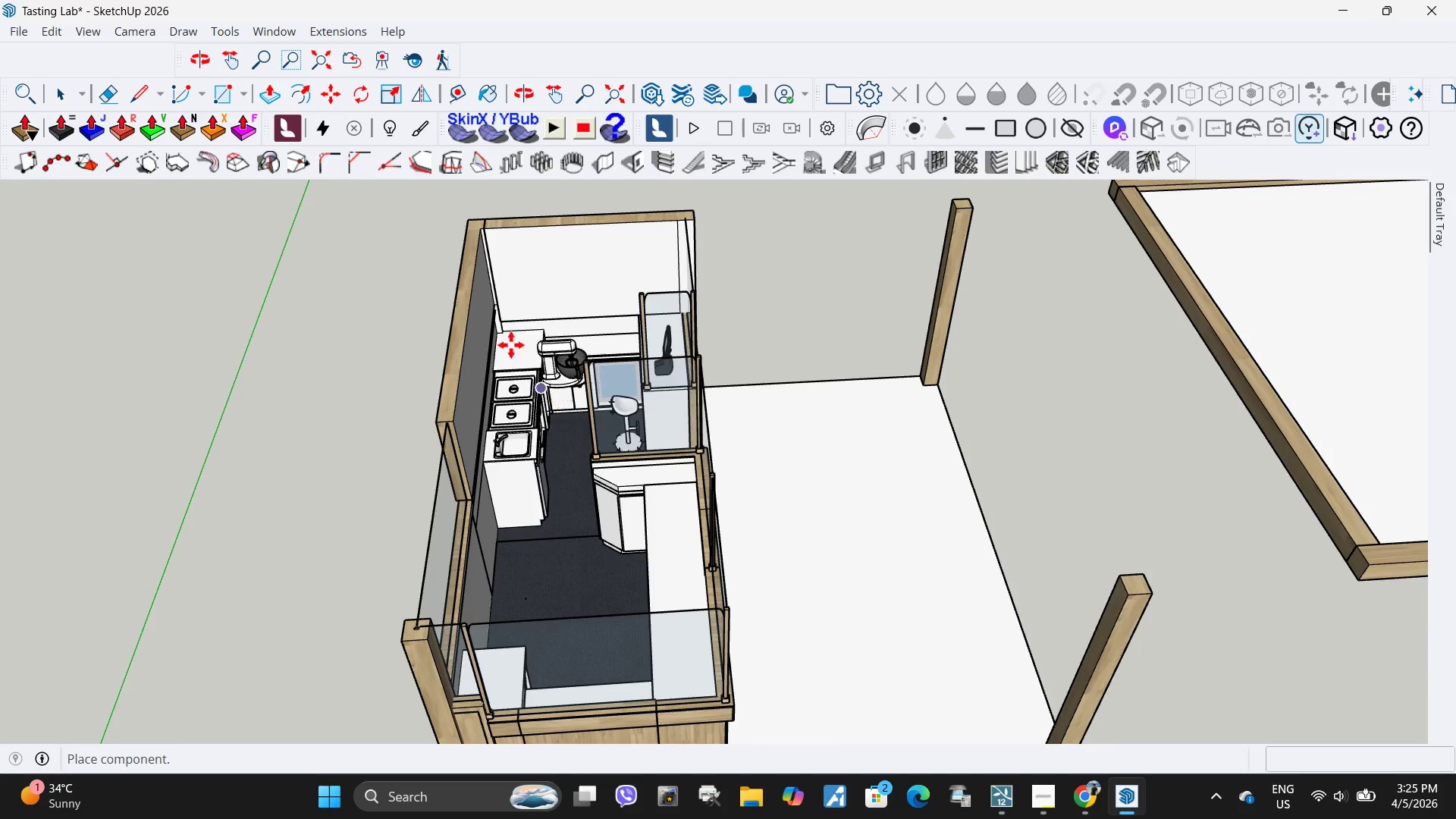 
scroll: coordinate [487, 356], scroll_direction: up, amount: 9.0
 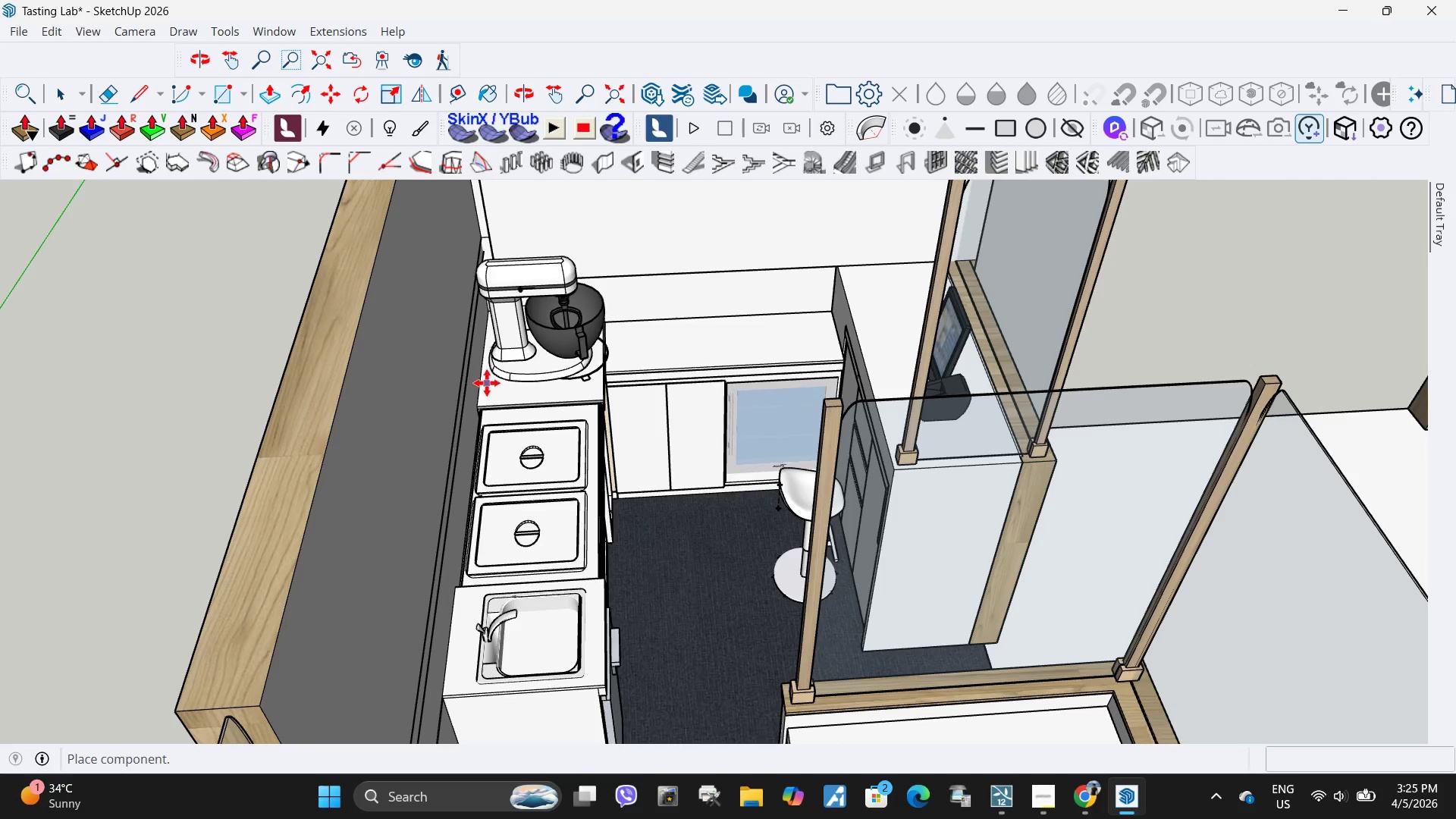 
left_click([466, 404])
 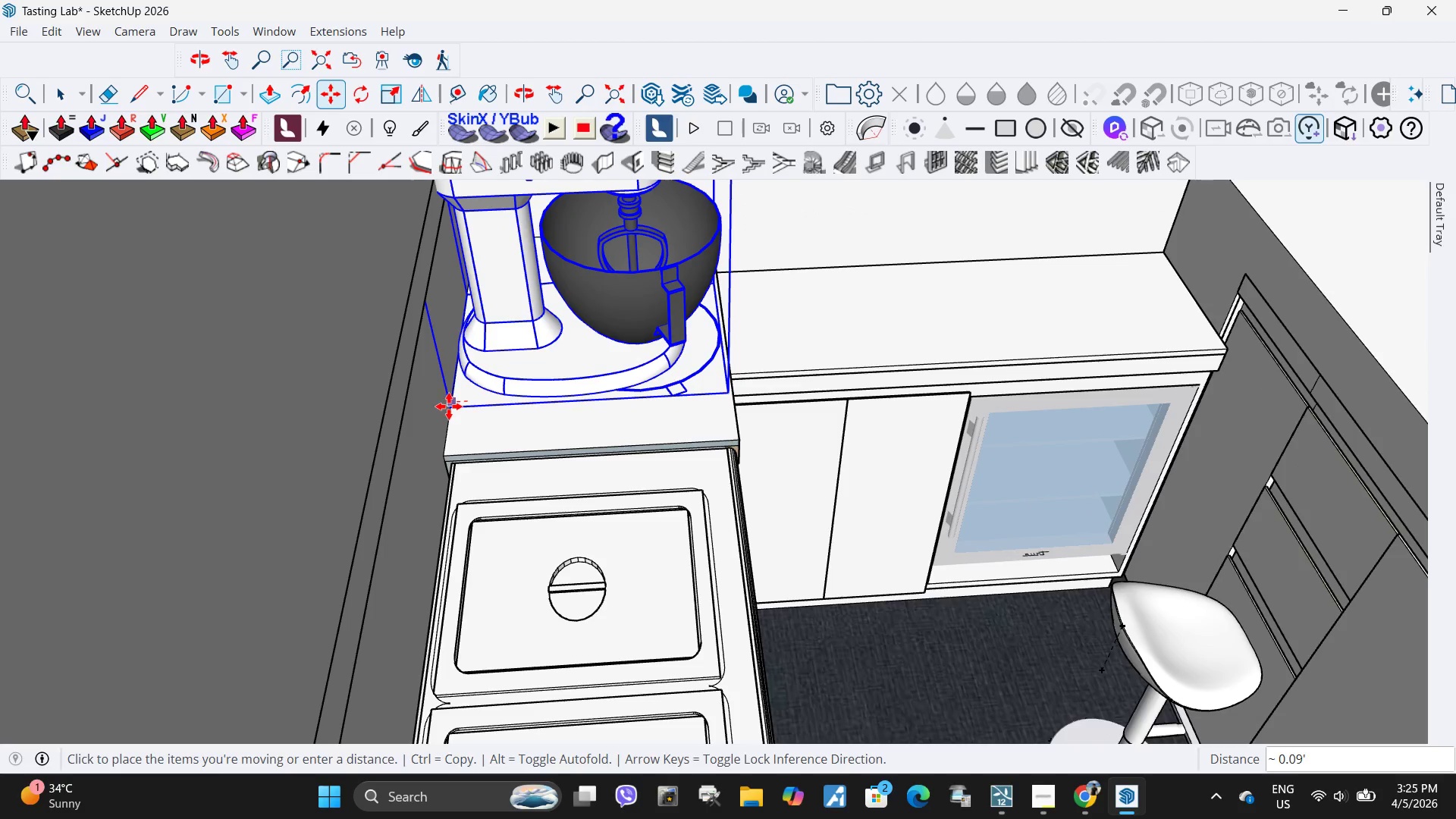 
scroll: coordinate [501, 377], scroll_direction: up, amount: 8.0
 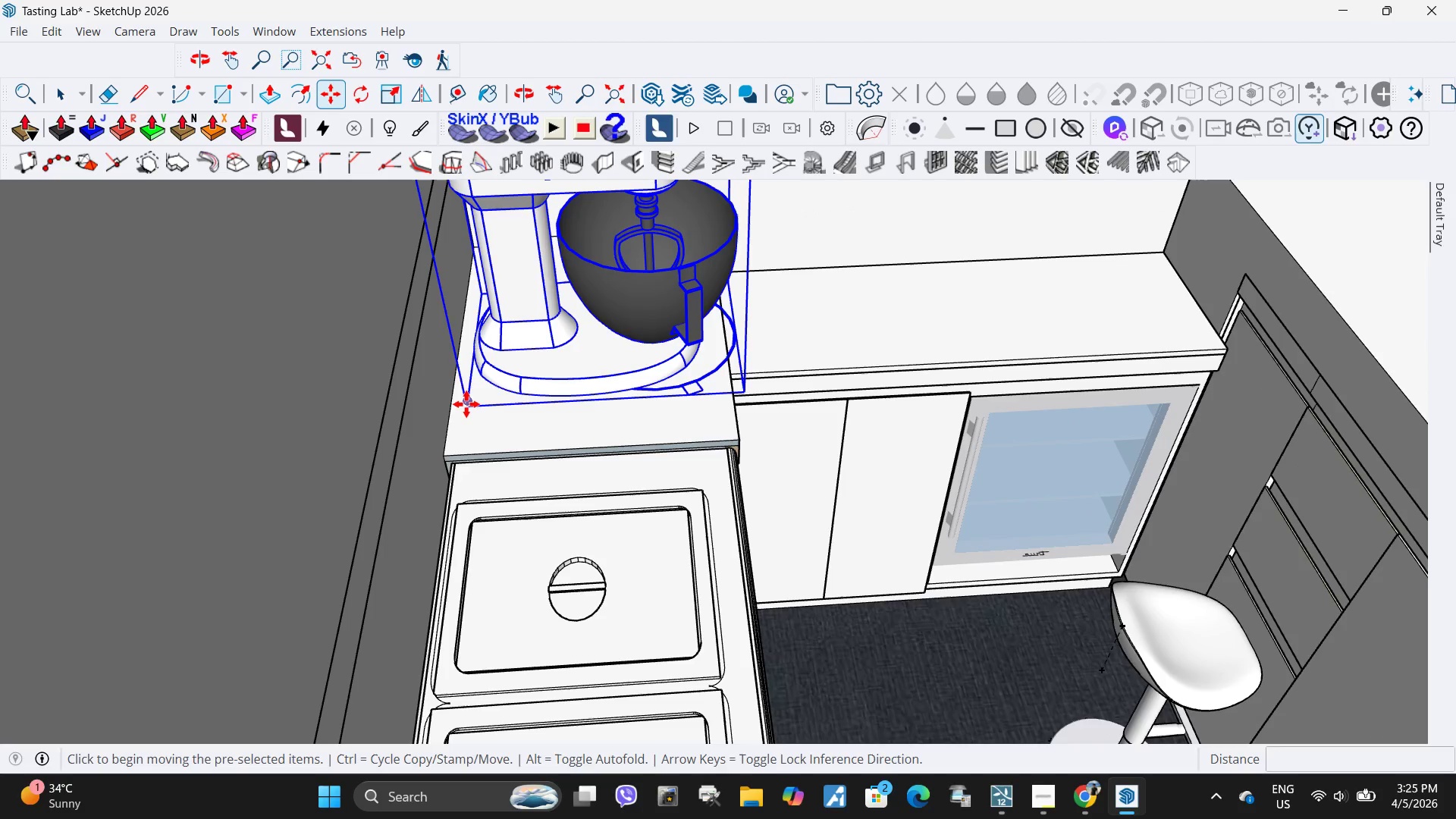 
left_click([449, 406])
 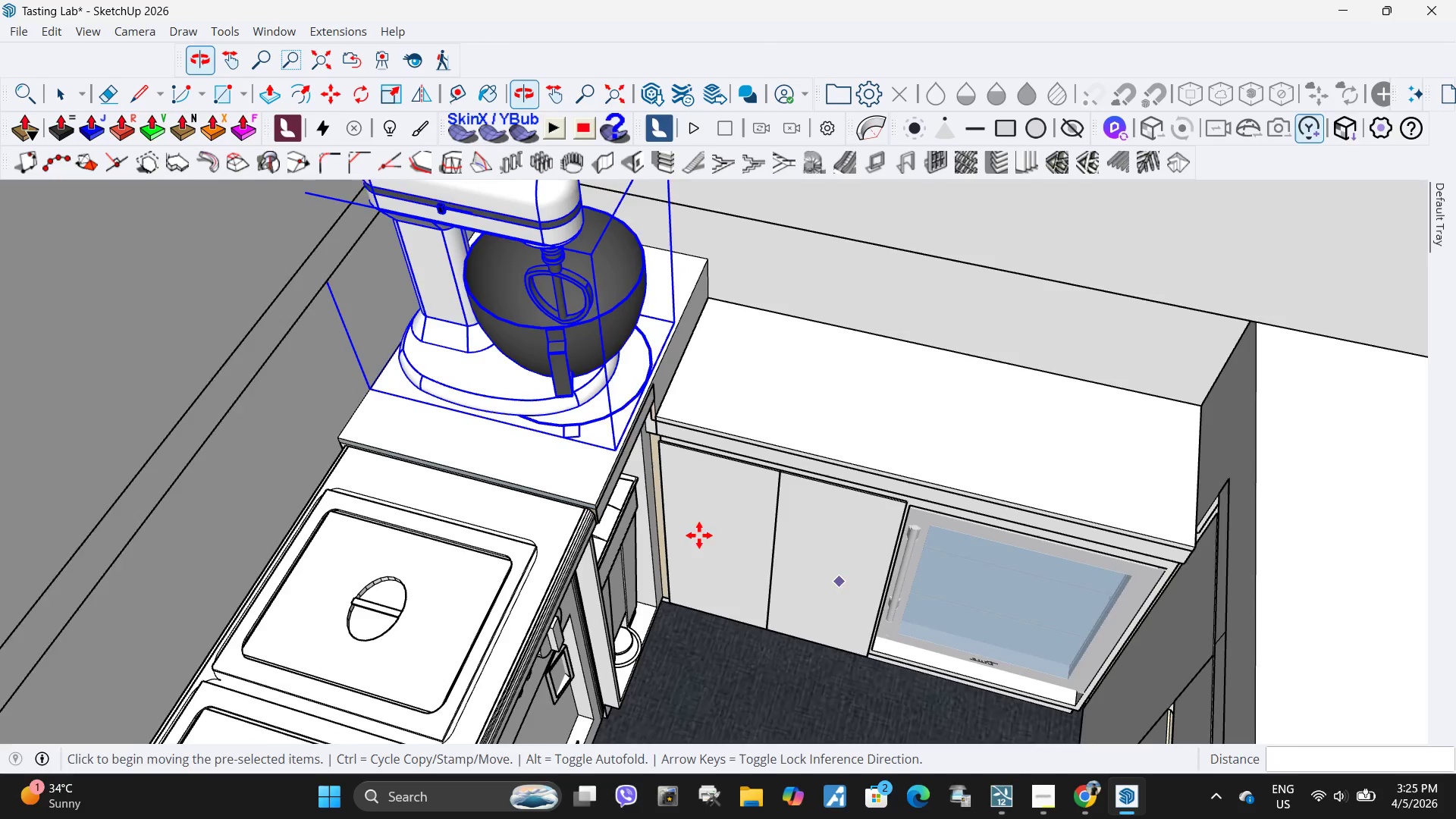 
scroll: coordinate [698, 477], scroll_direction: down, amount: 6.0
 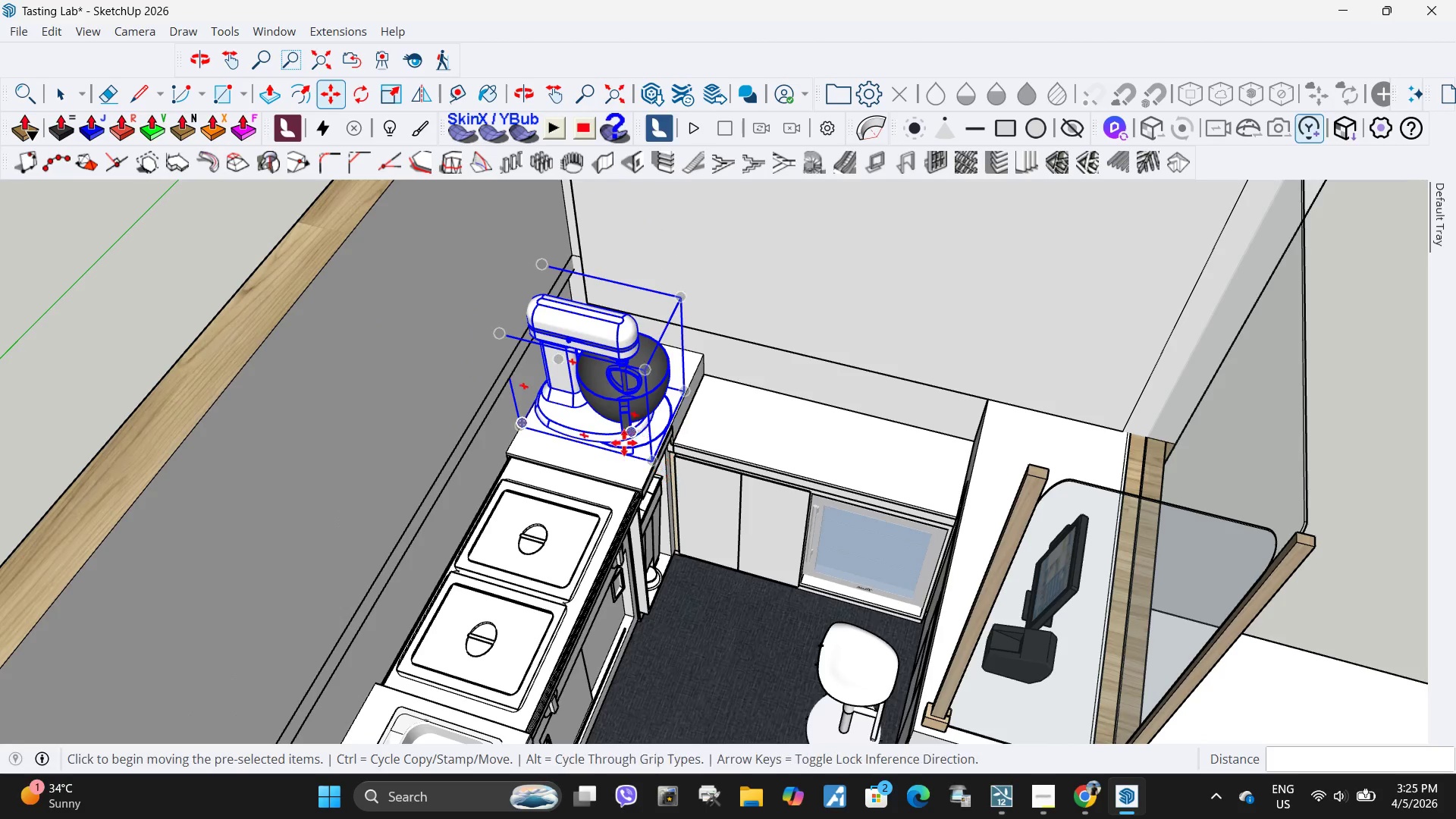 
scroll: coordinate [670, 425], scroll_direction: up, amount: 4.0
 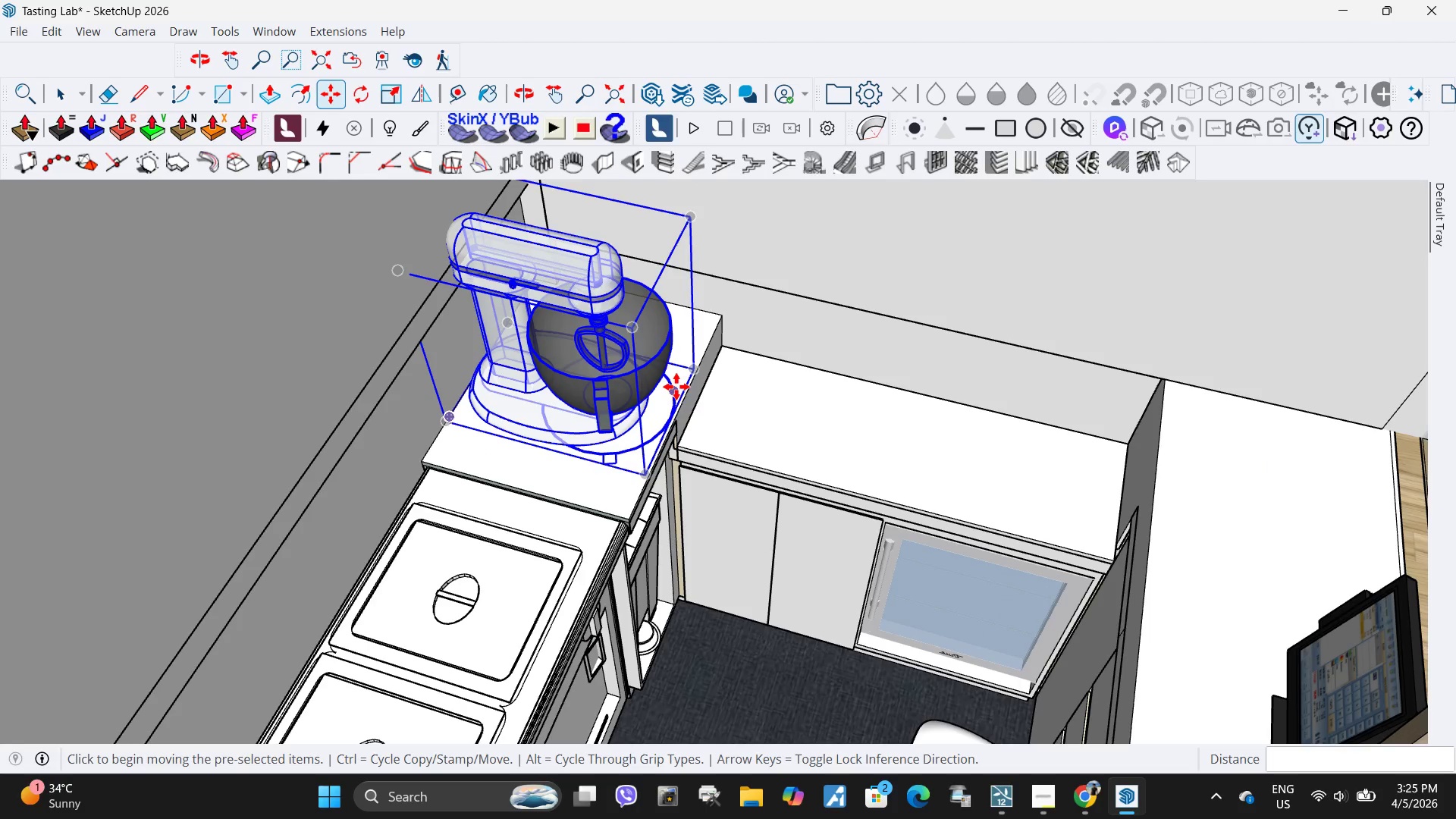 
left_click([676, 387])
 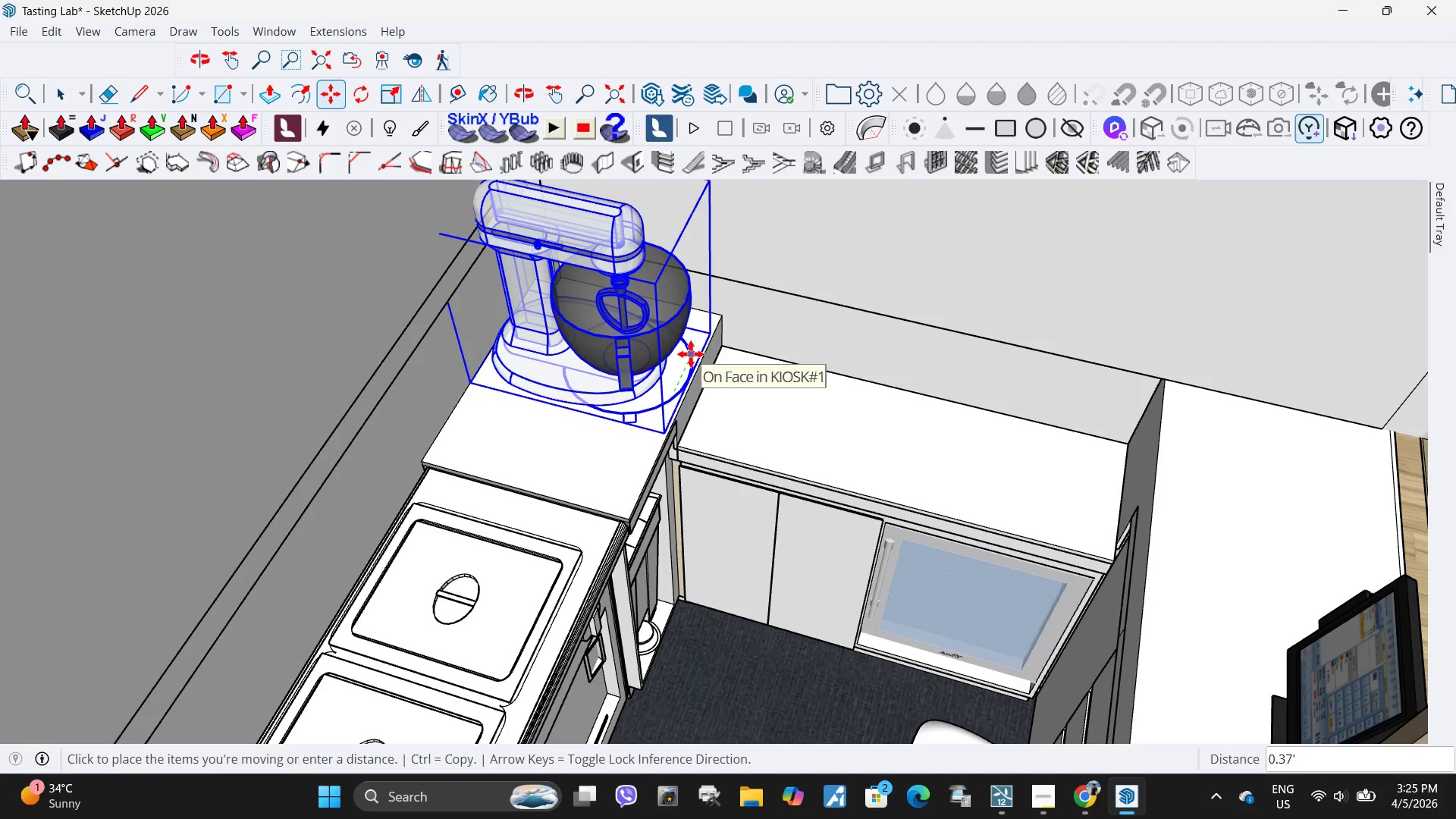 
double_click([691, 354])
 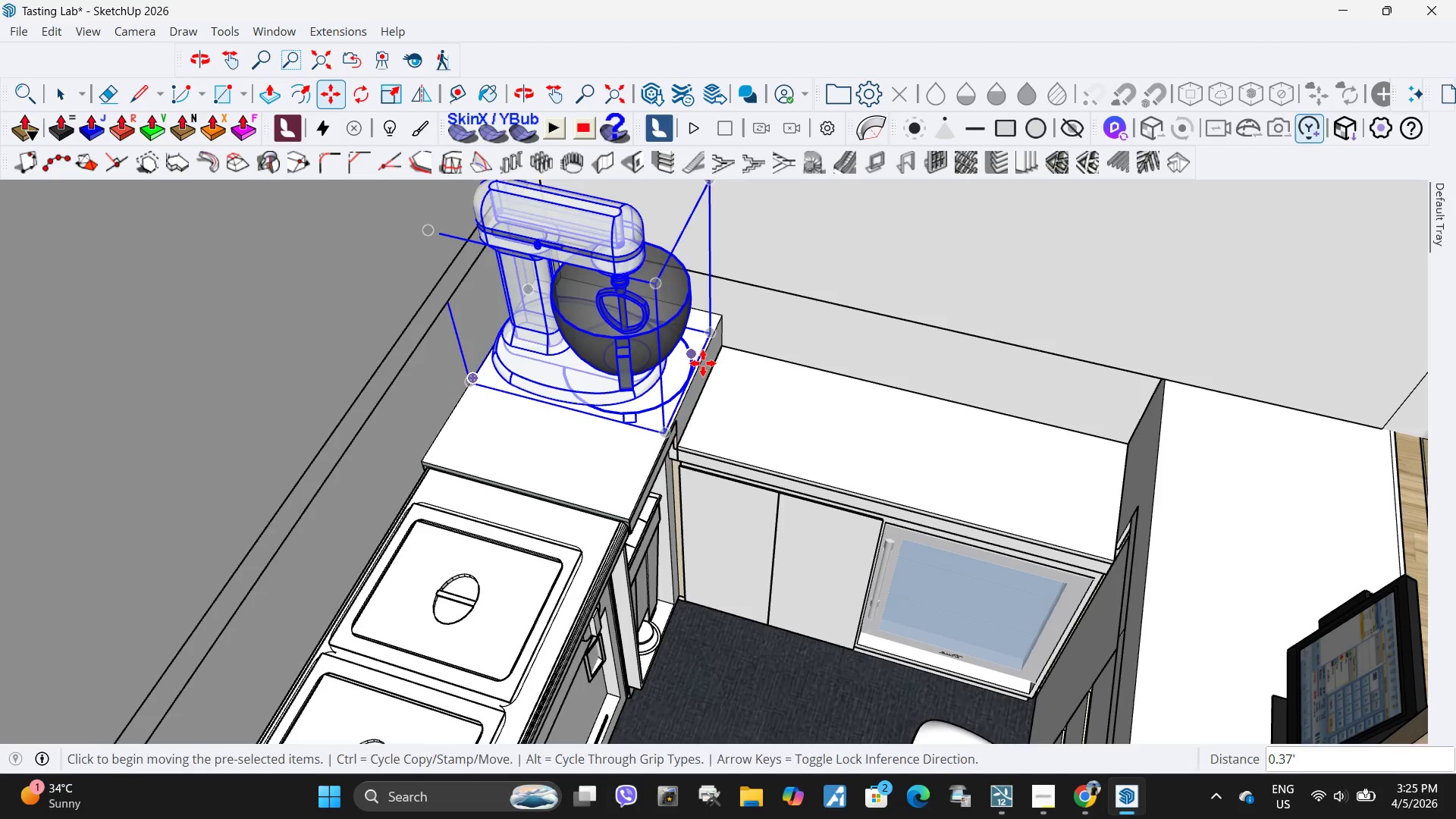 
key(Space)
 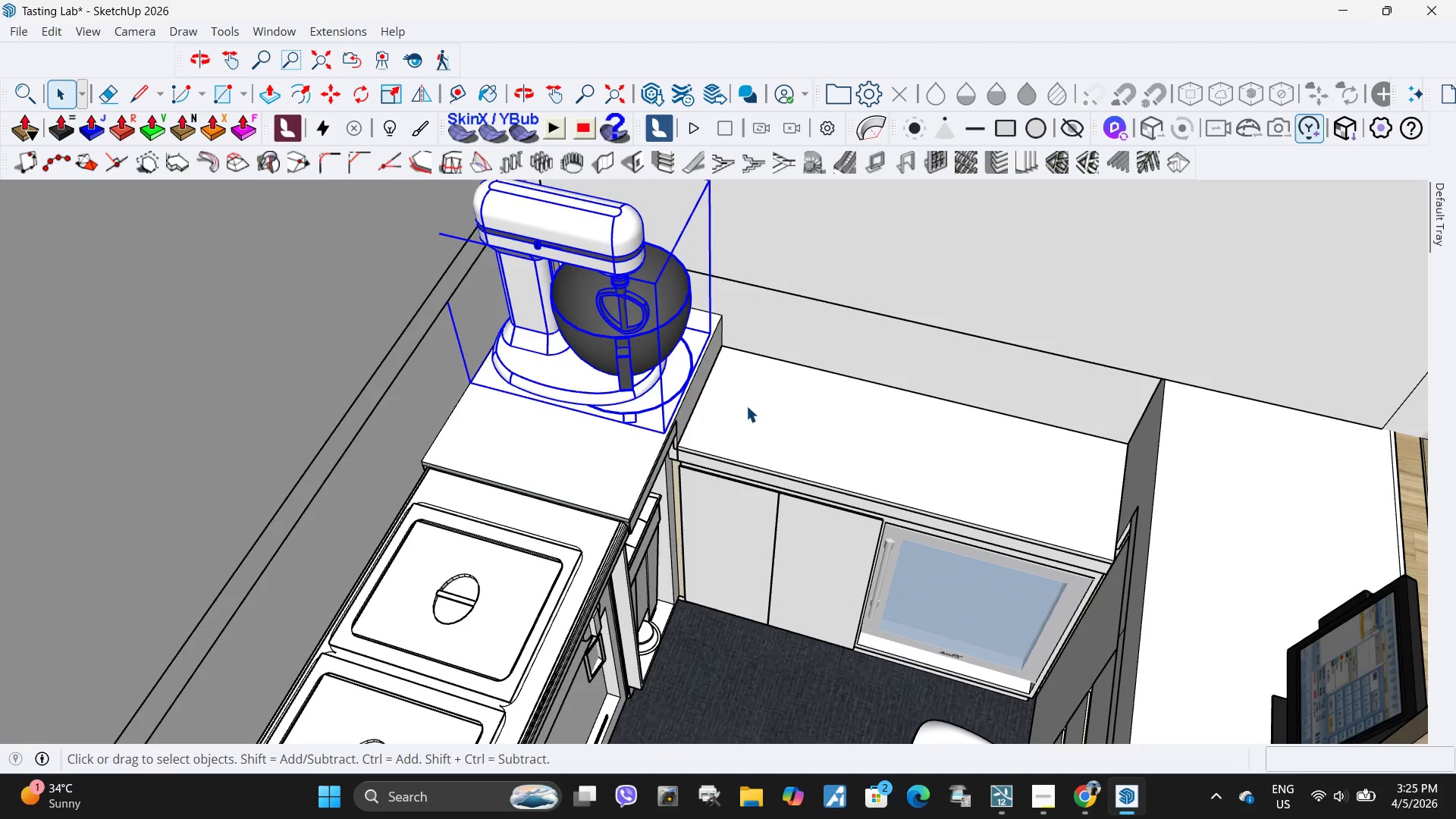 
triple_click([746, 406])
 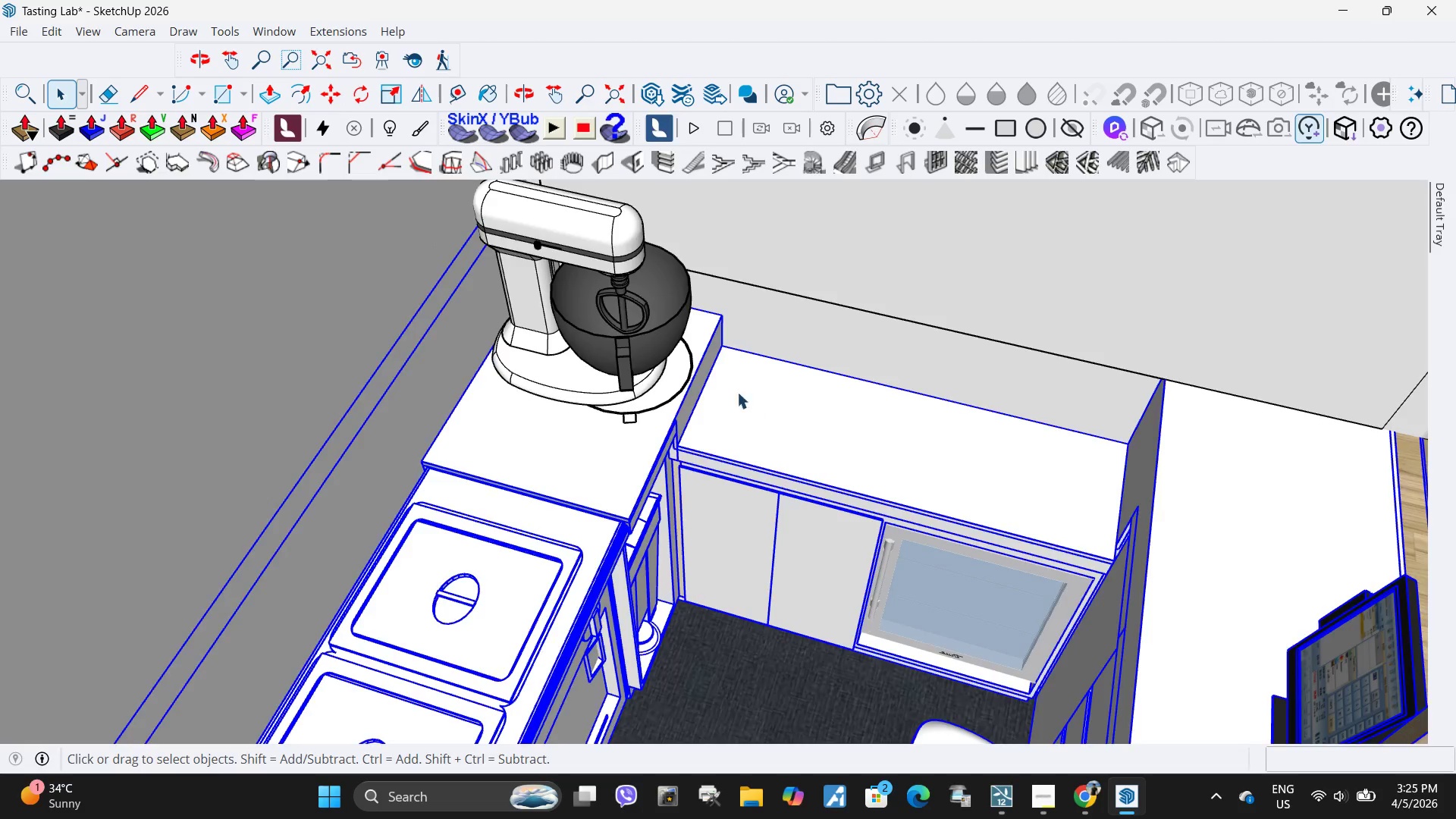 
left_click([642, 409])
 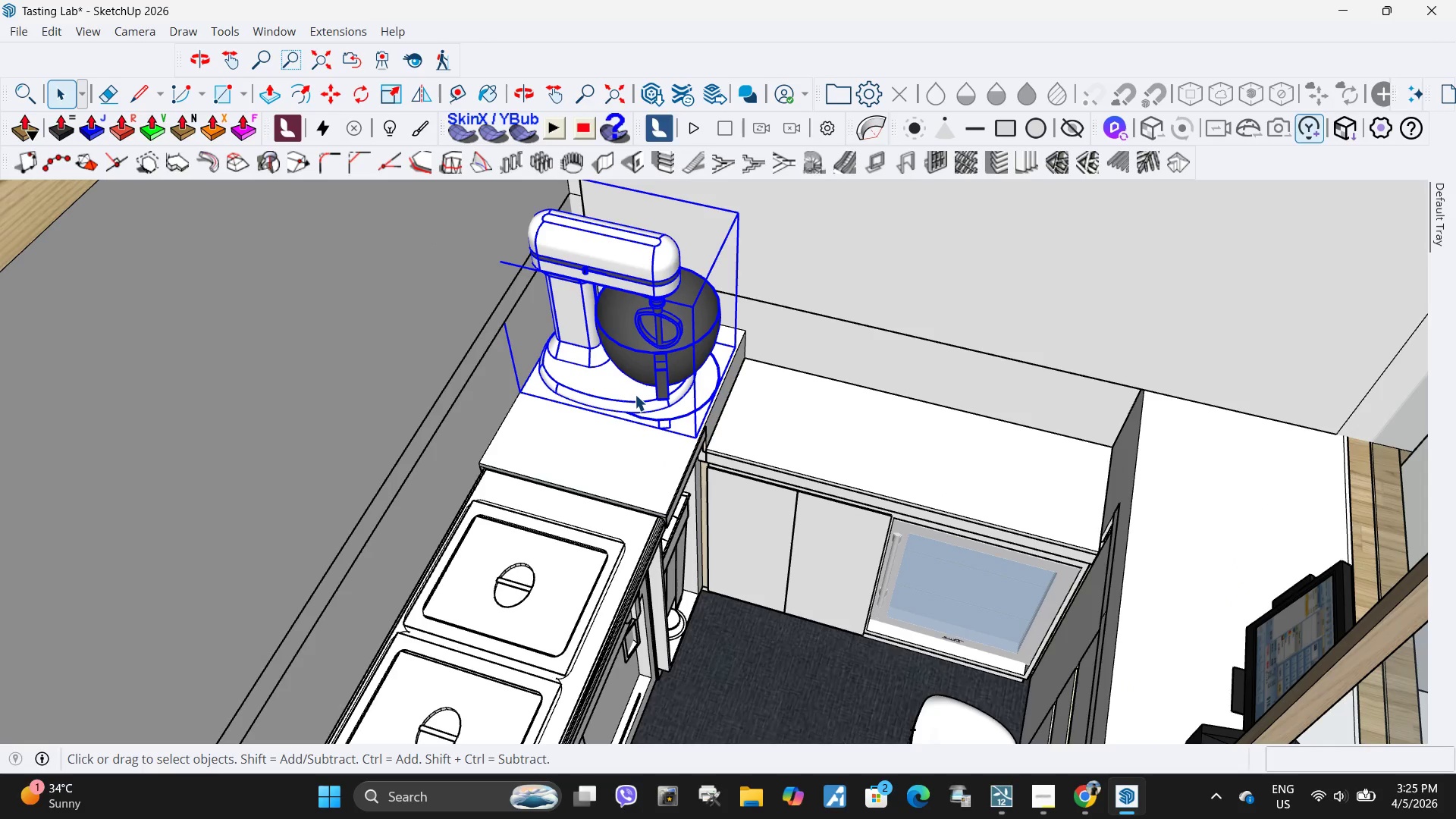 
scroll: coordinate [688, 360], scroll_direction: down, amount: 1.0
 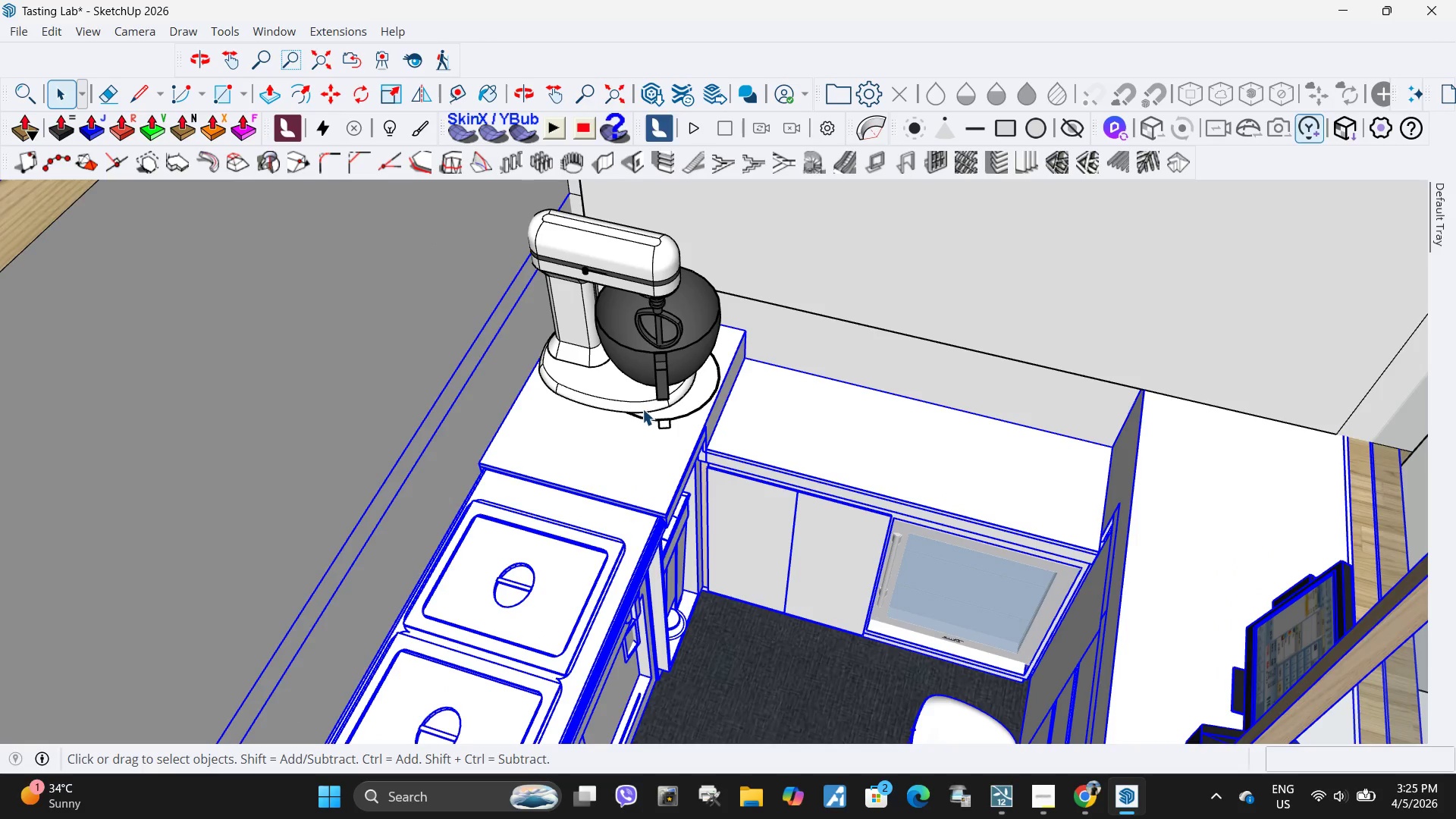 
double_click([635, 394])
 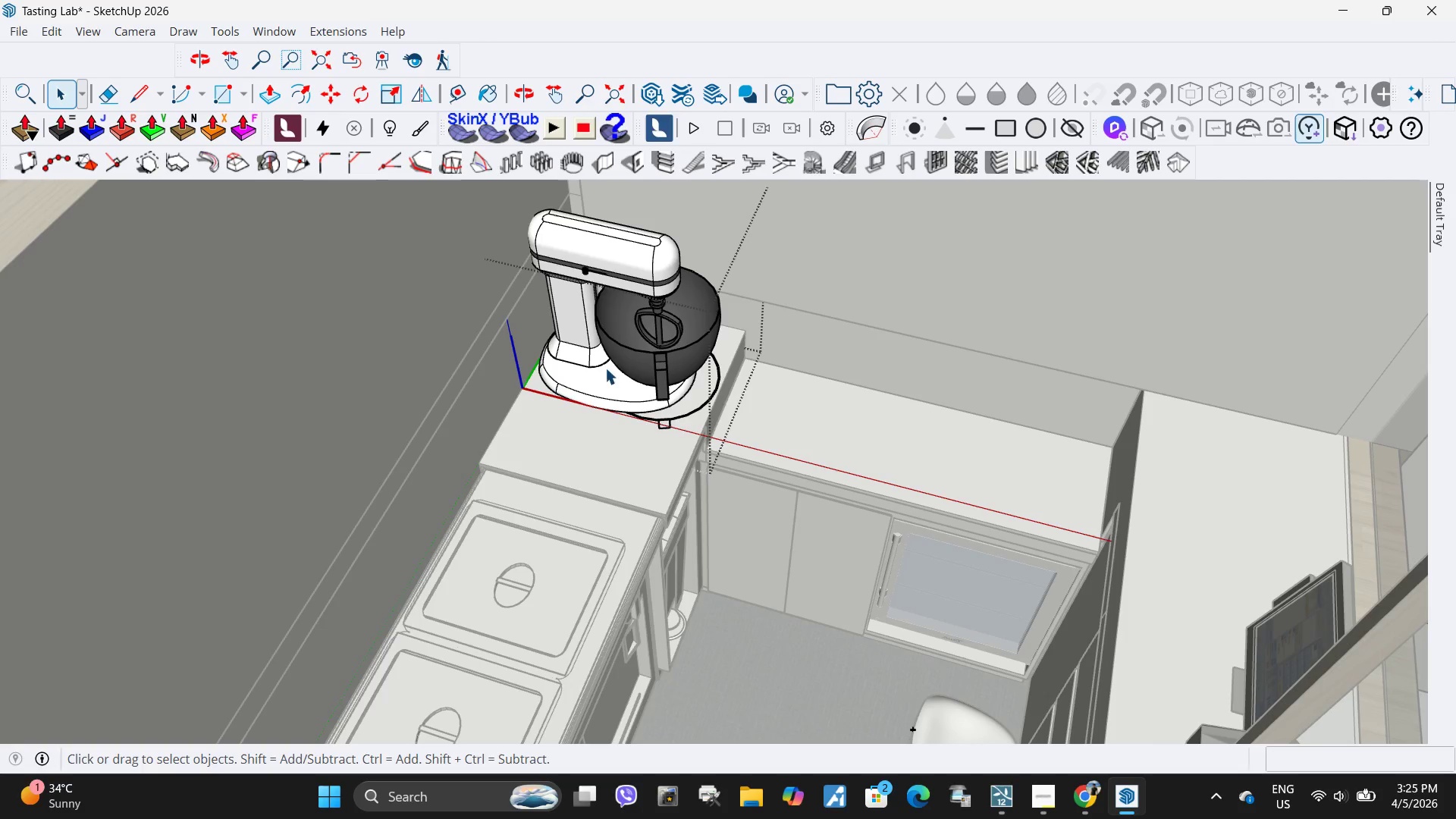 
triple_click([595, 373])
 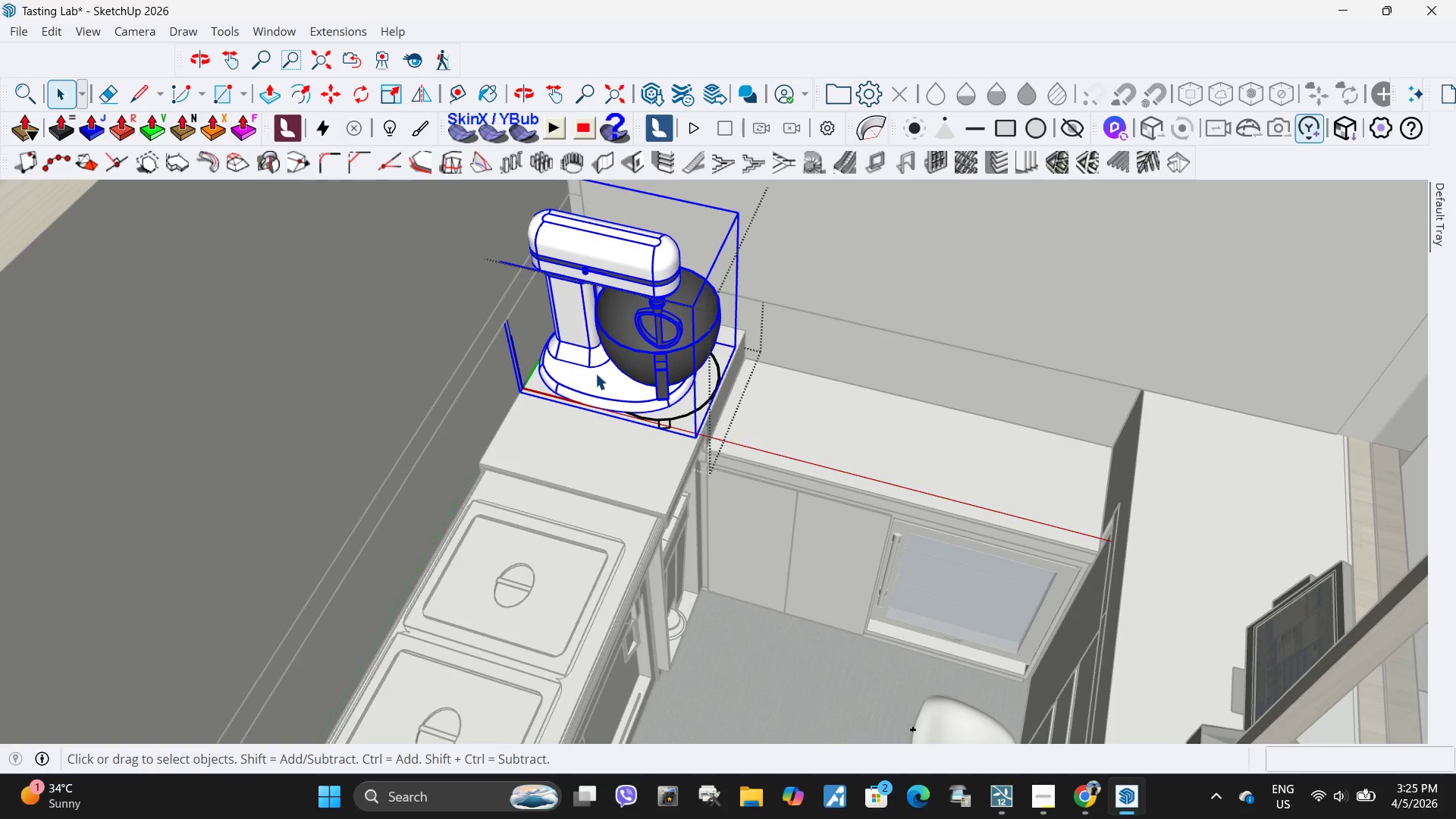 
triple_click([595, 373])
 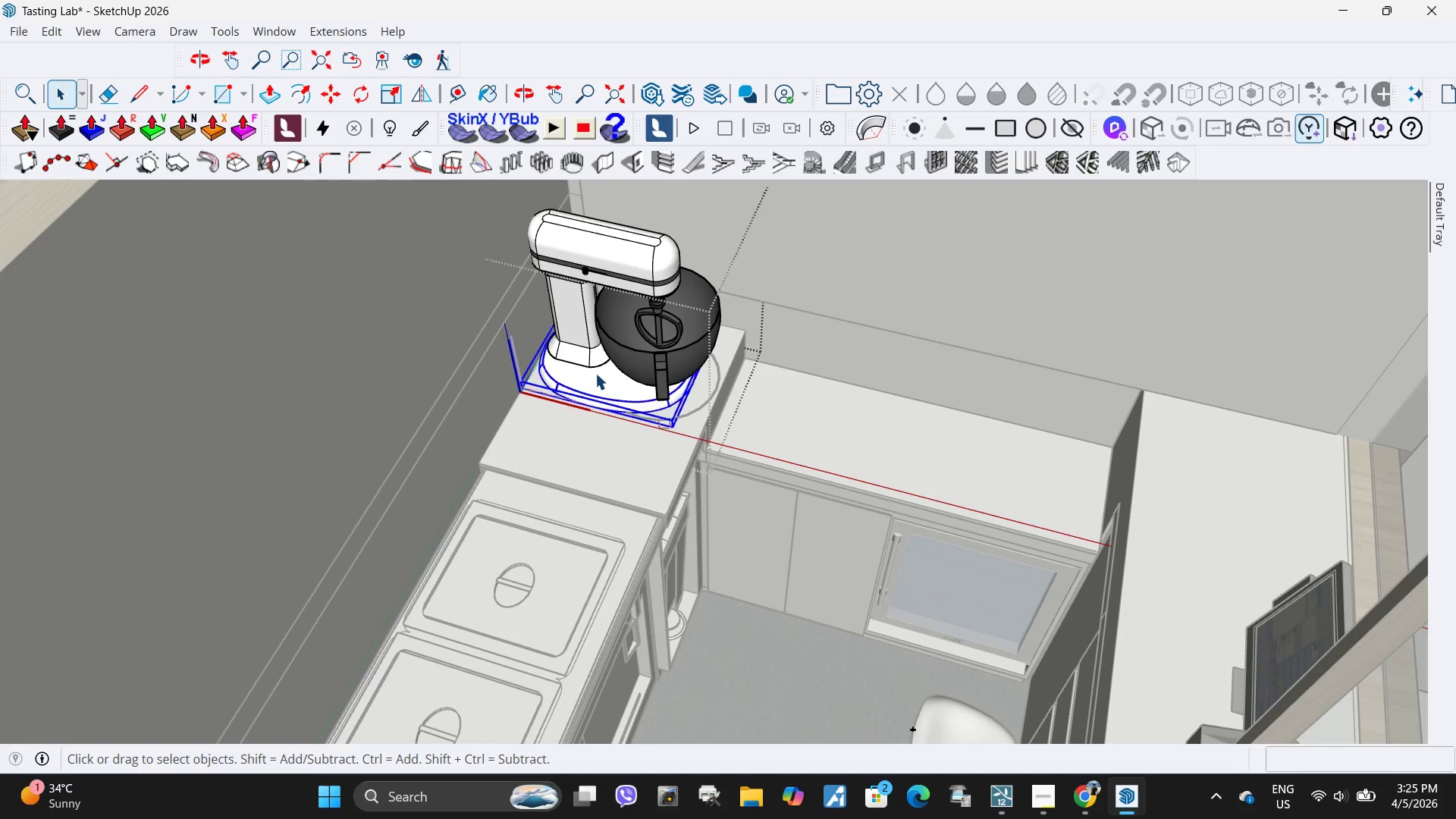 
triple_click([595, 373])
 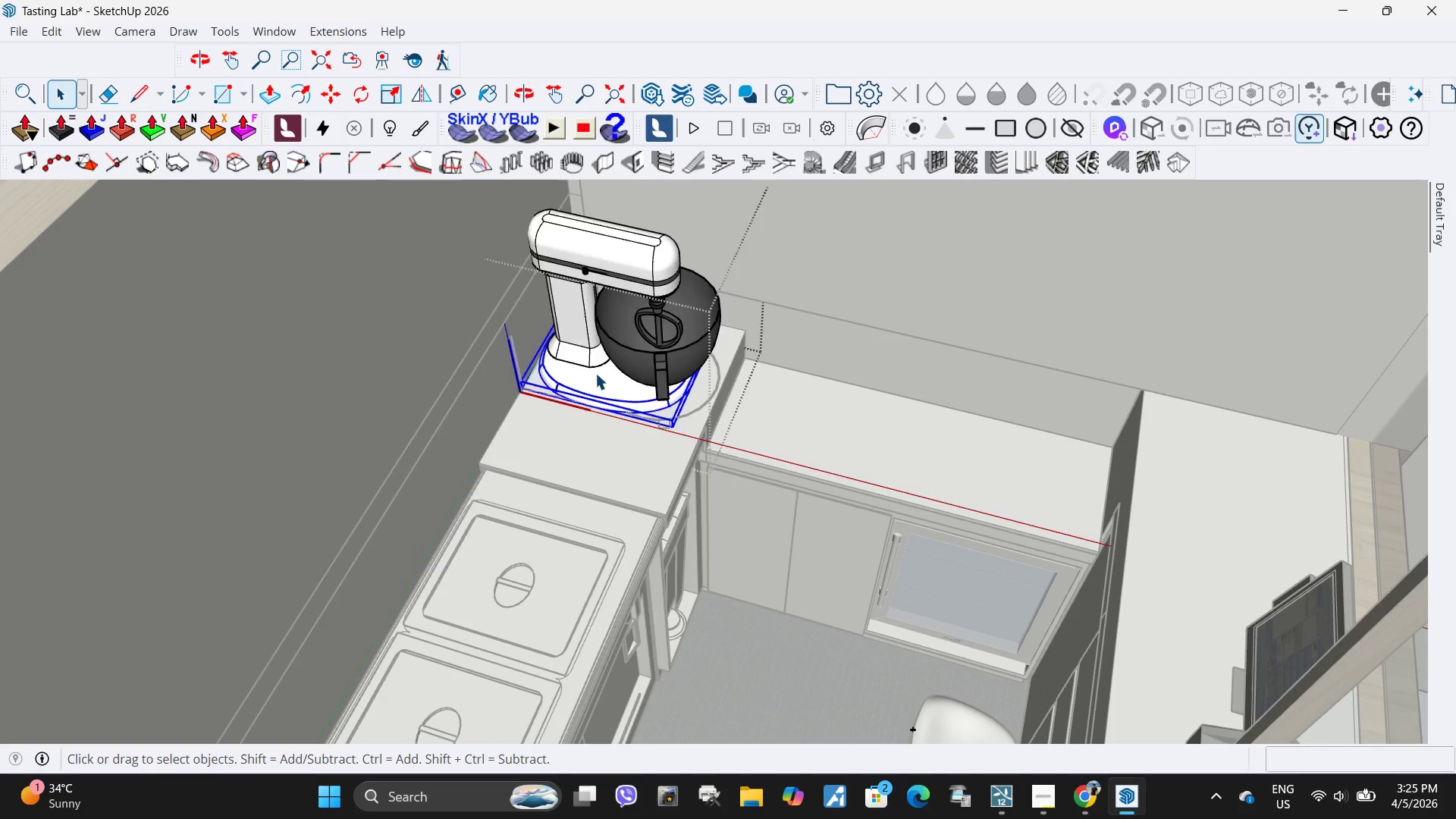 
triple_click([595, 373])
 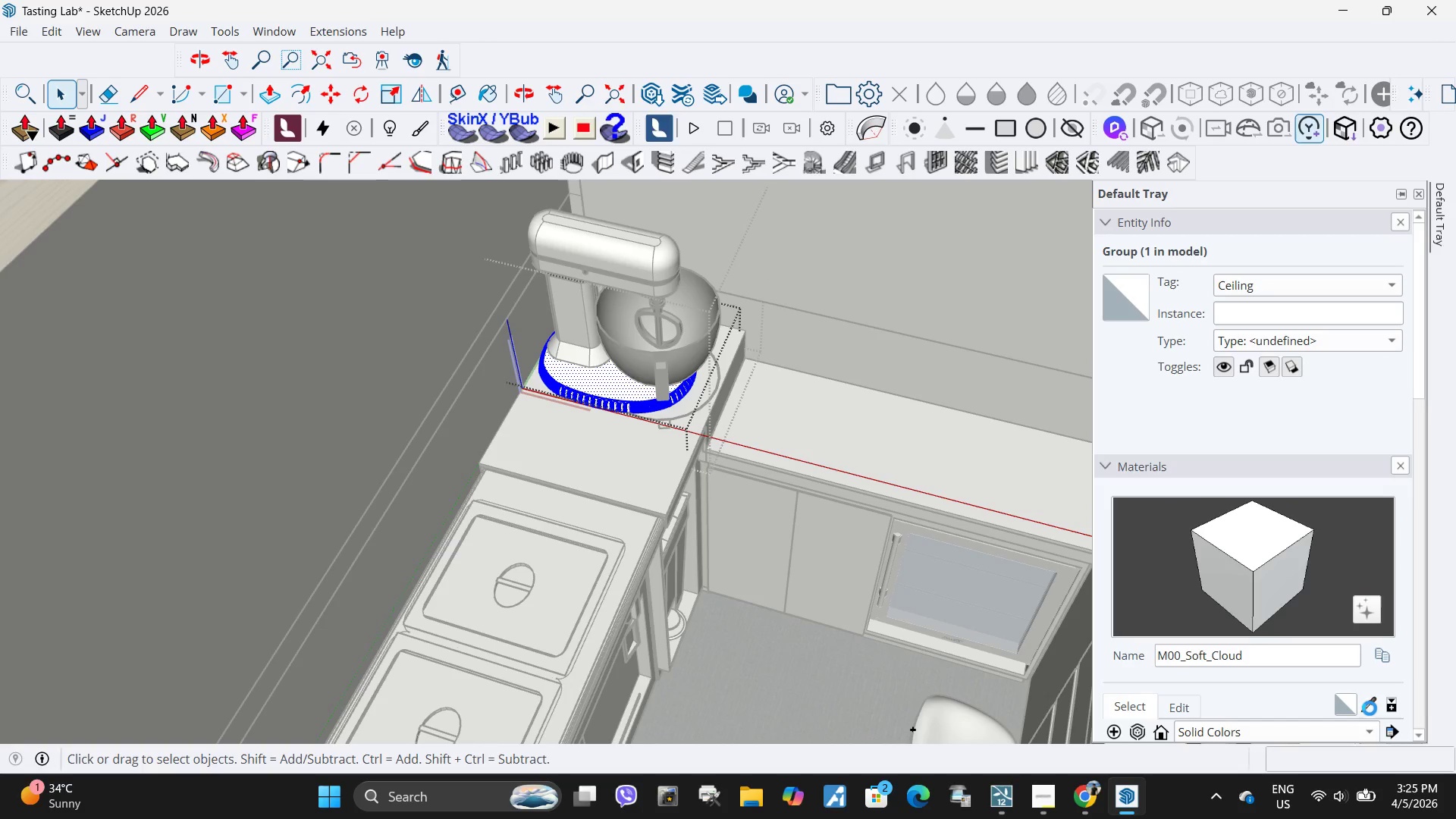 
left_click([1370, 701])
 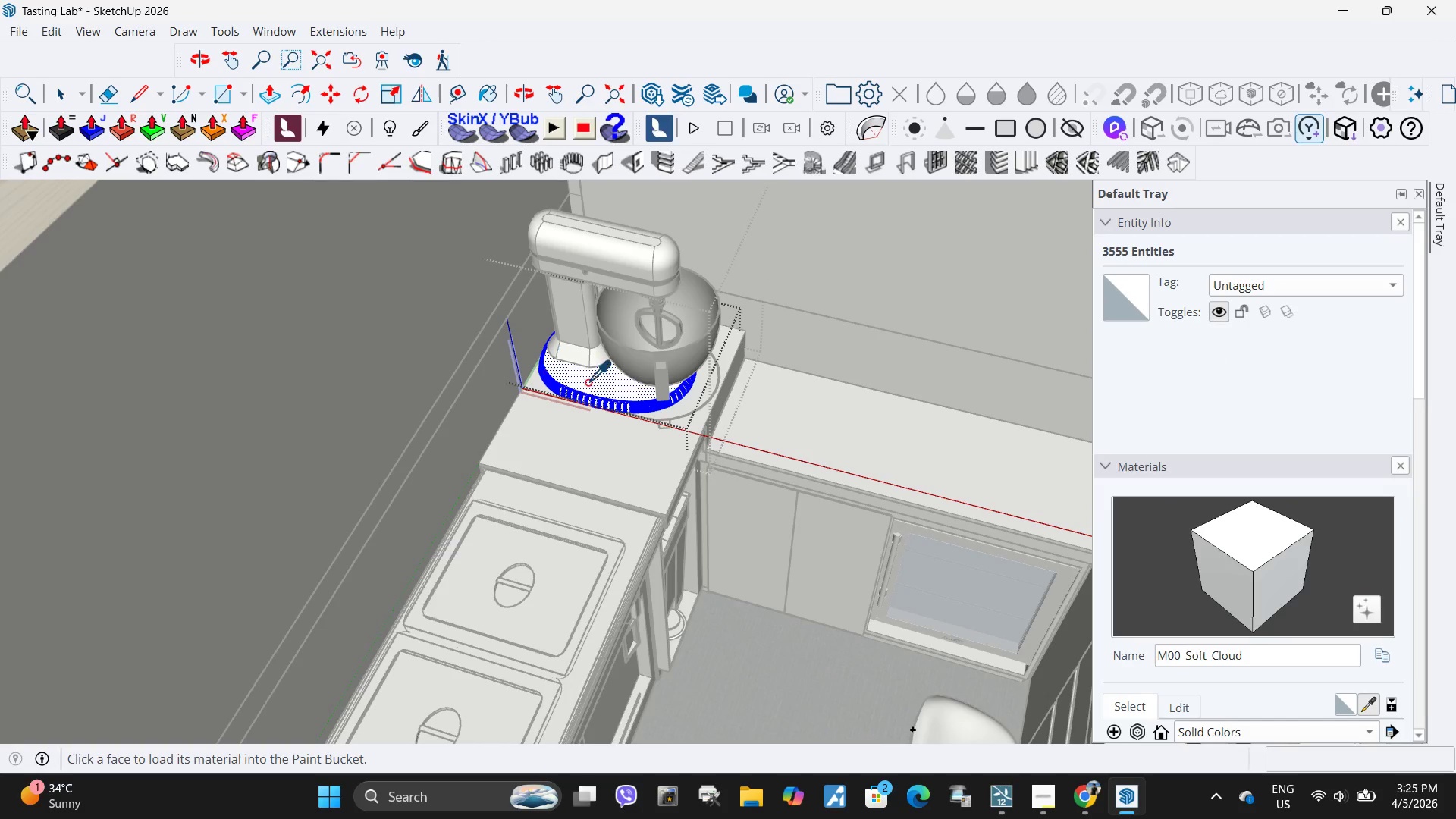 
left_click([590, 383])
 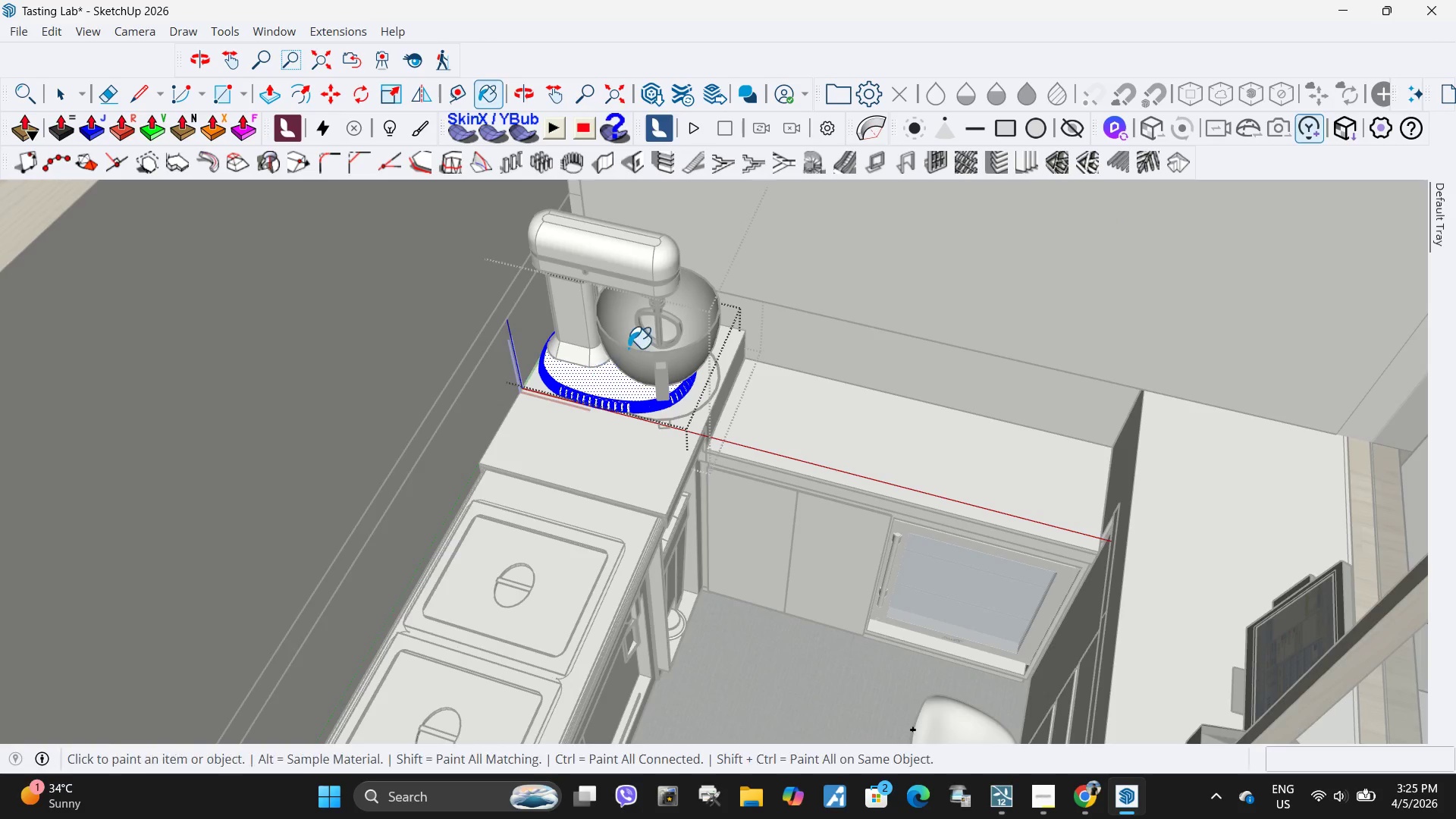 
key(Space)
 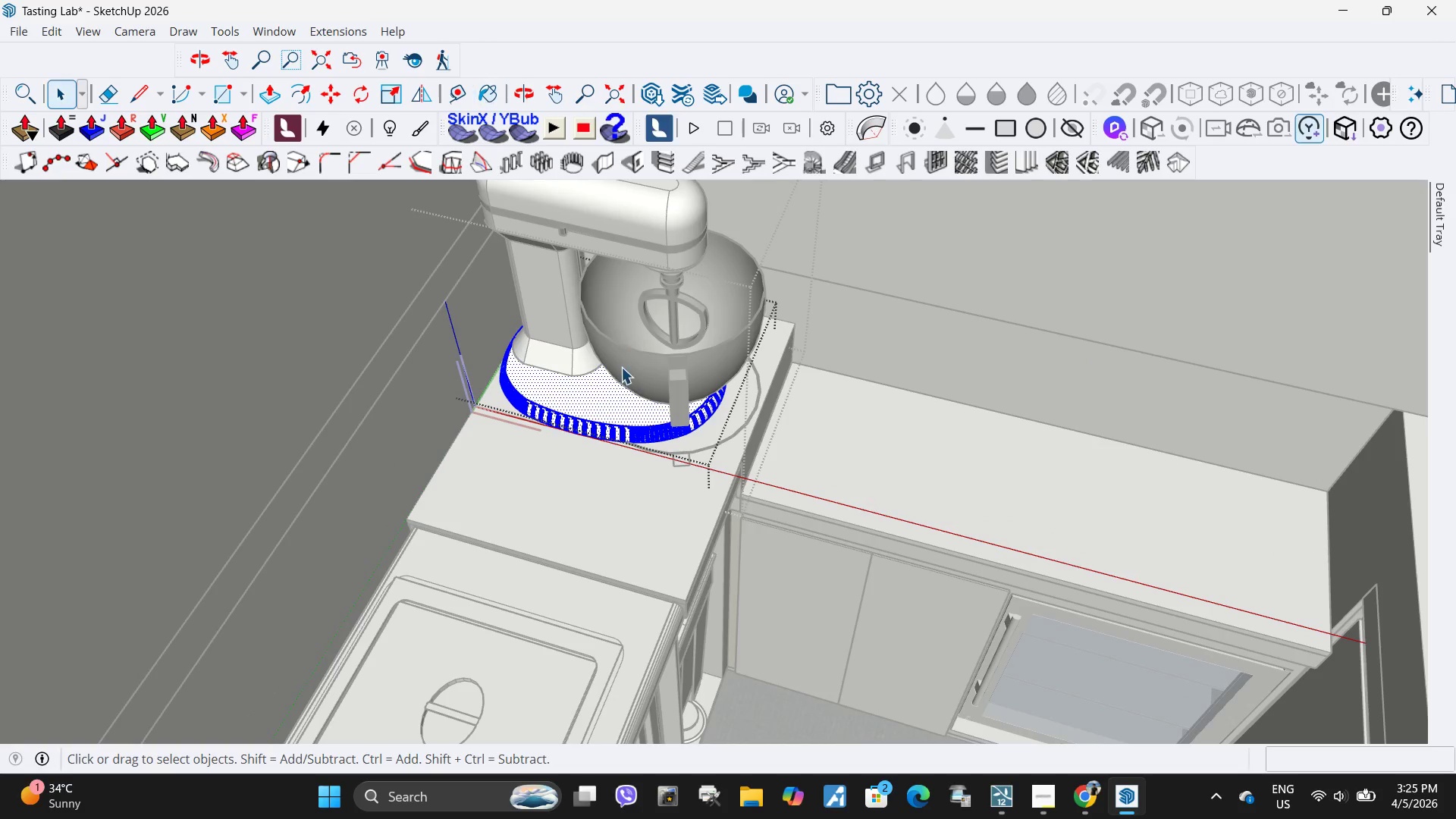 
key(Escape)
 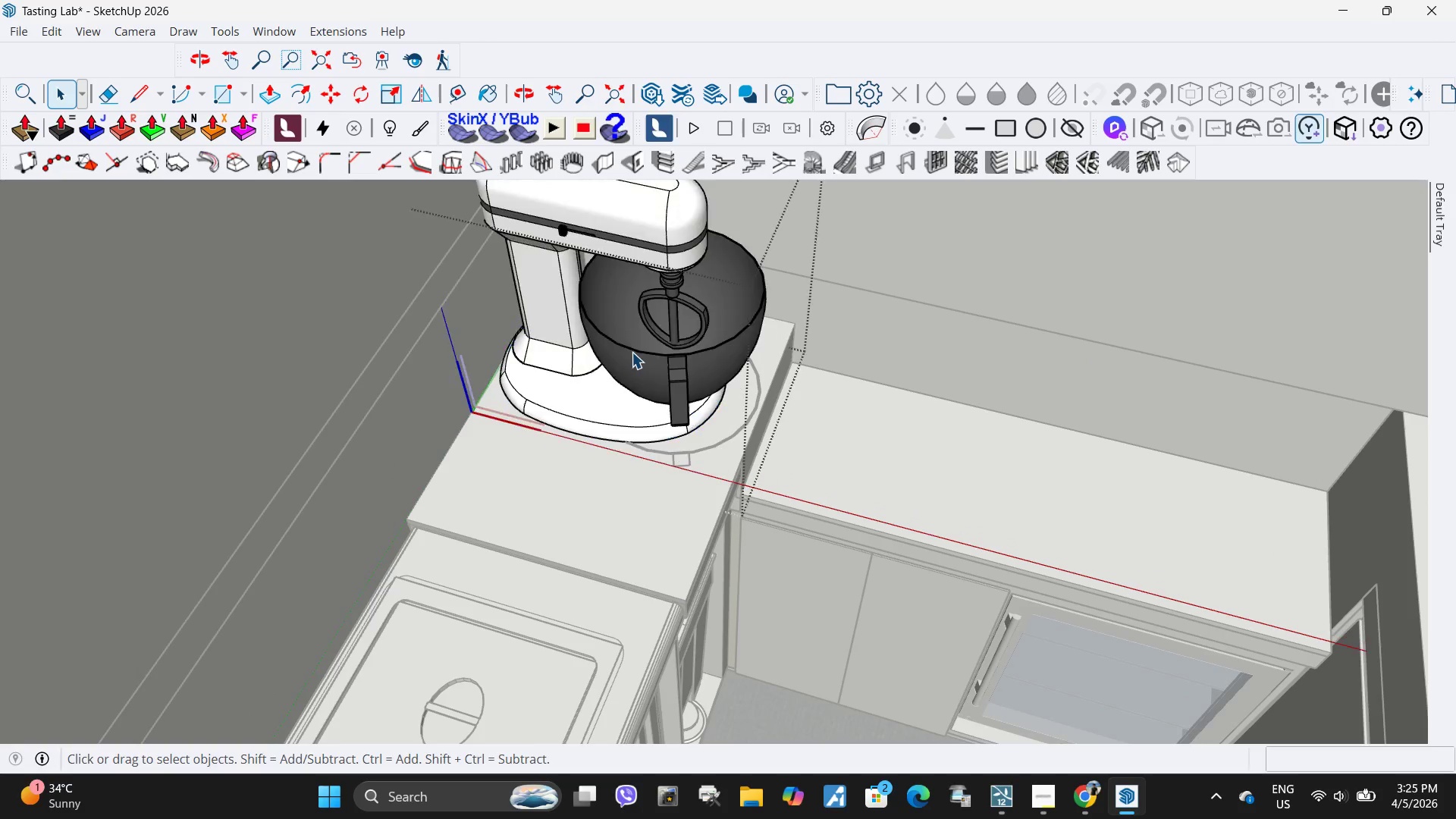 
left_click([632, 352])
 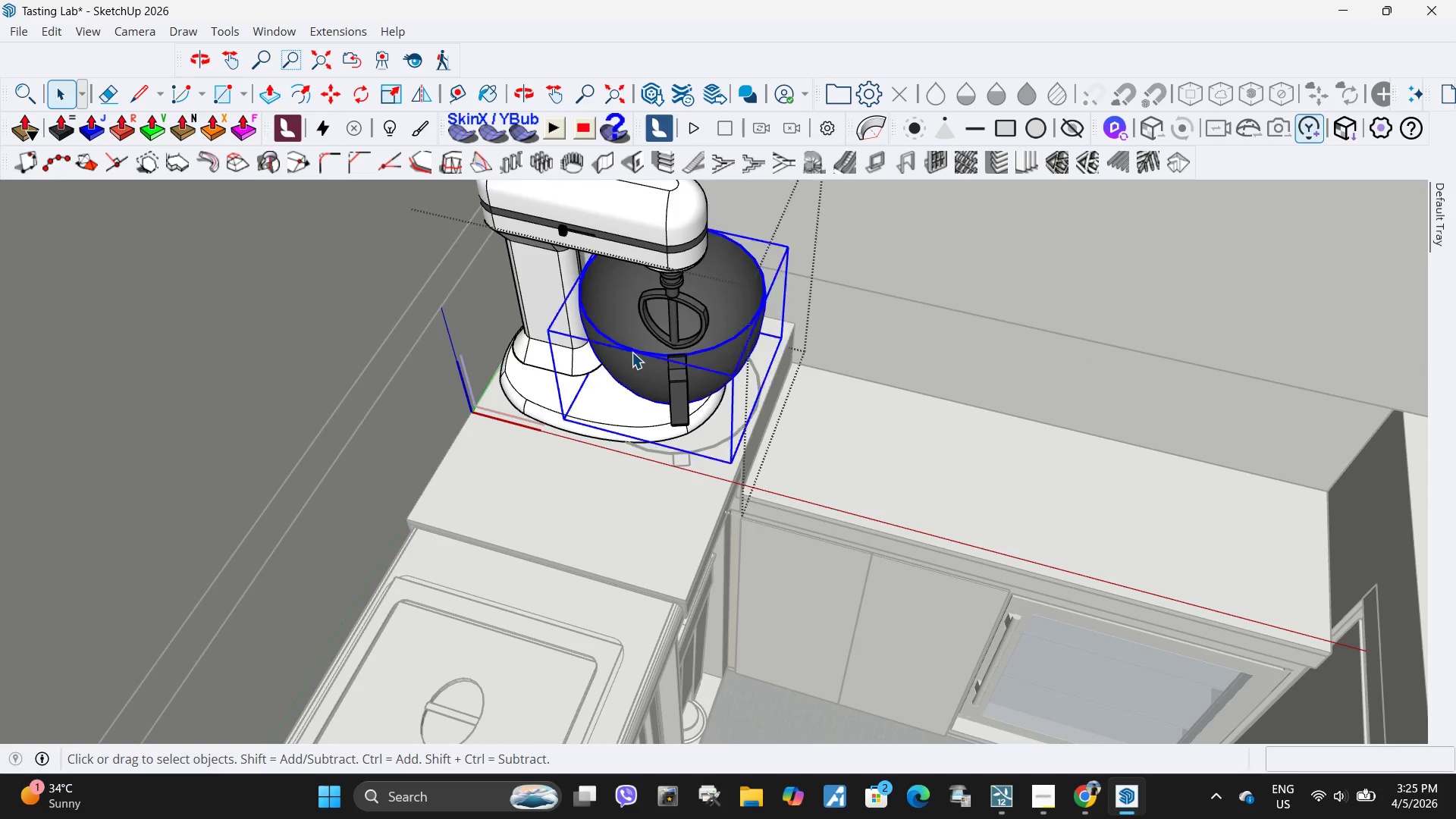 
scroll: coordinate [628, 347], scroll_direction: up, amount: 4.0
 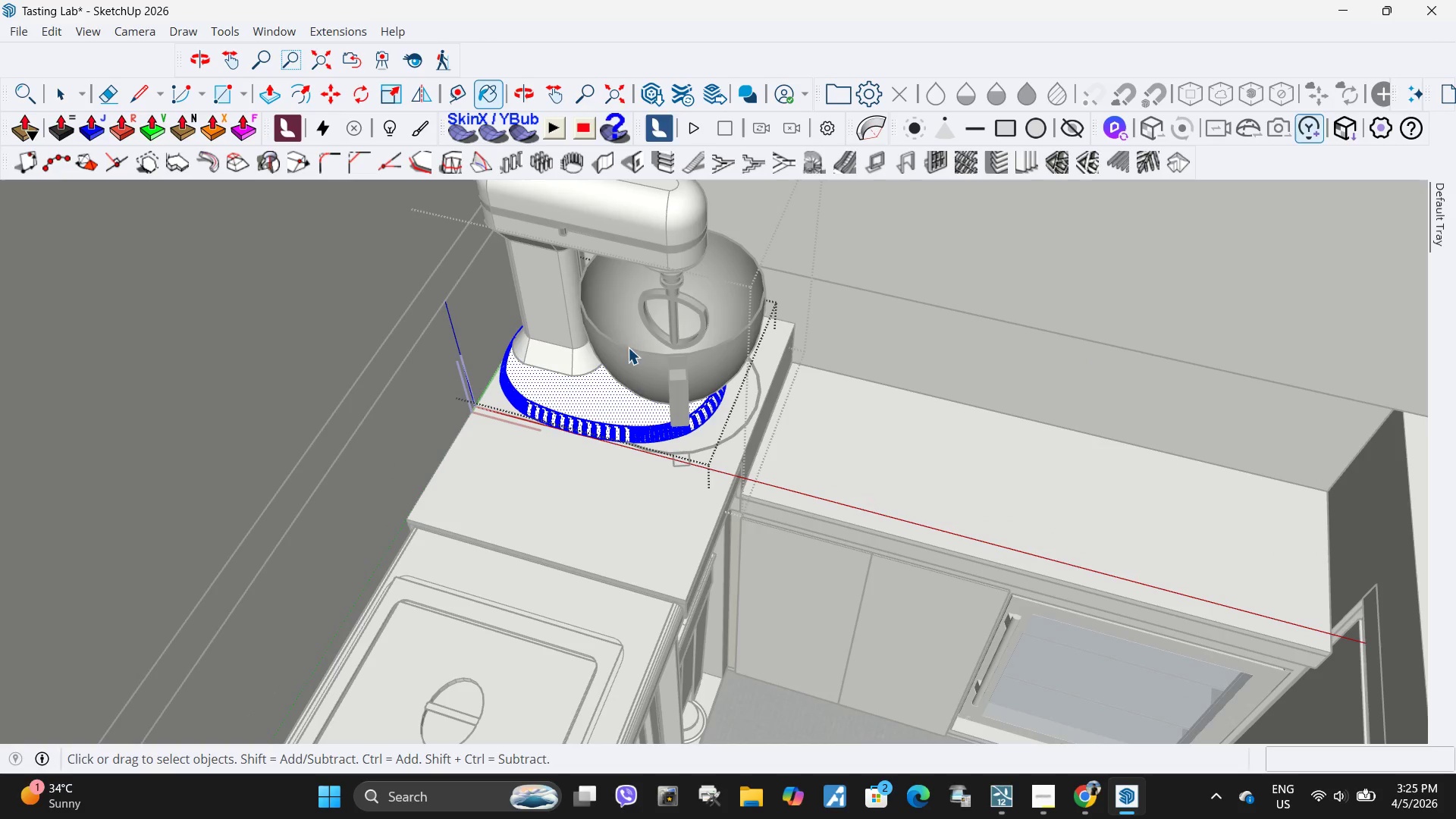 
double_click([632, 352])
 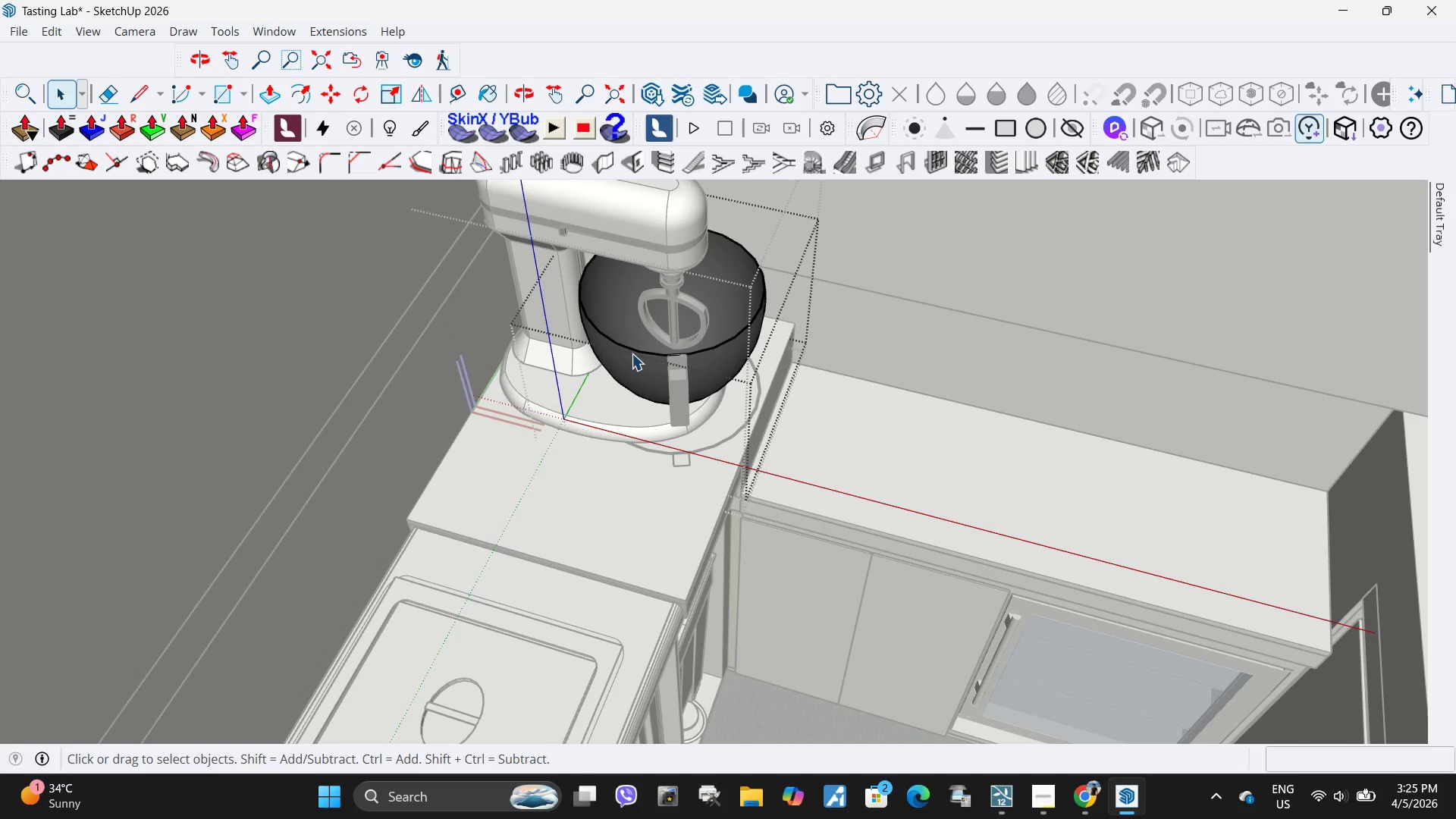 
left_click([632, 353])
 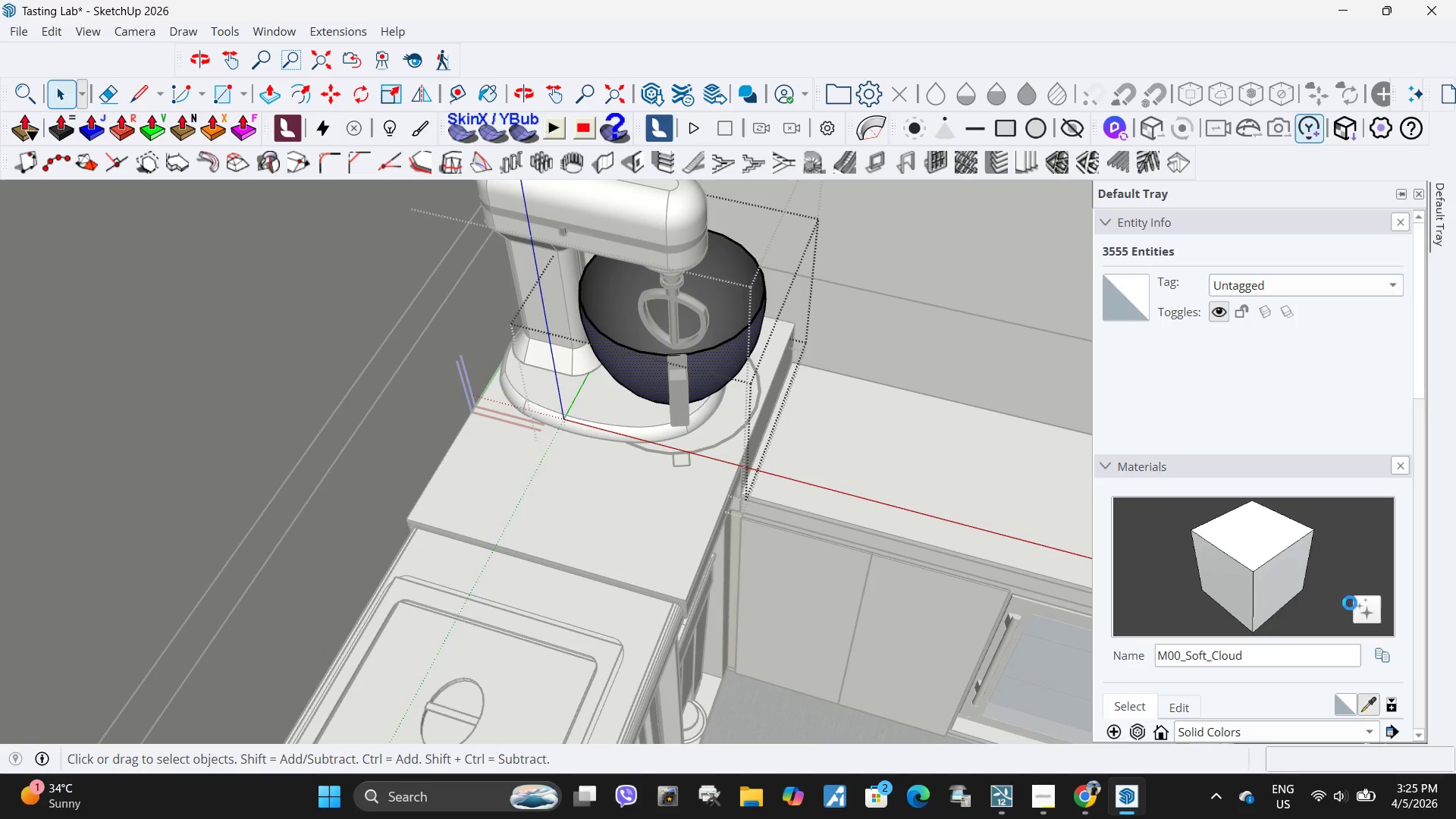 
left_click([1285, 591])
 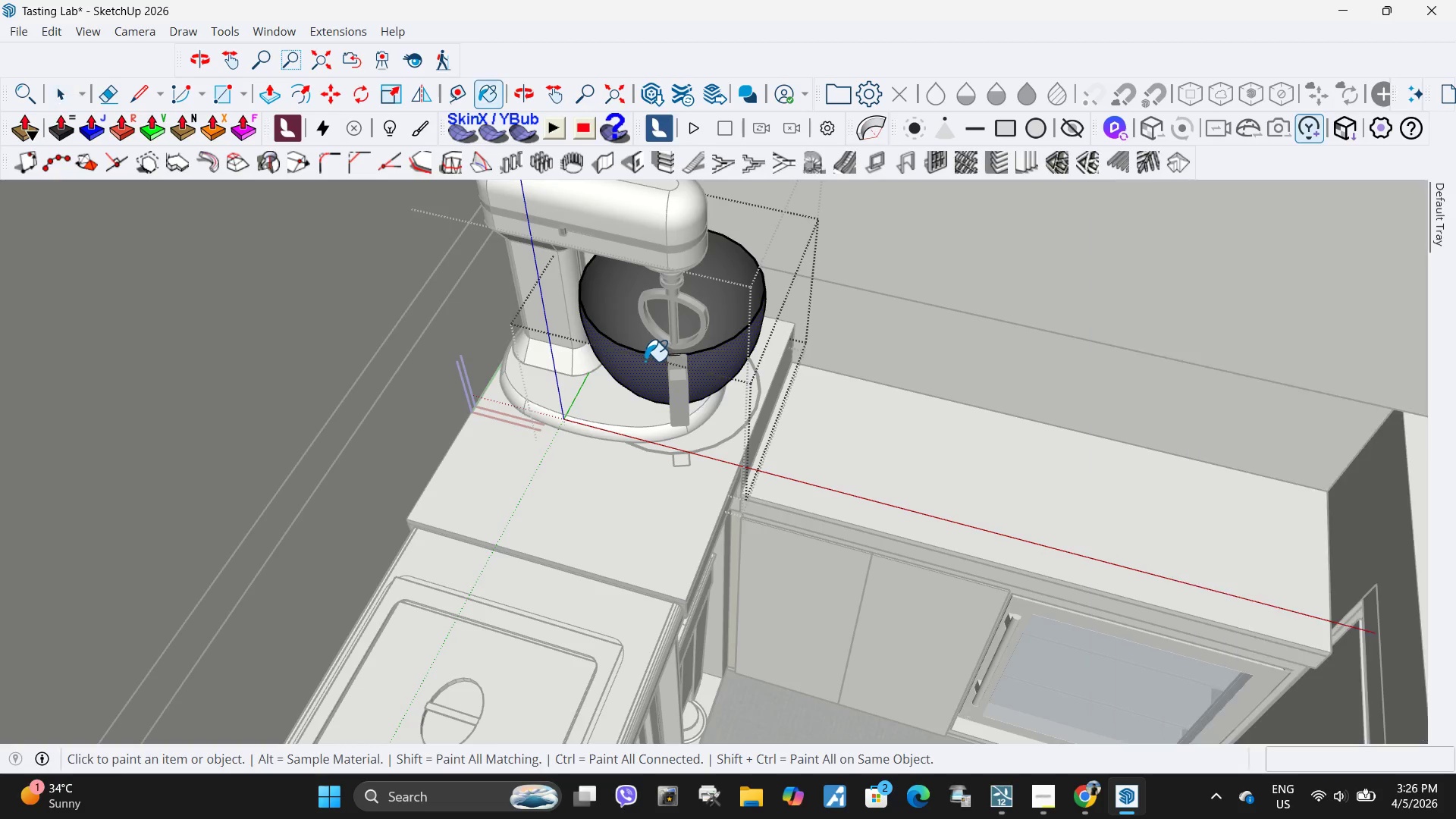 
double_click([617, 323])
 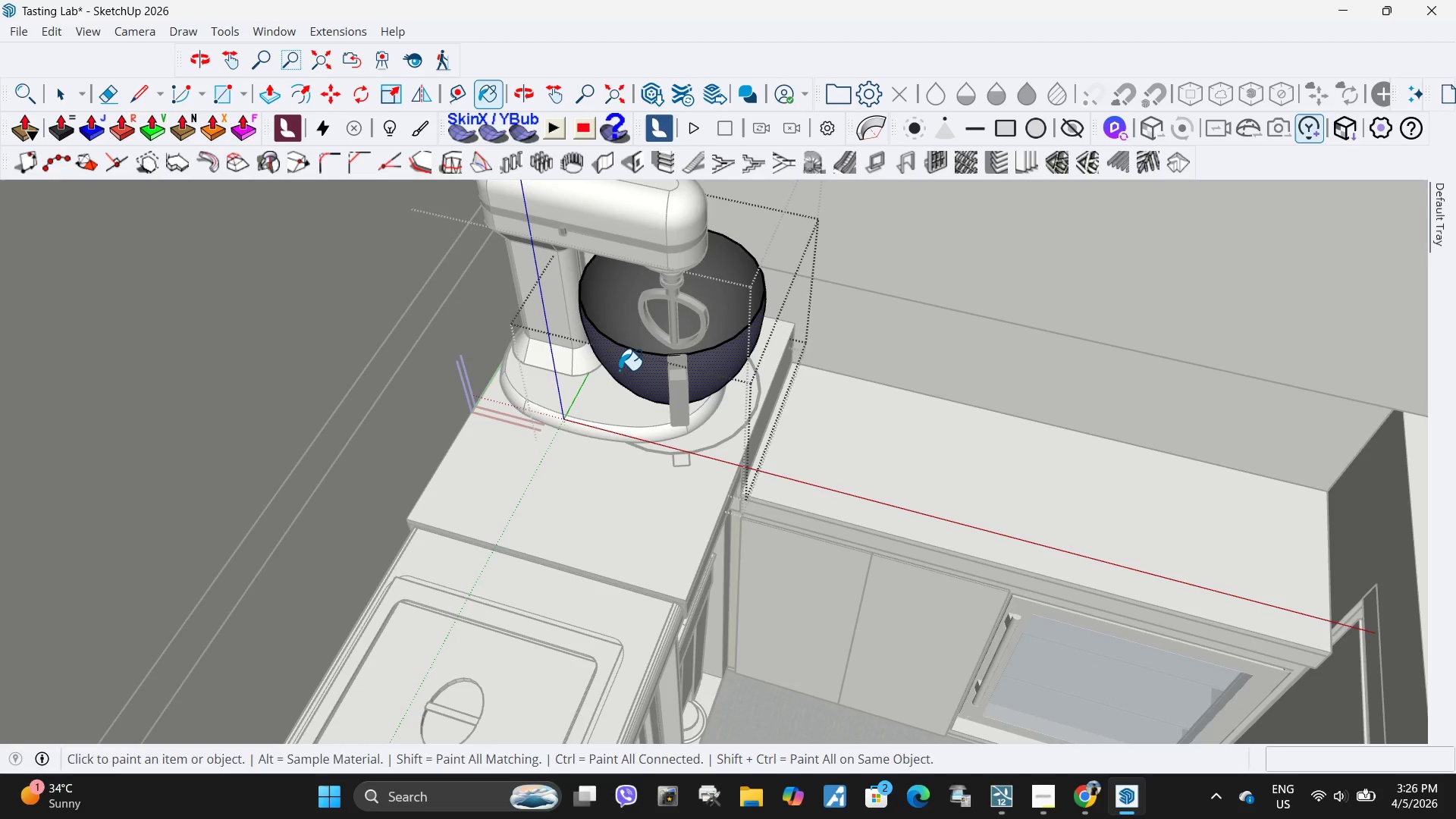 
left_click([619, 370])
 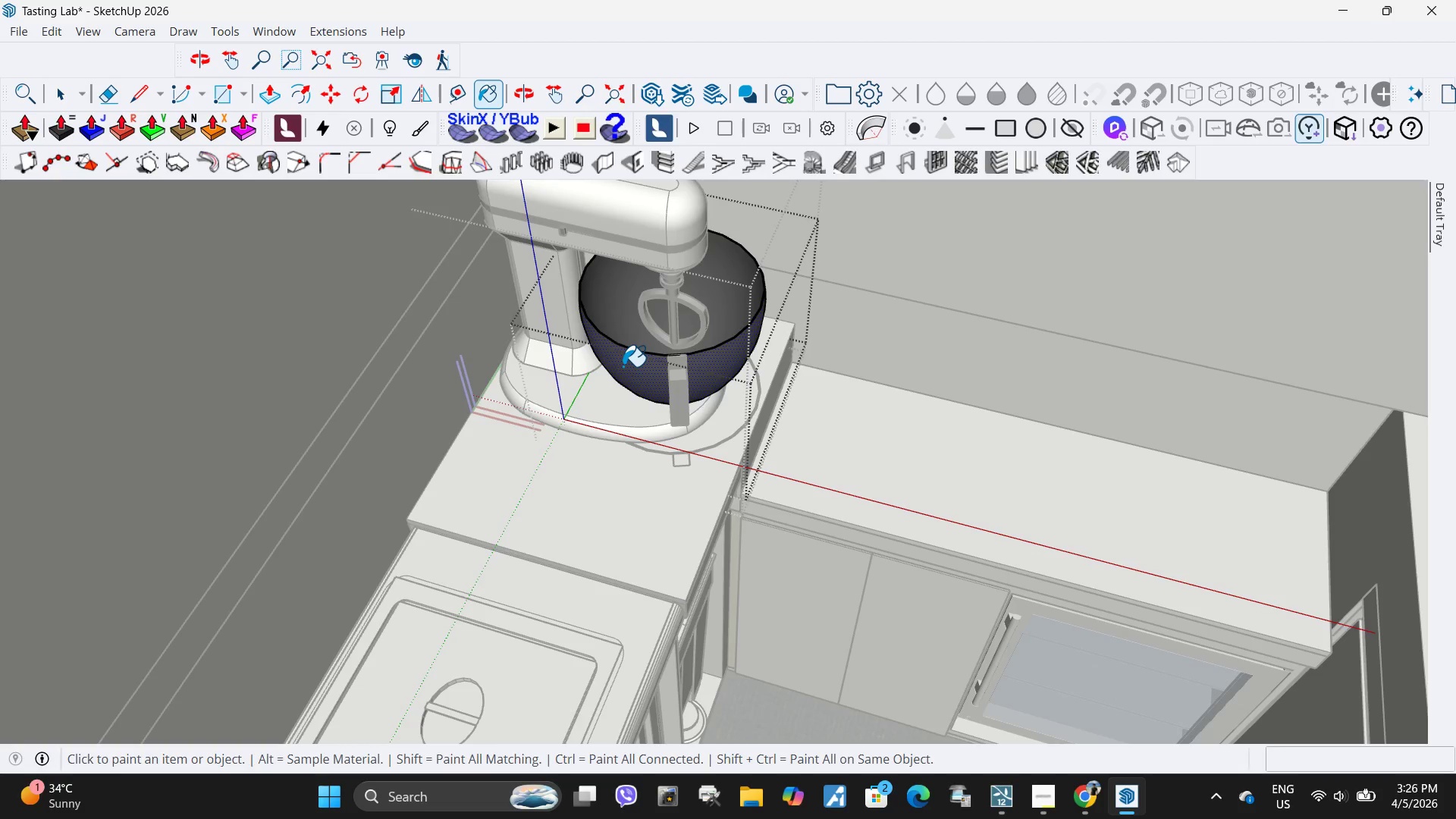 
triple_click([623, 366])
 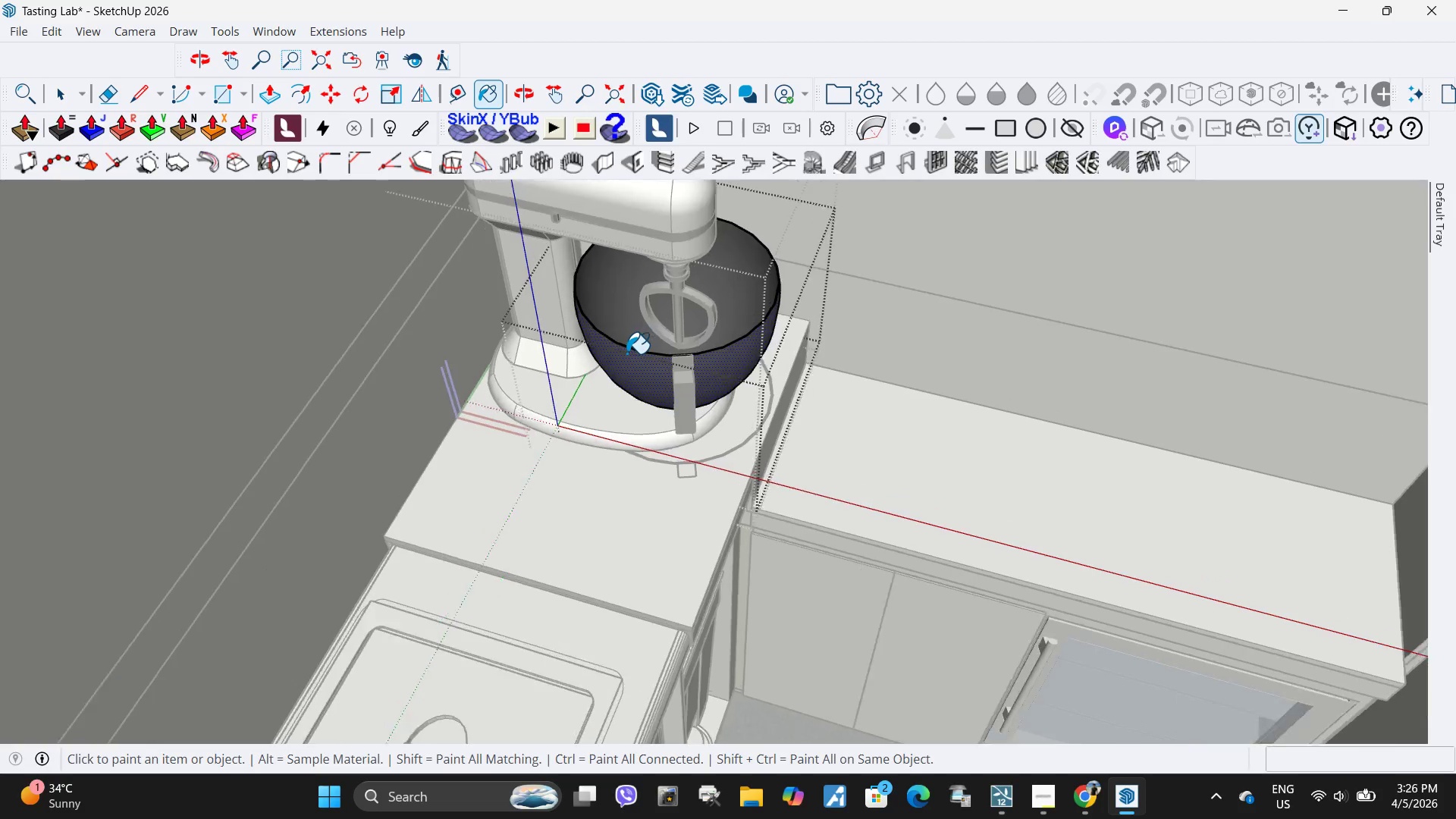 
key(Space)
 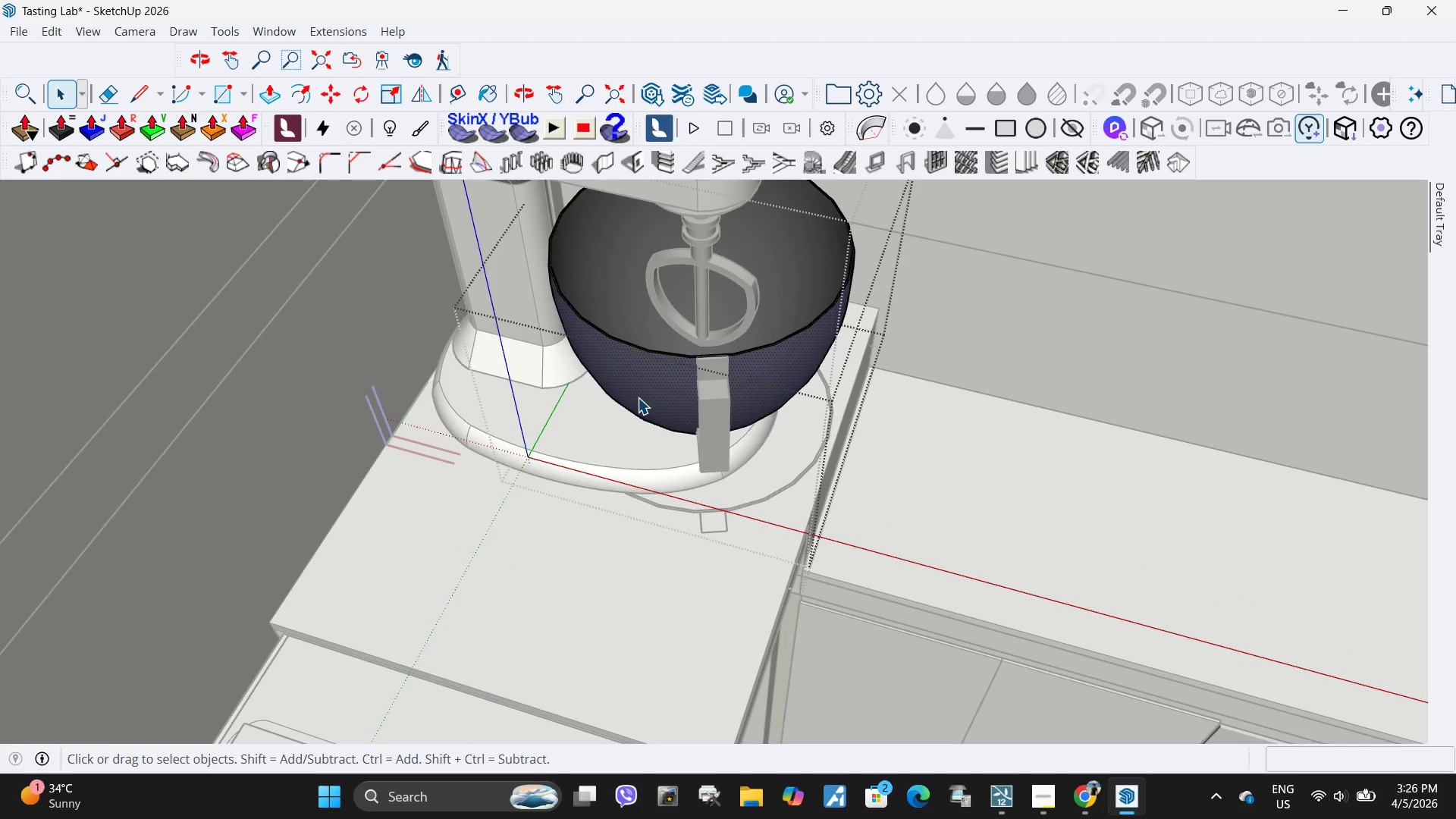 
left_click([638, 397])
 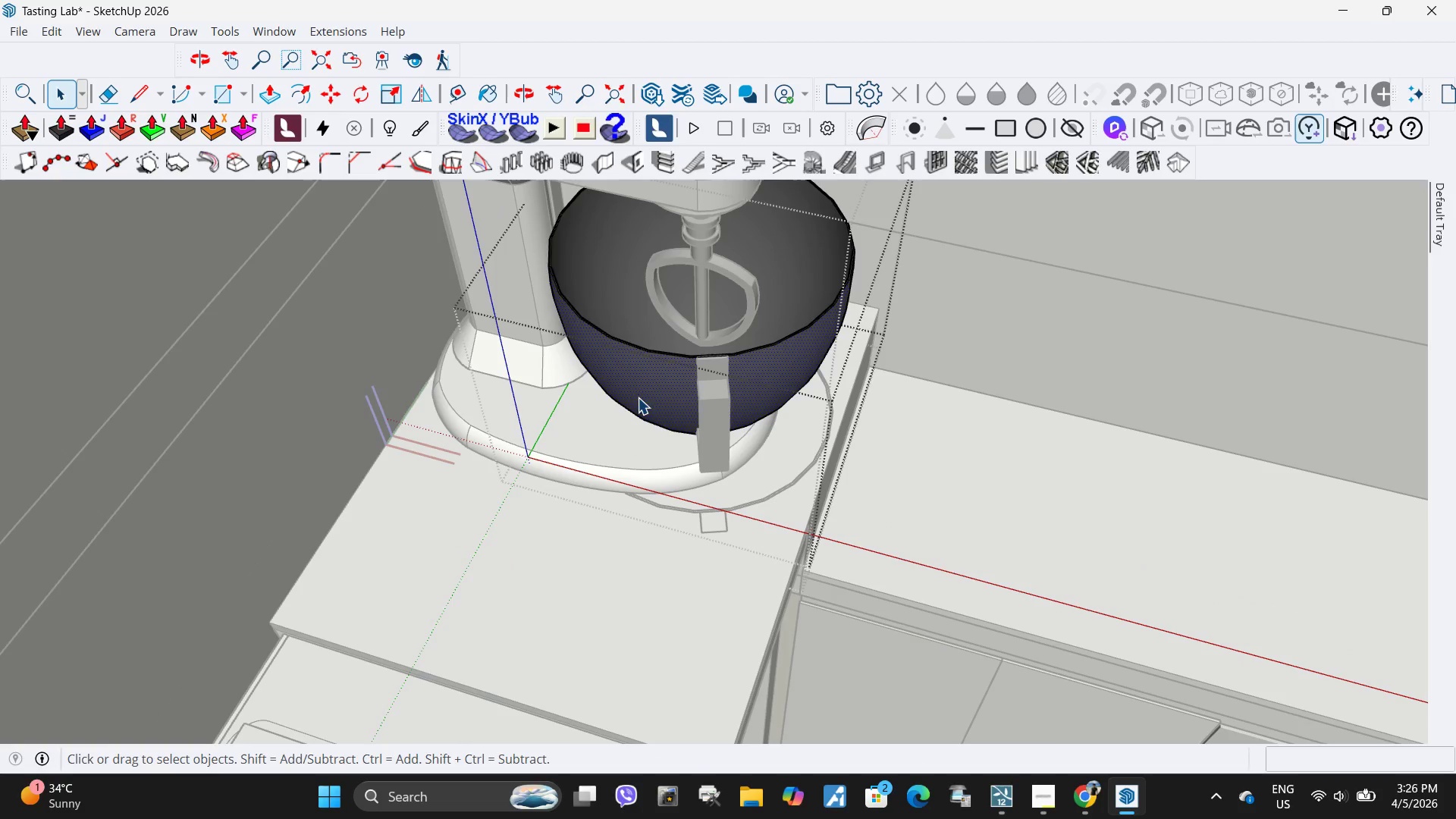 
double_click([638, 397])
 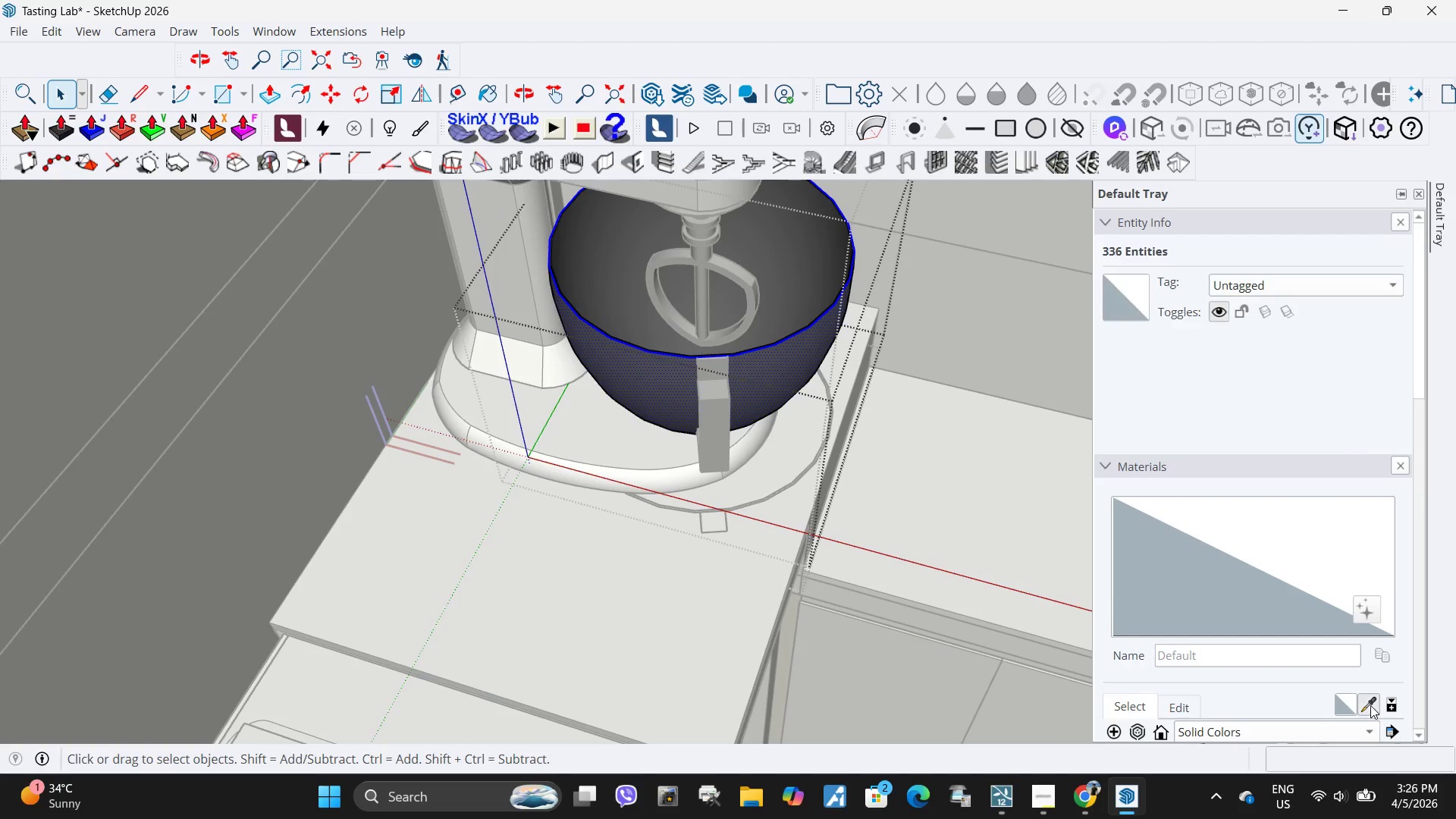 
scroll: coordinate [626, 353], scroll_direction: up, amount: 5.0
 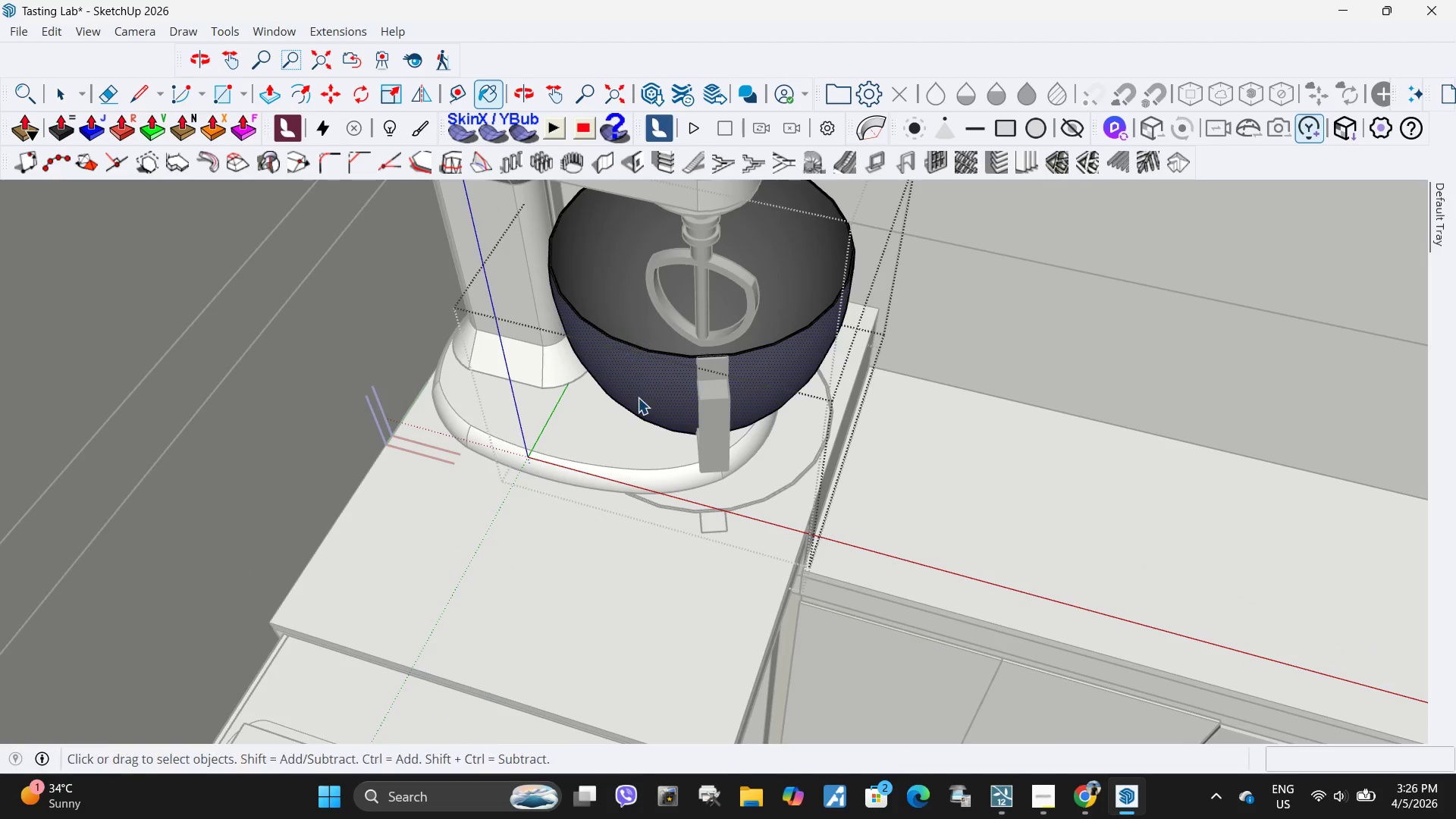 
left_click_drag(start_coordinate=[709, 595], to_coordinate=[711, 588])
 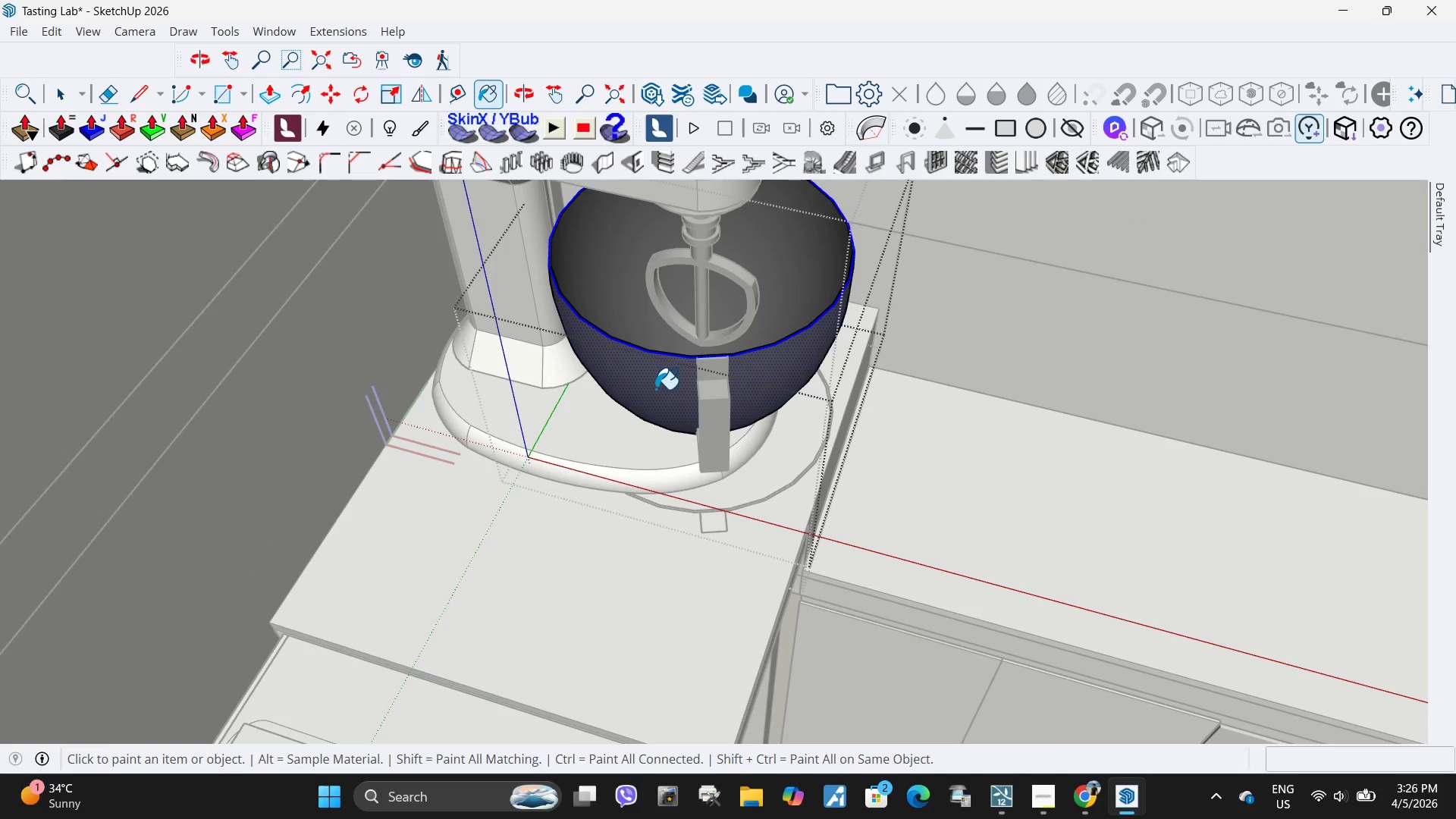 
double_click([654, 392])
 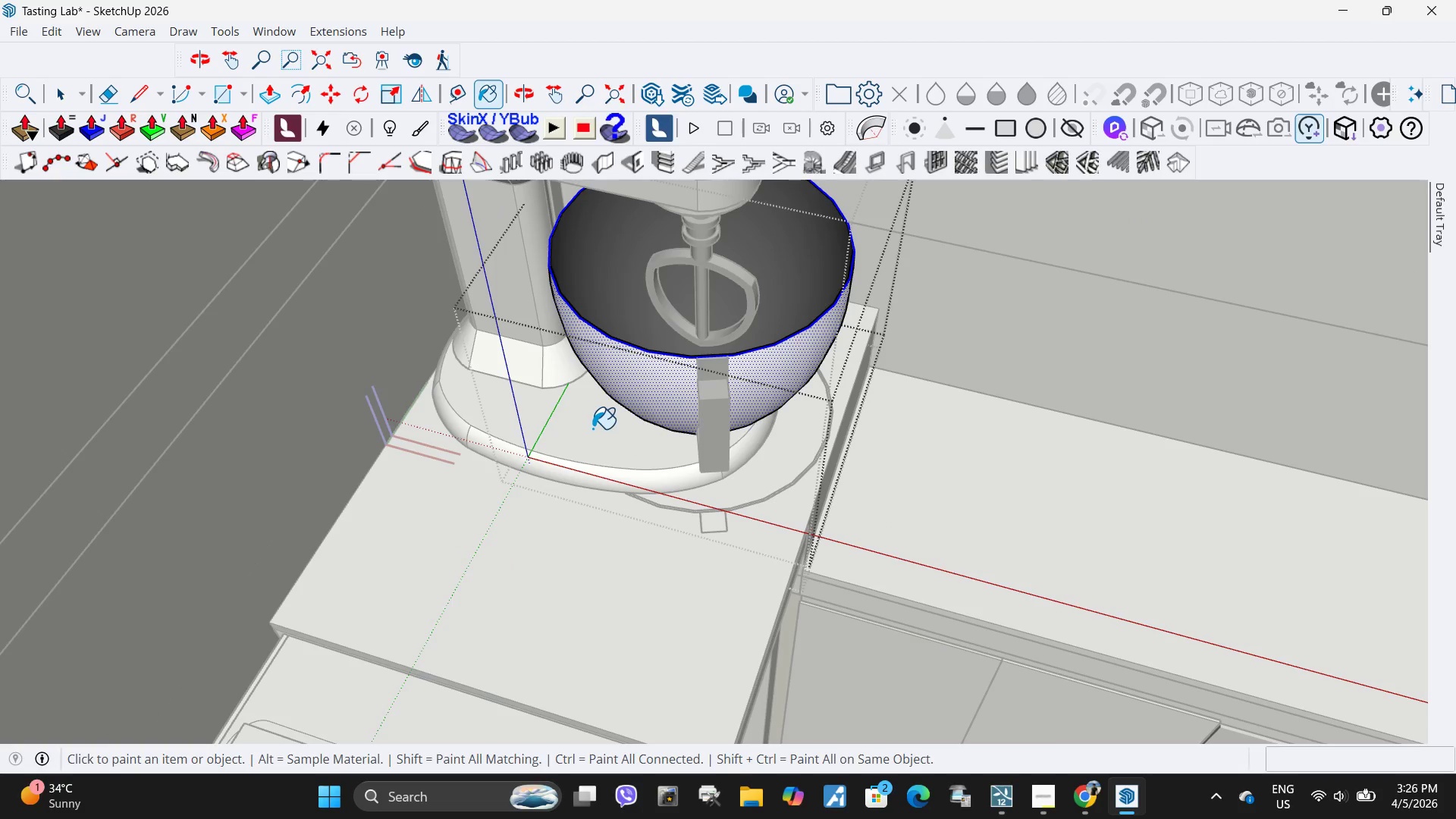 
double_click([635, 371])
 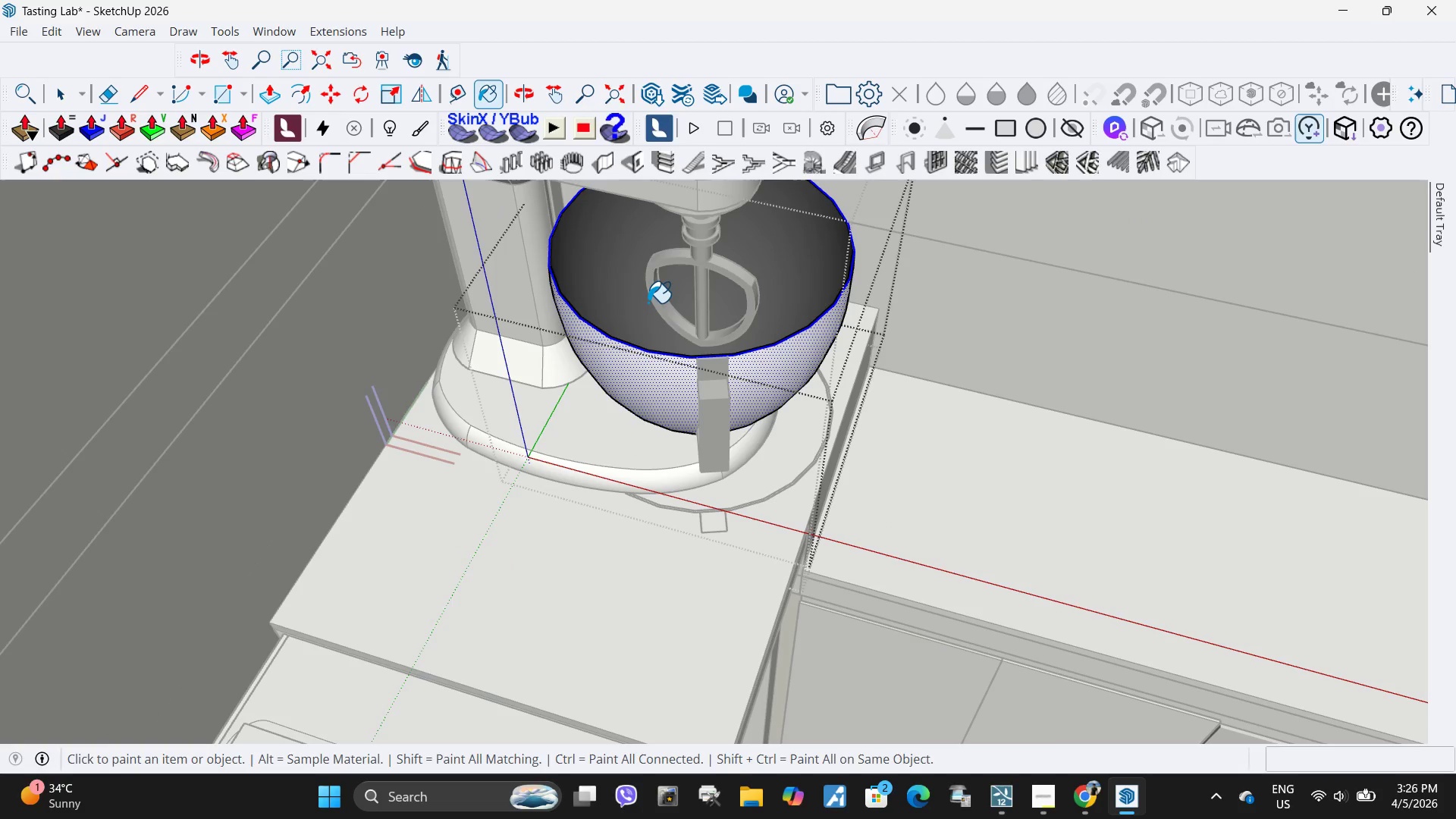 
left_click([648, 303])
 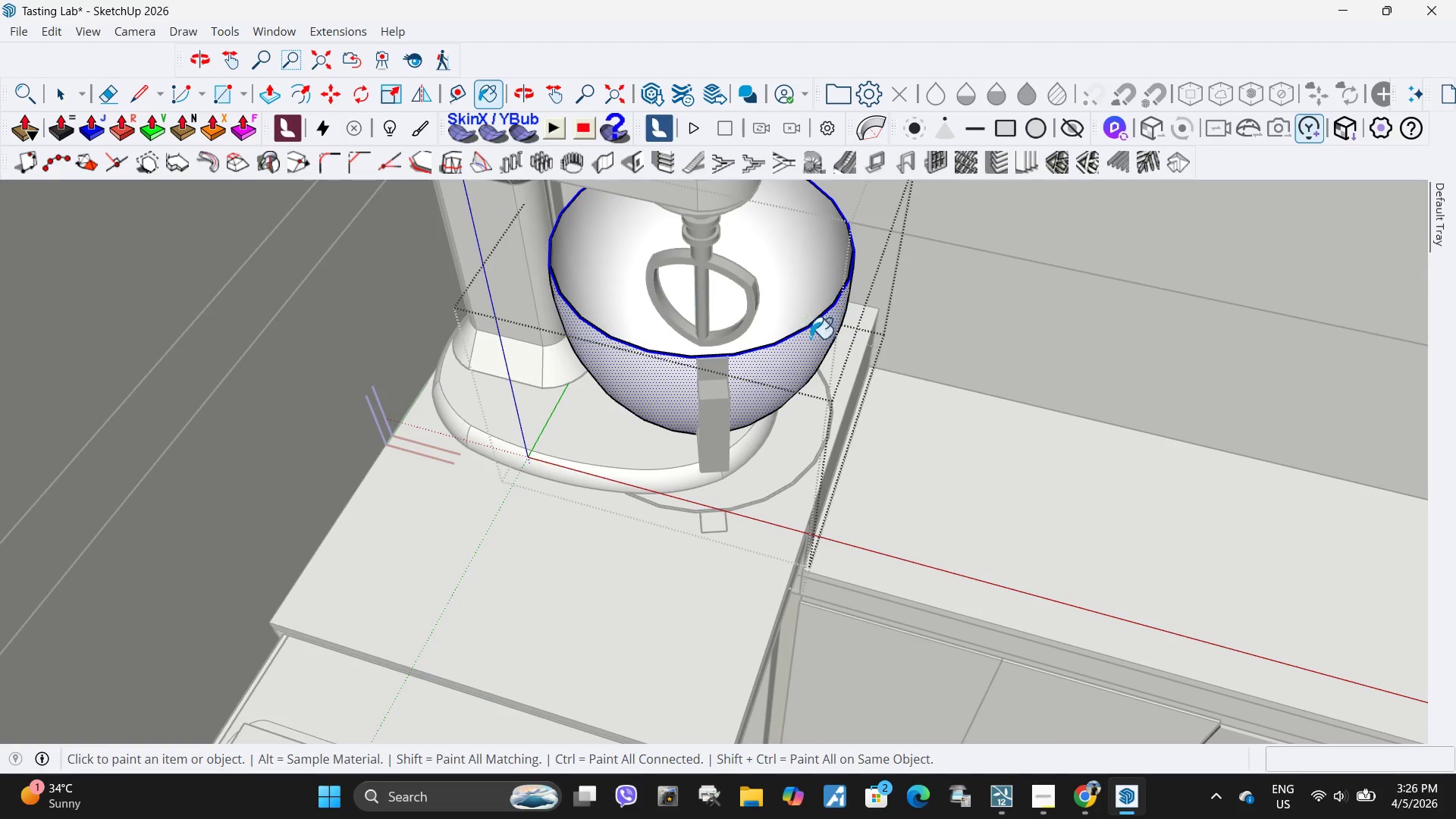 
key(Space)
 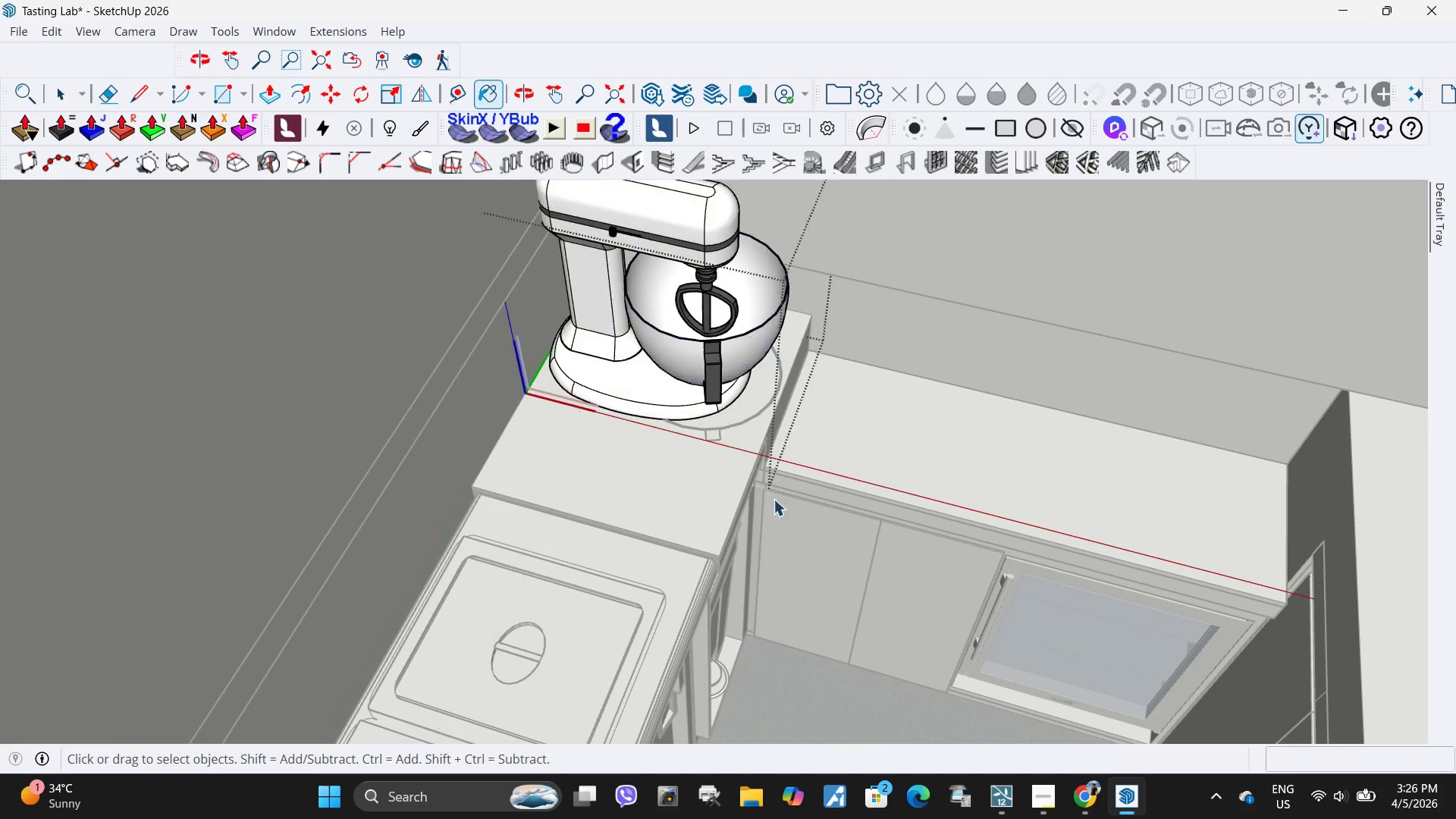 
key(Escape)
 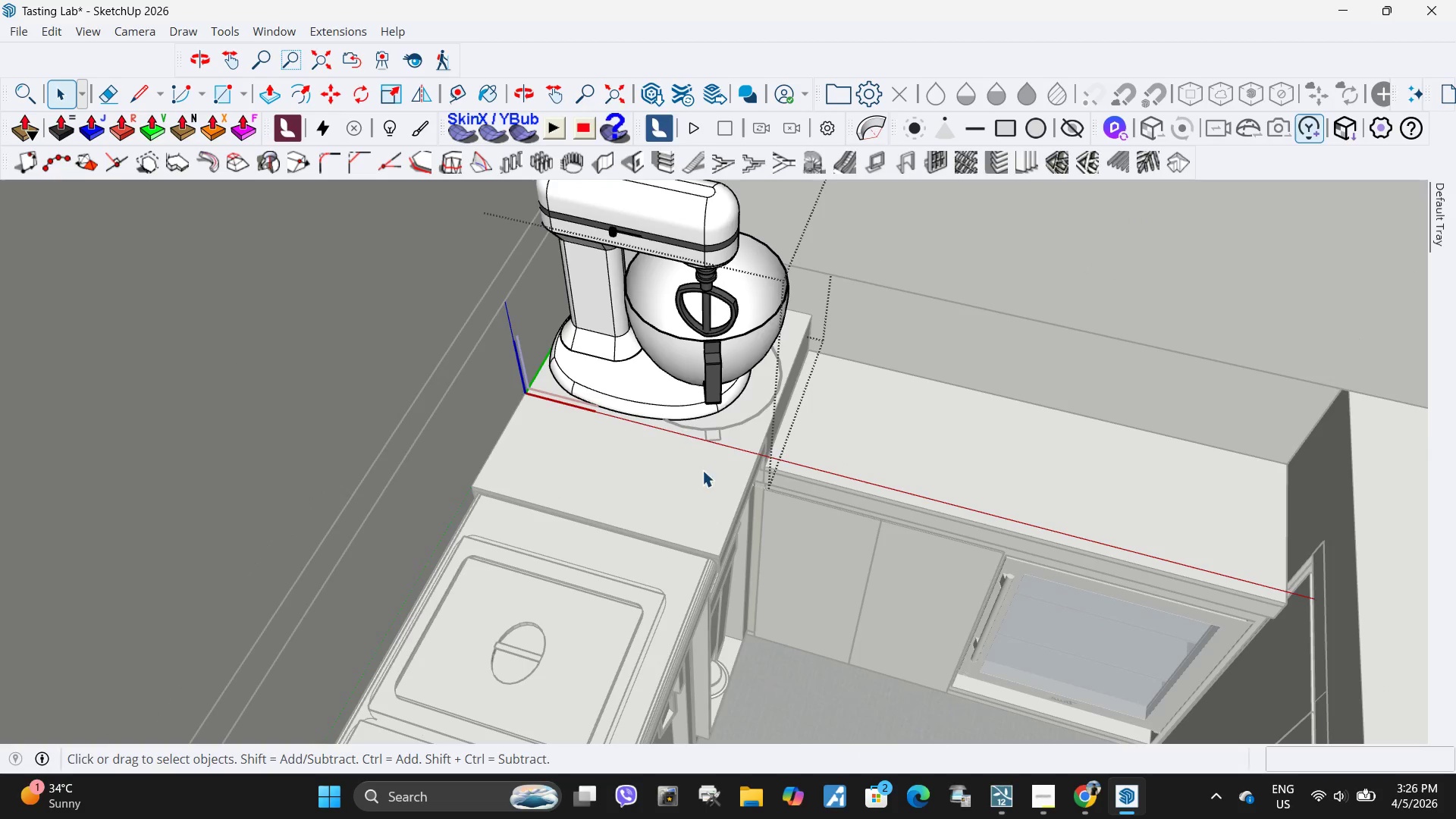 
key(Escape)
 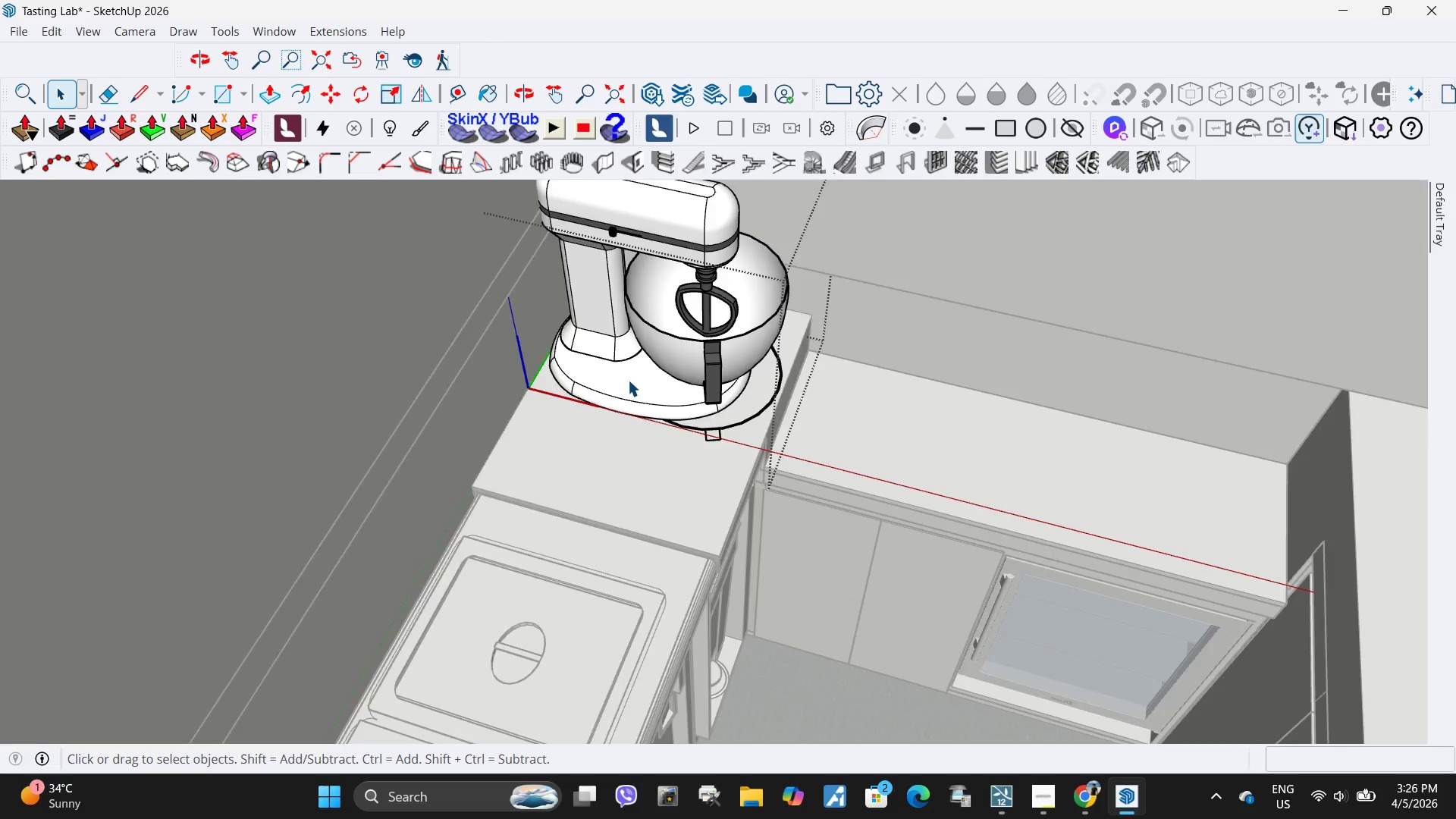 
scroll: coordinate [691, 331], scroll_direction: down, amount: 6.0
 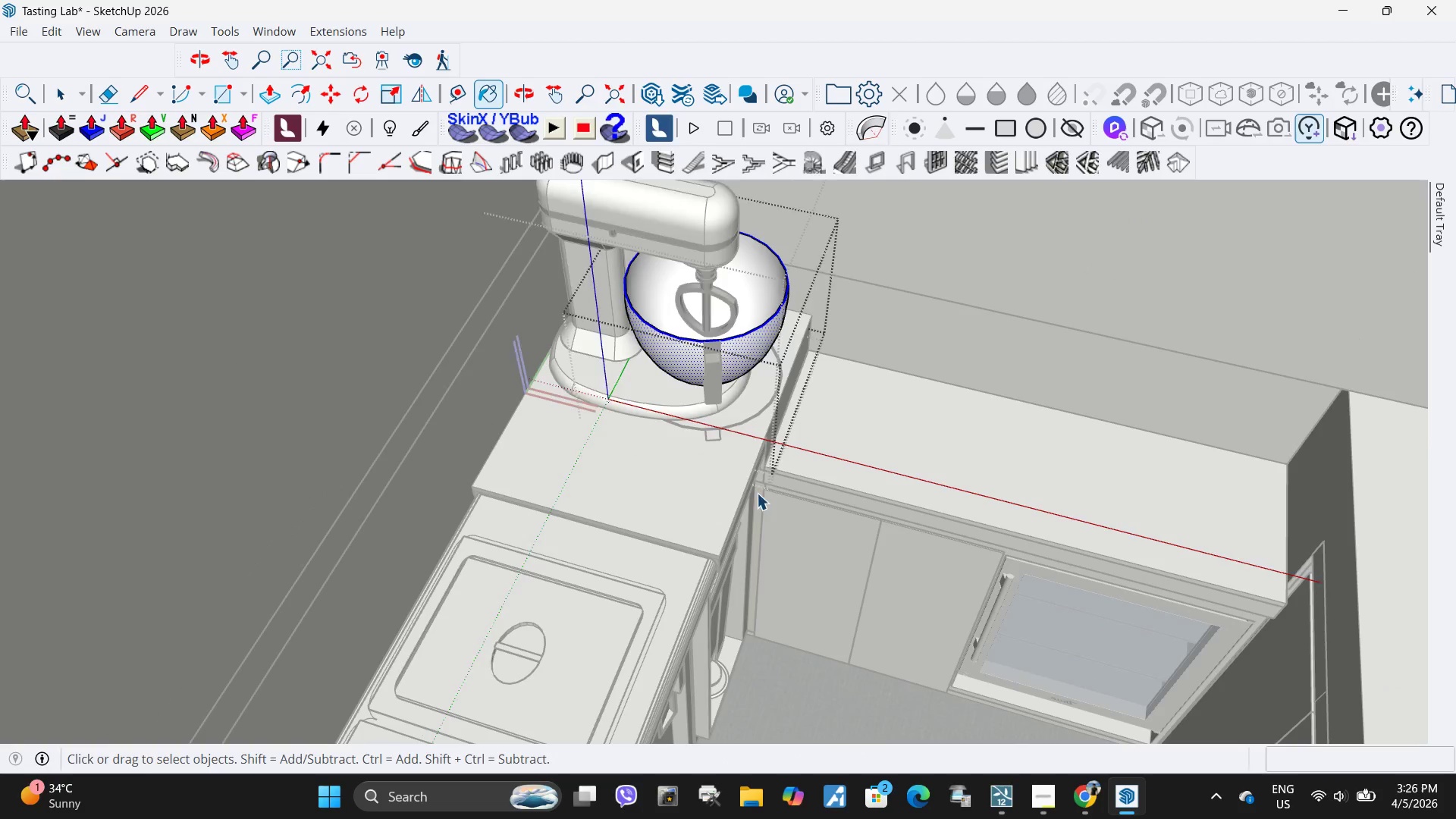 
key(Escape)
 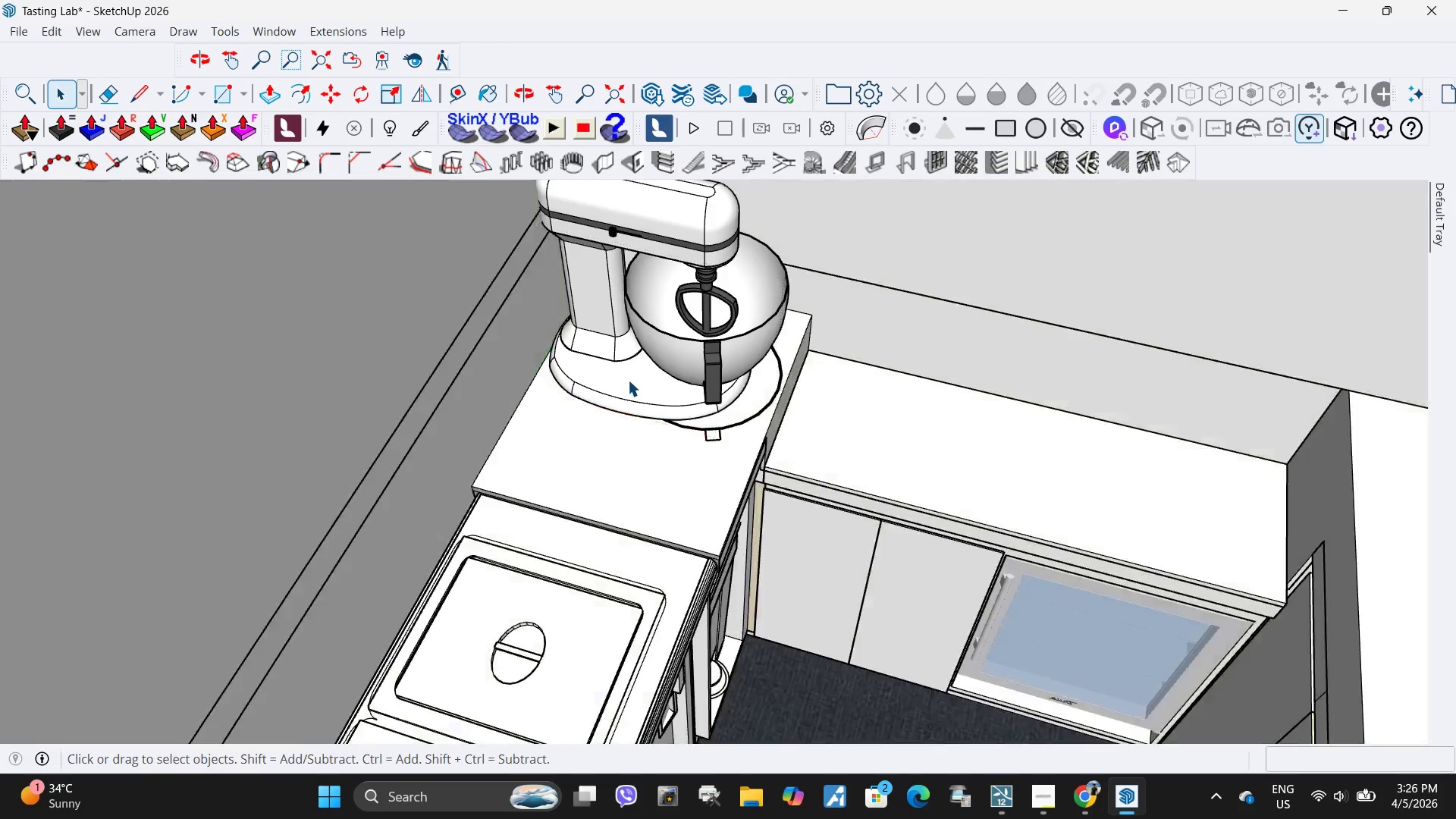 
key(Escape)
 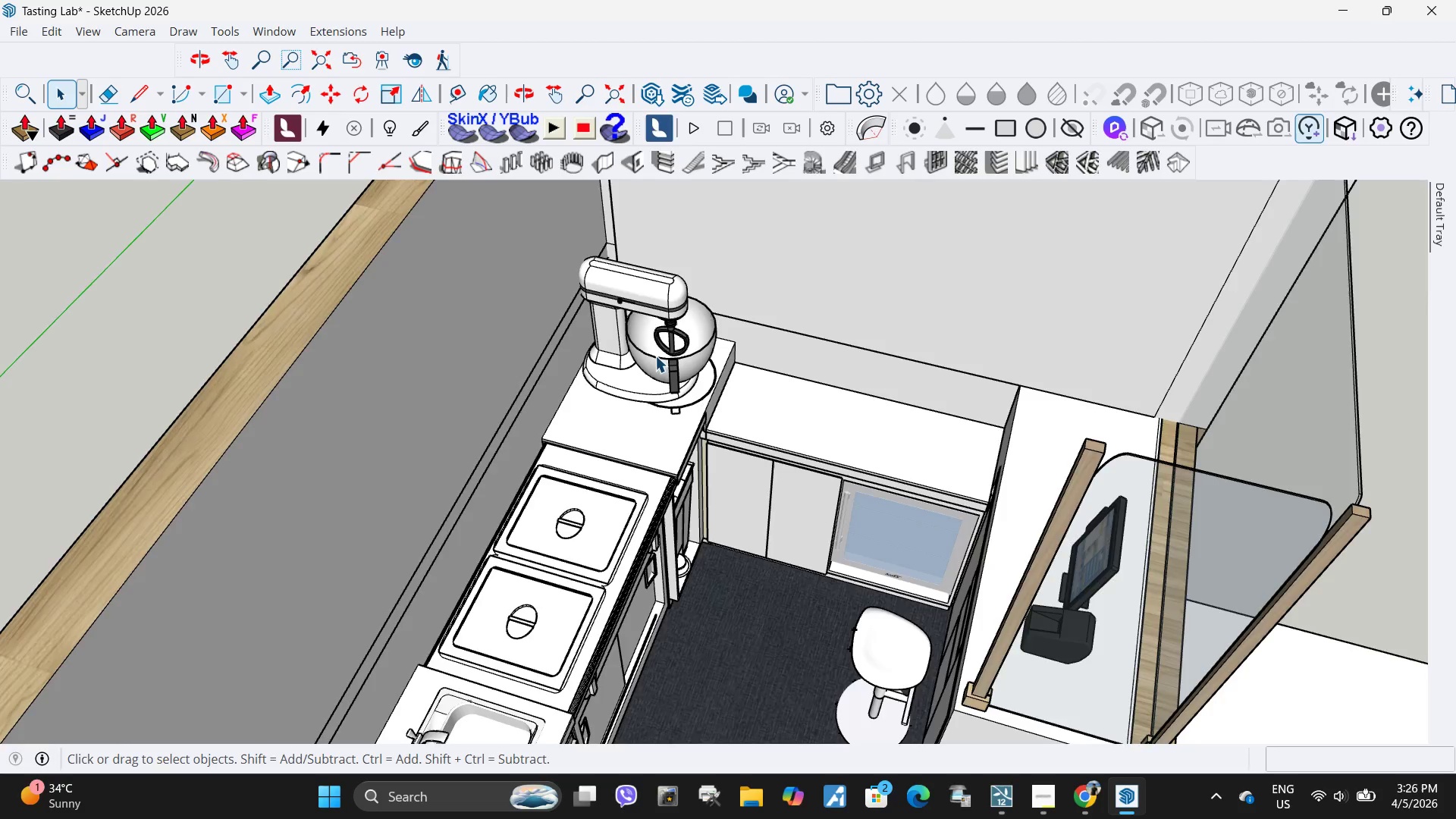 
scroll: coordinate [719, 303], scroll_direction: down, amount: 25.0
 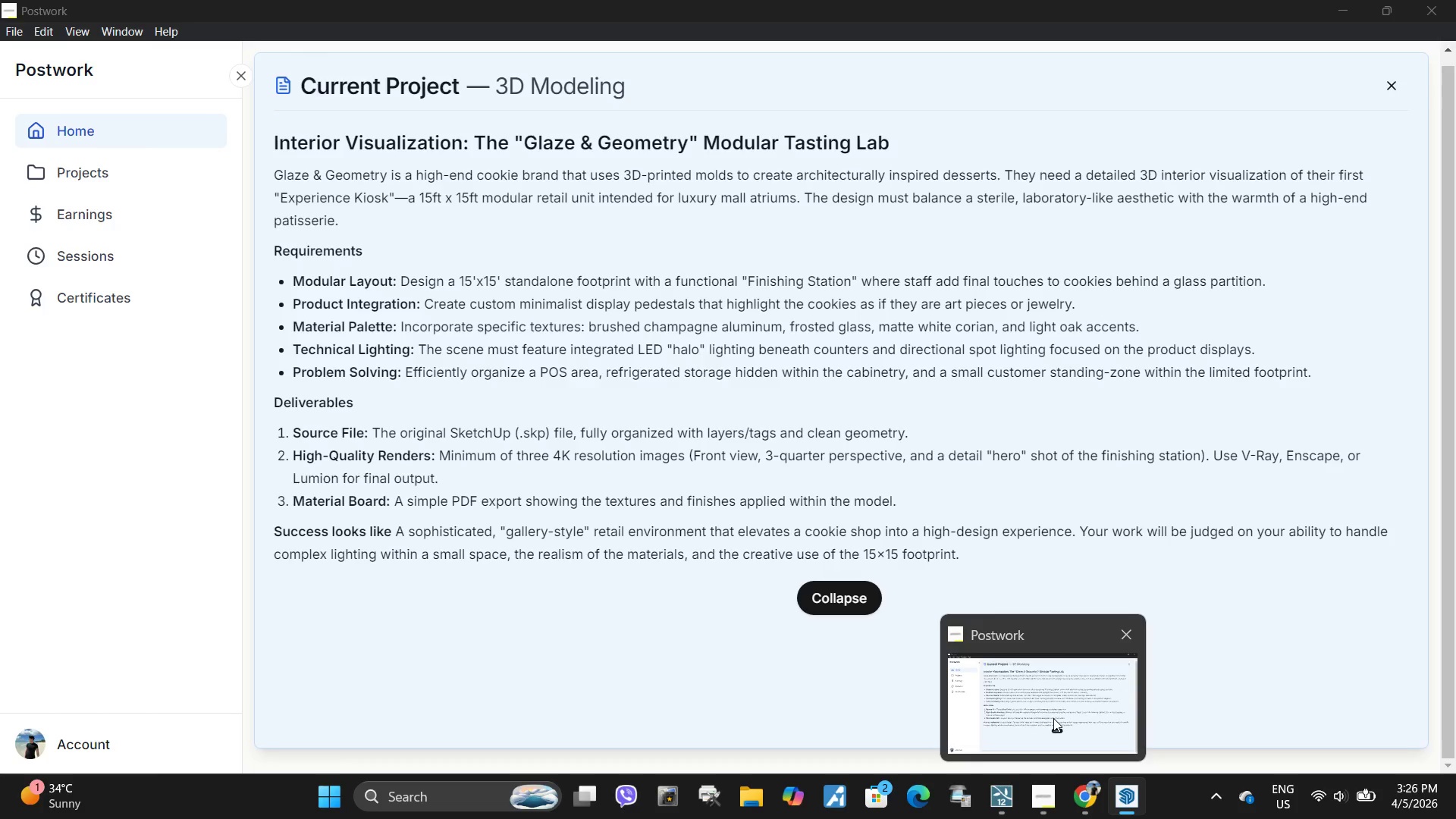 
wait(16.61)
 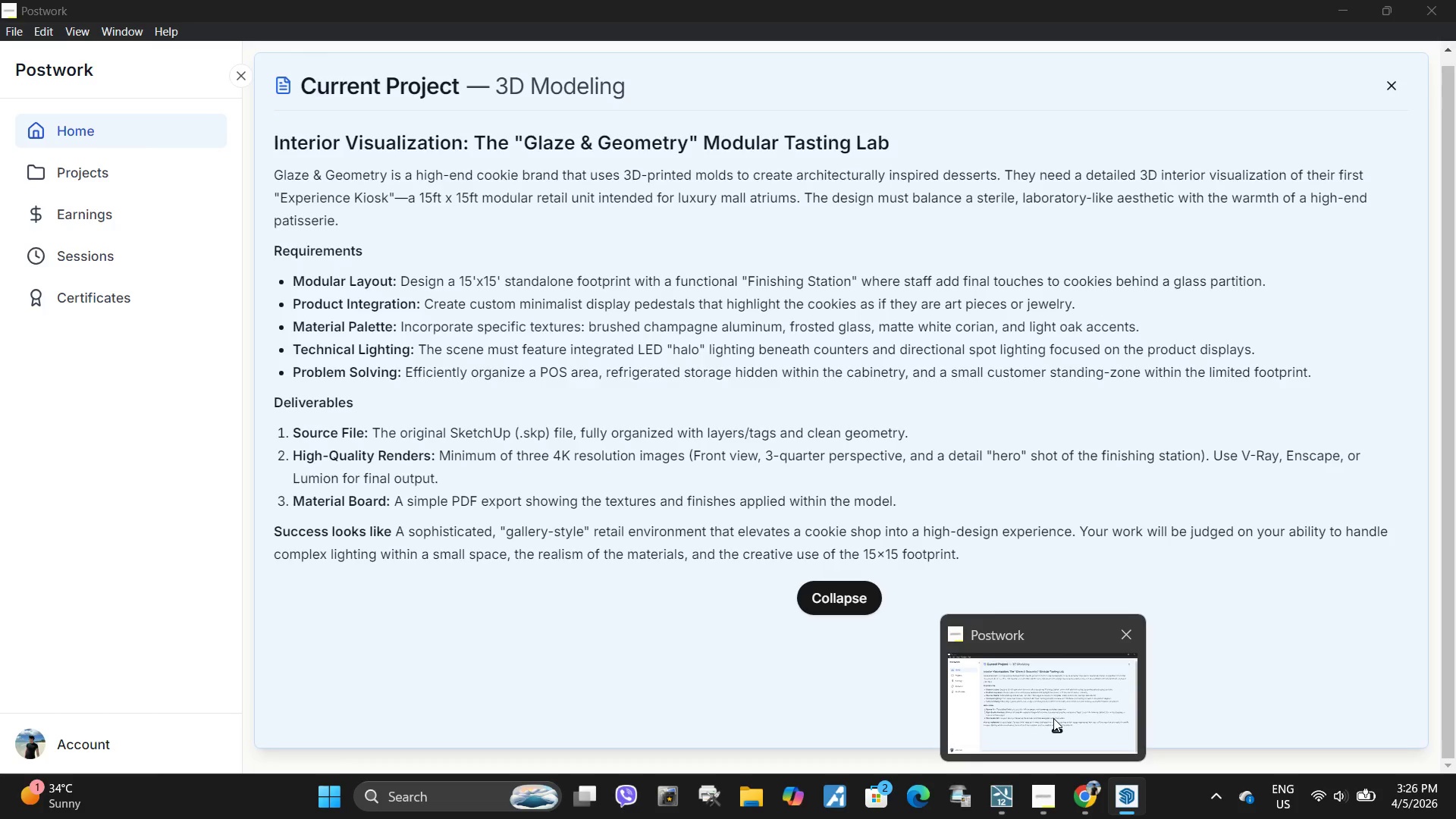 
left_click([792, 688])
 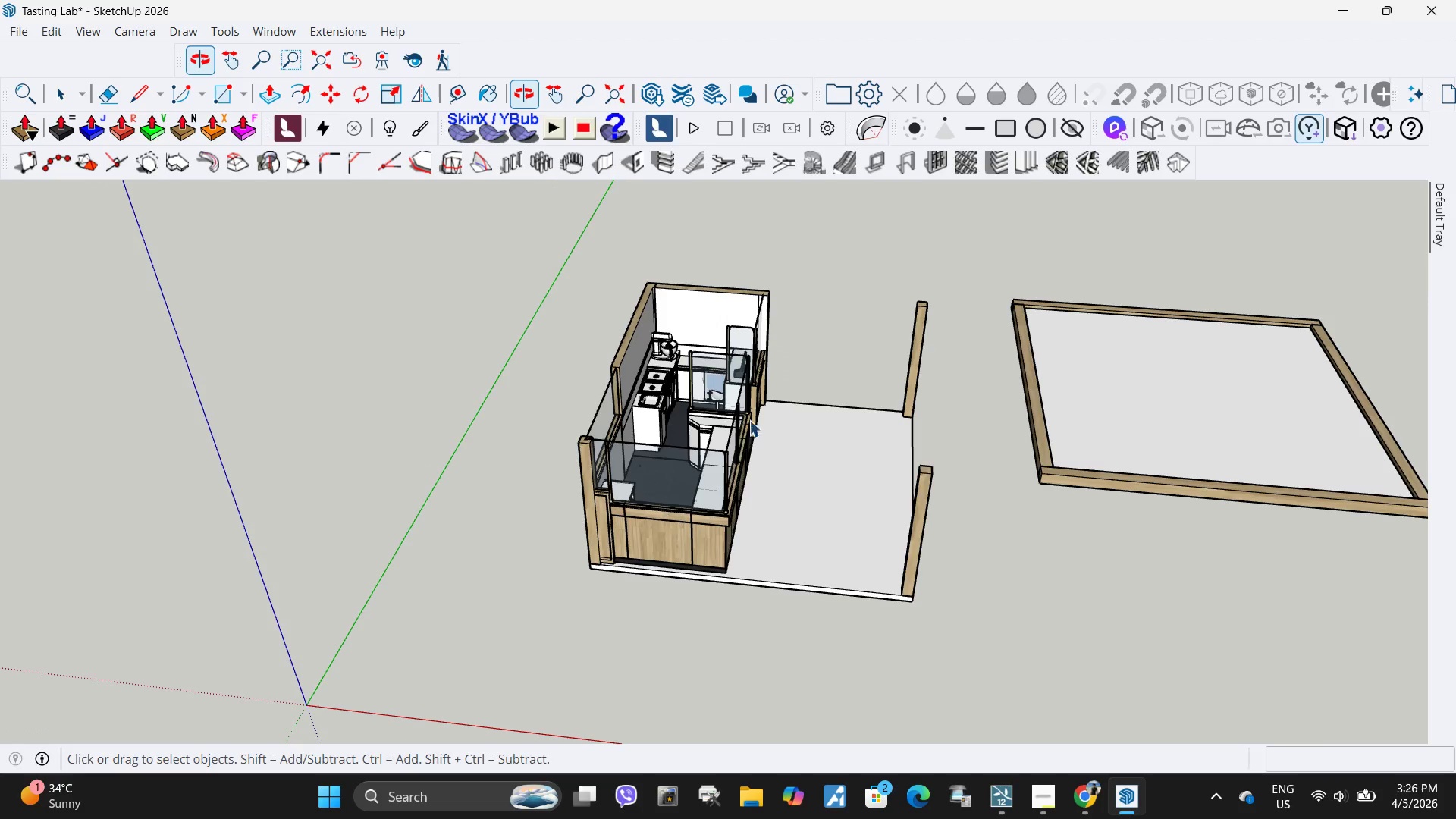 
left_click([733, 429])
 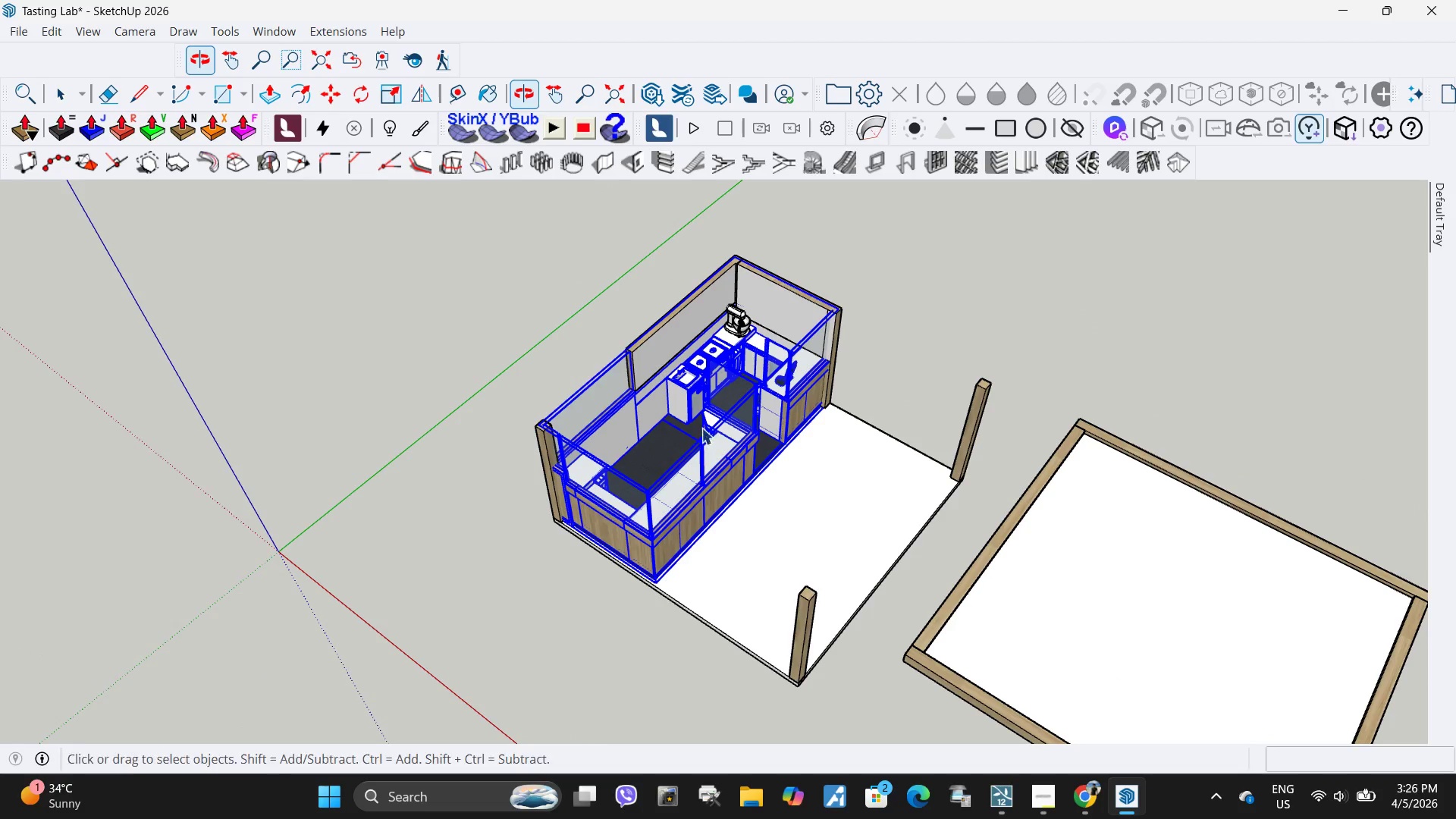 
hold_key(key=ControlLeft, duration=0.58)
 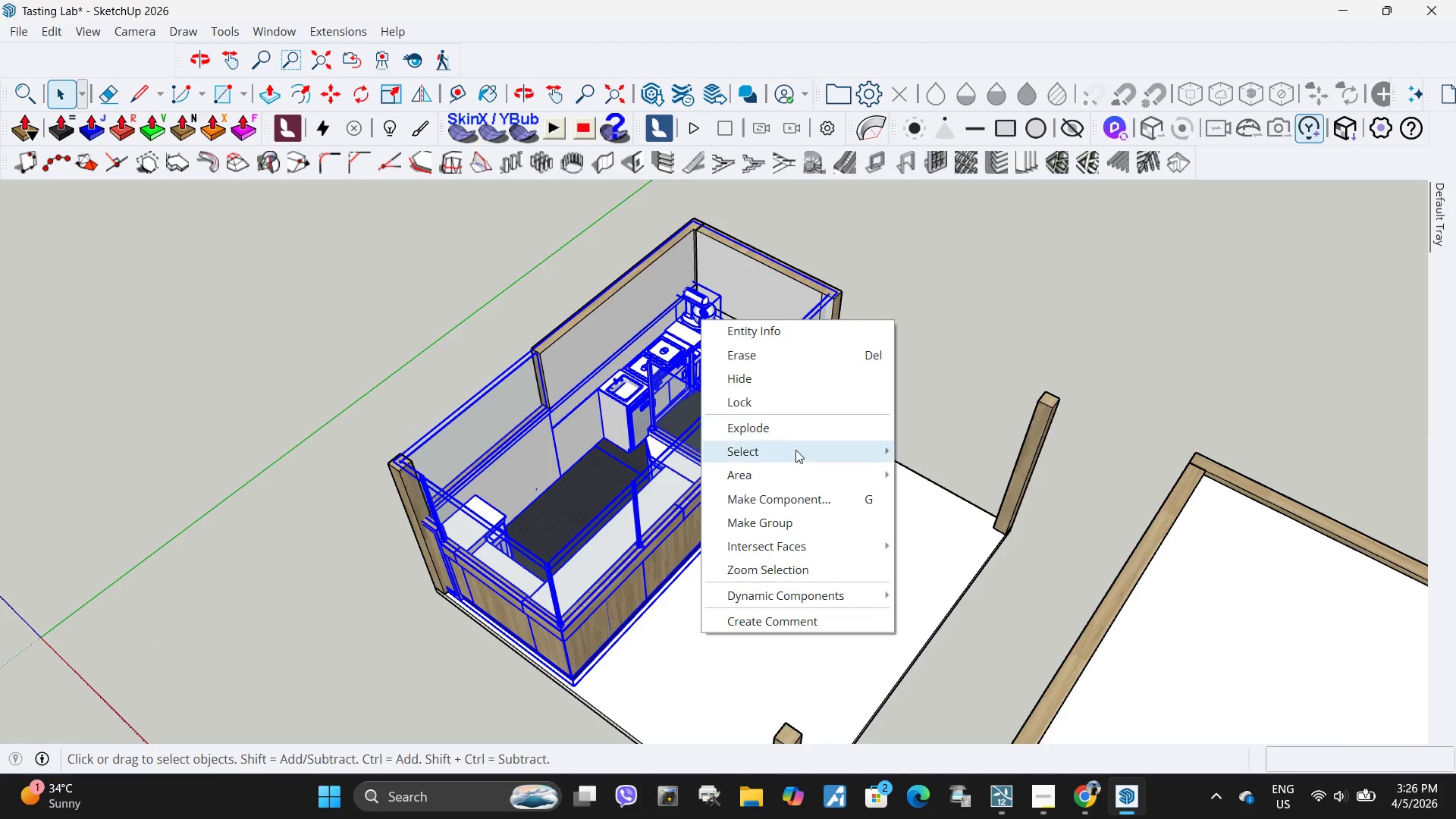 
scroll: coordinate [832, 350], scroll_direction: up, amount: 4.0
 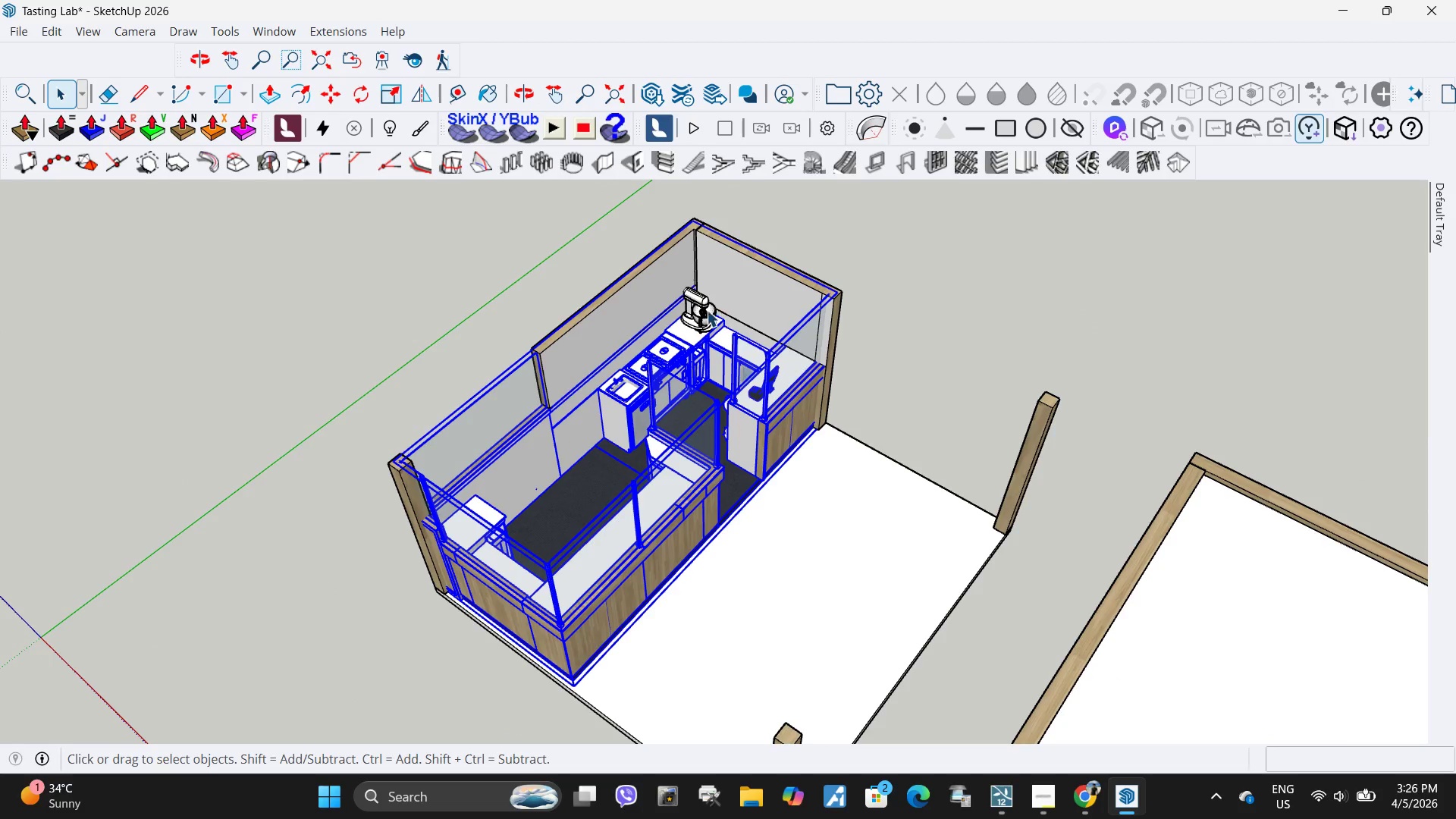 
left_click([697, 311])
 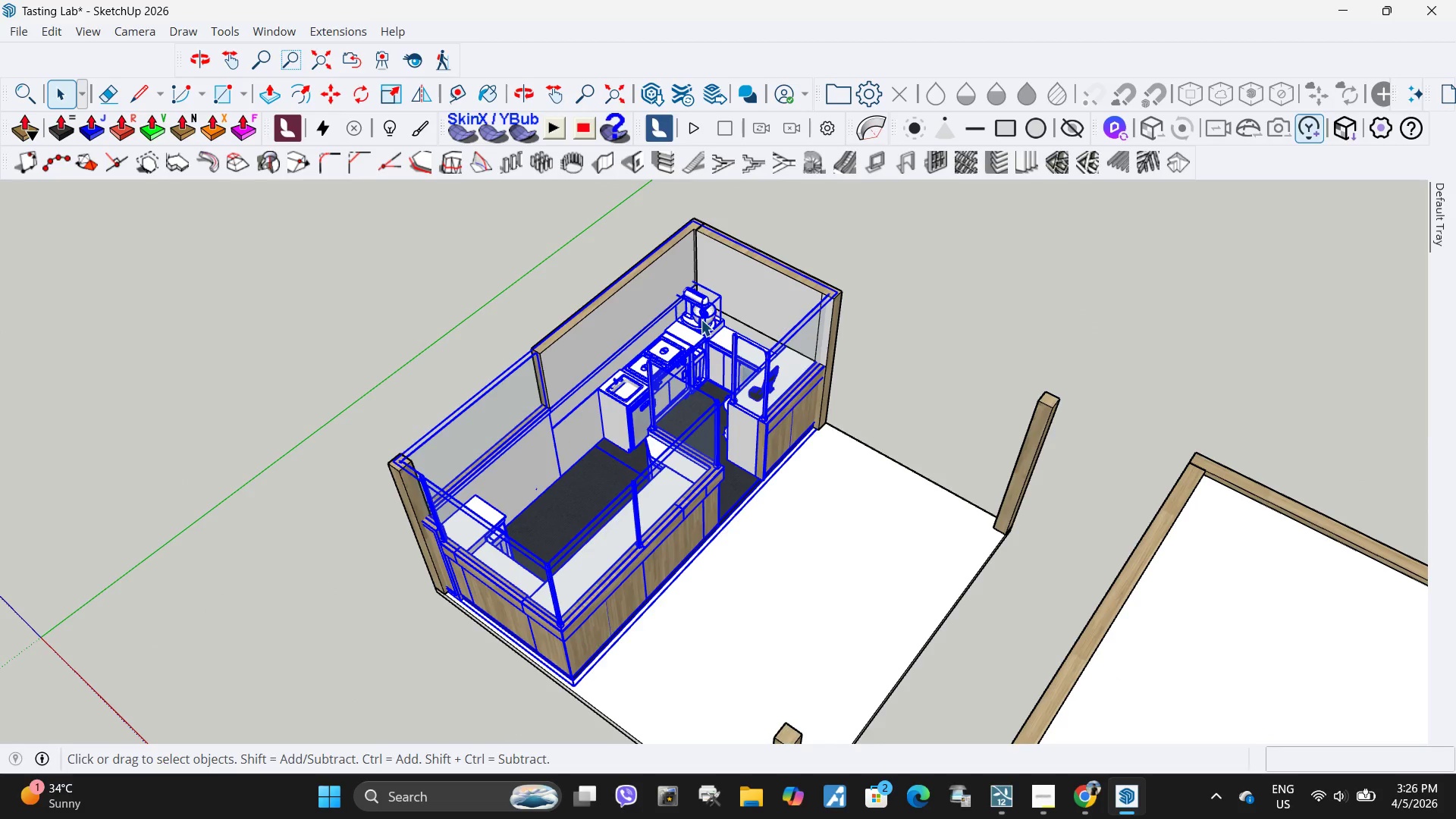 
right_click([701, 319])
 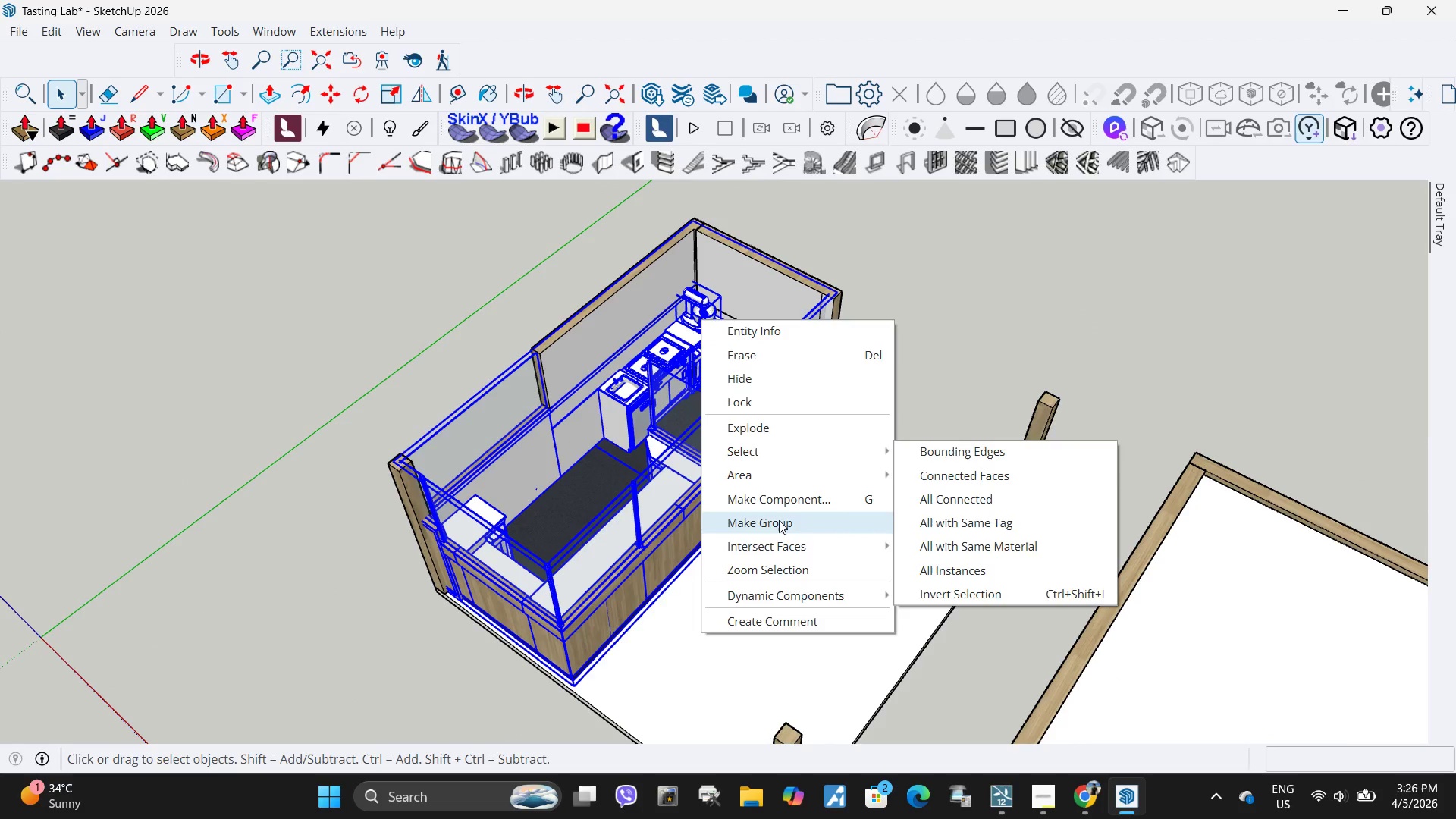 
double_click([925, 359])
 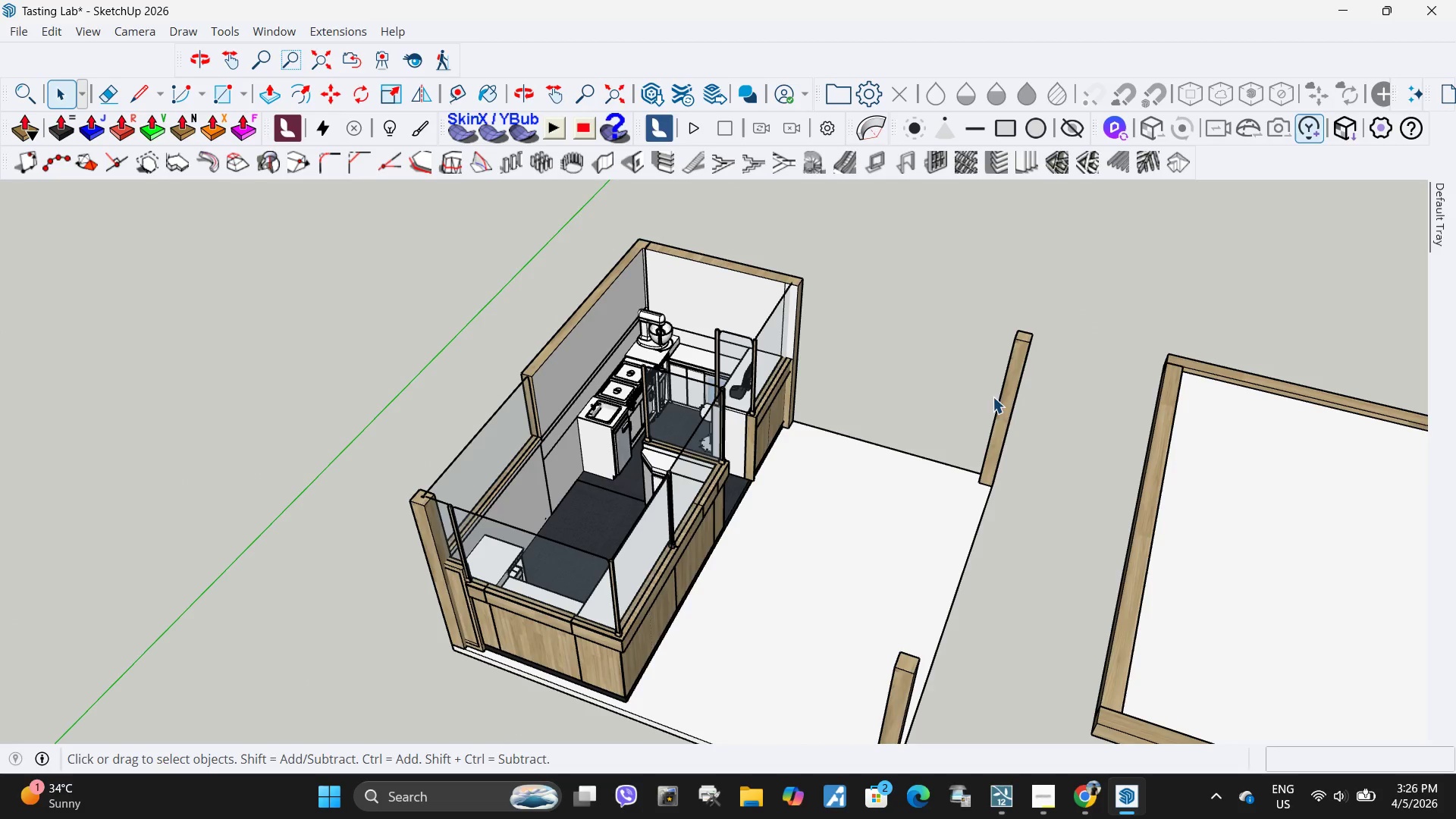 
left_click([1007, 413])
 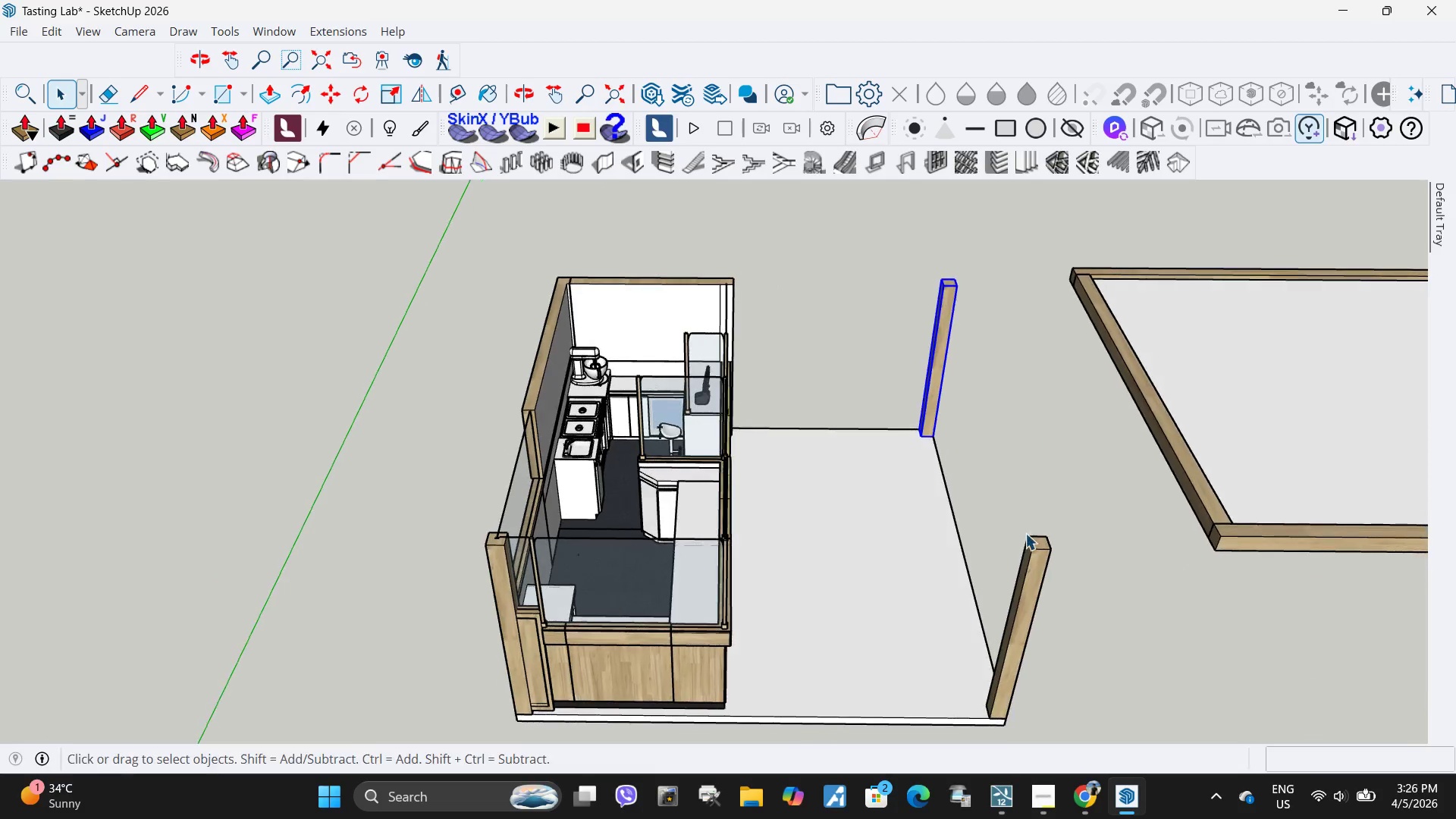 
hold_key(key=ControlLeft, duration=1.5)
left_click([506, 639])
 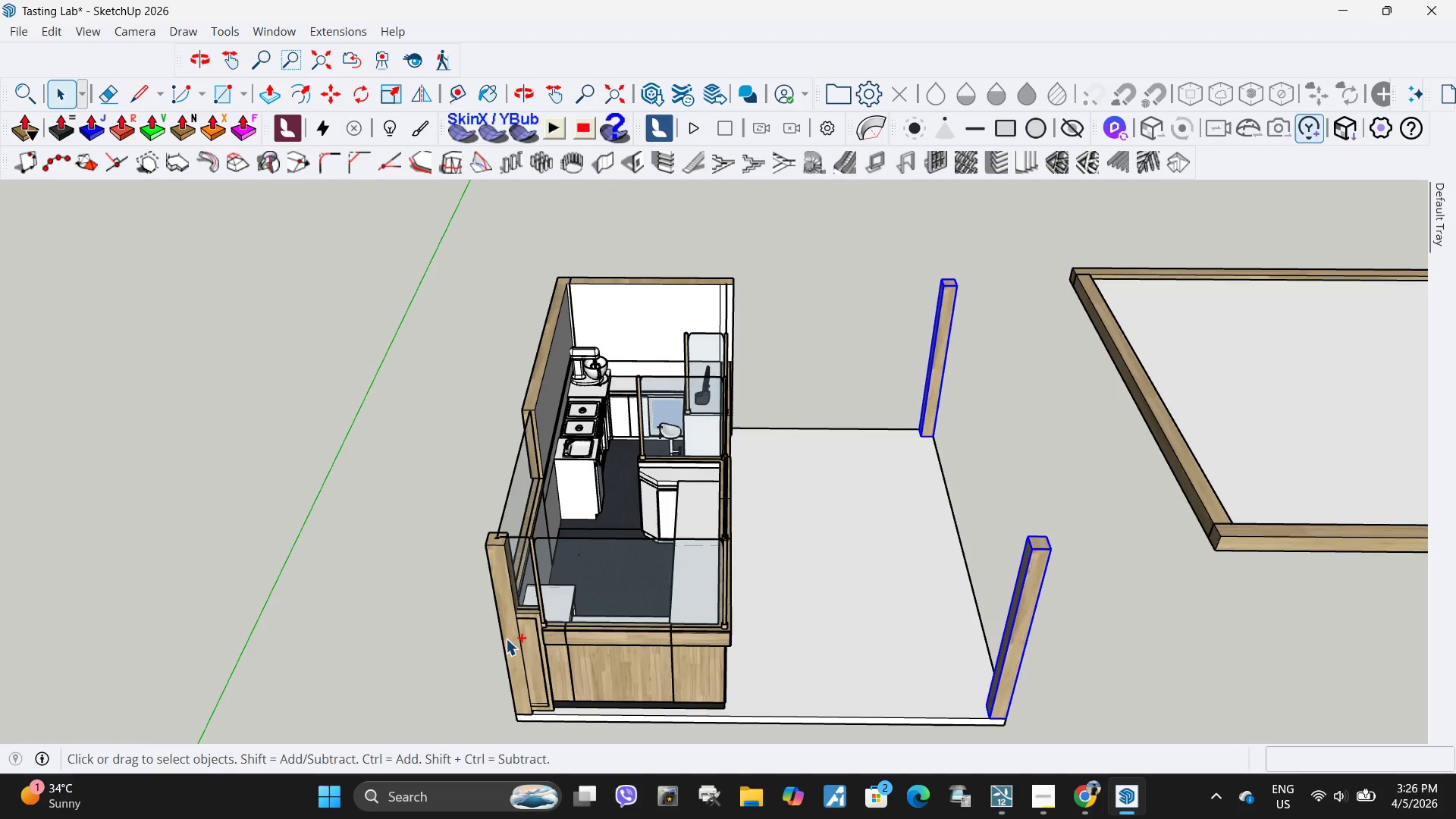 
hold_key(key=ControlLeft, duration=0.38)
 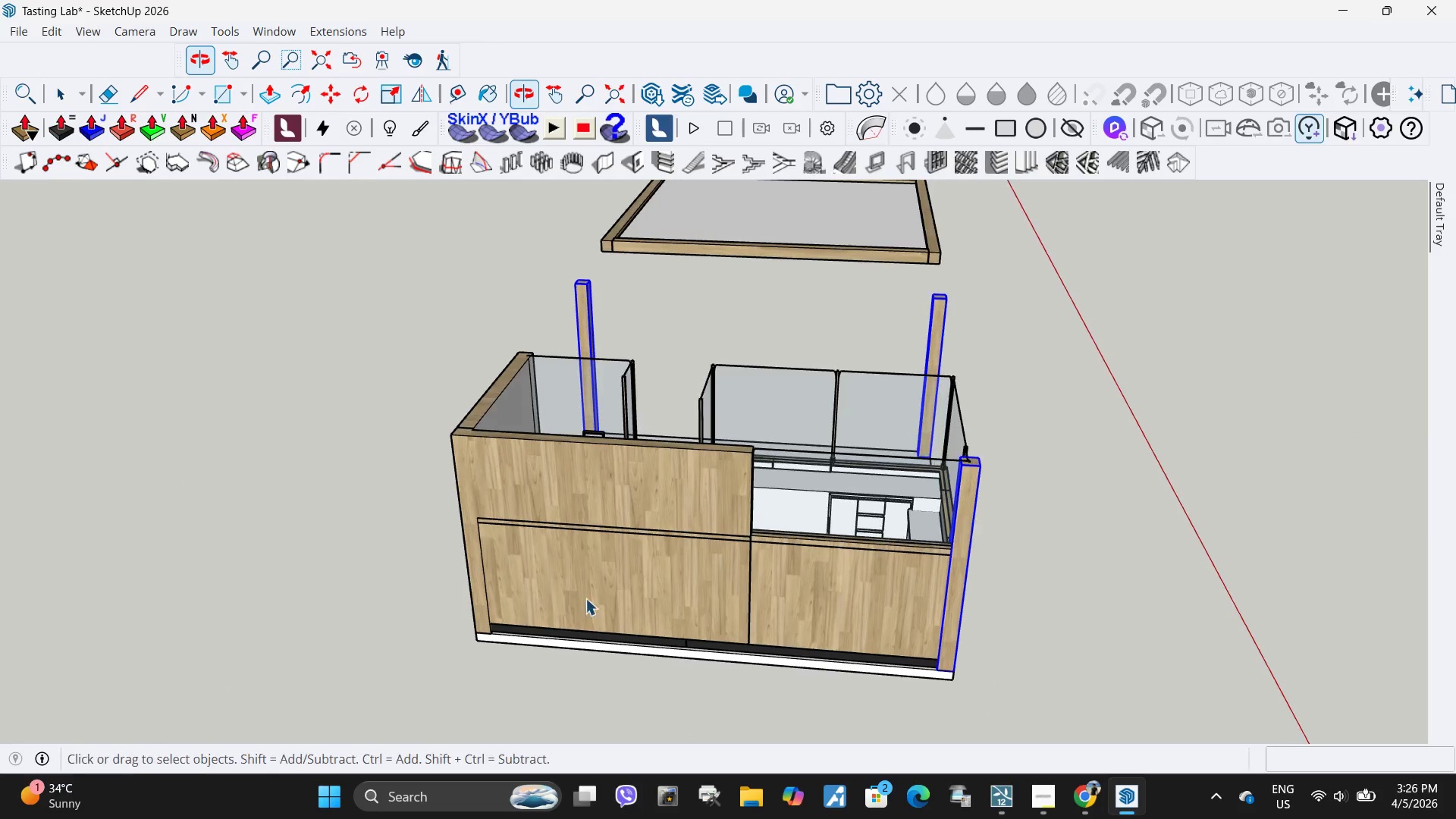 
hold_key(key=ControlLeft, duration=1.26)
 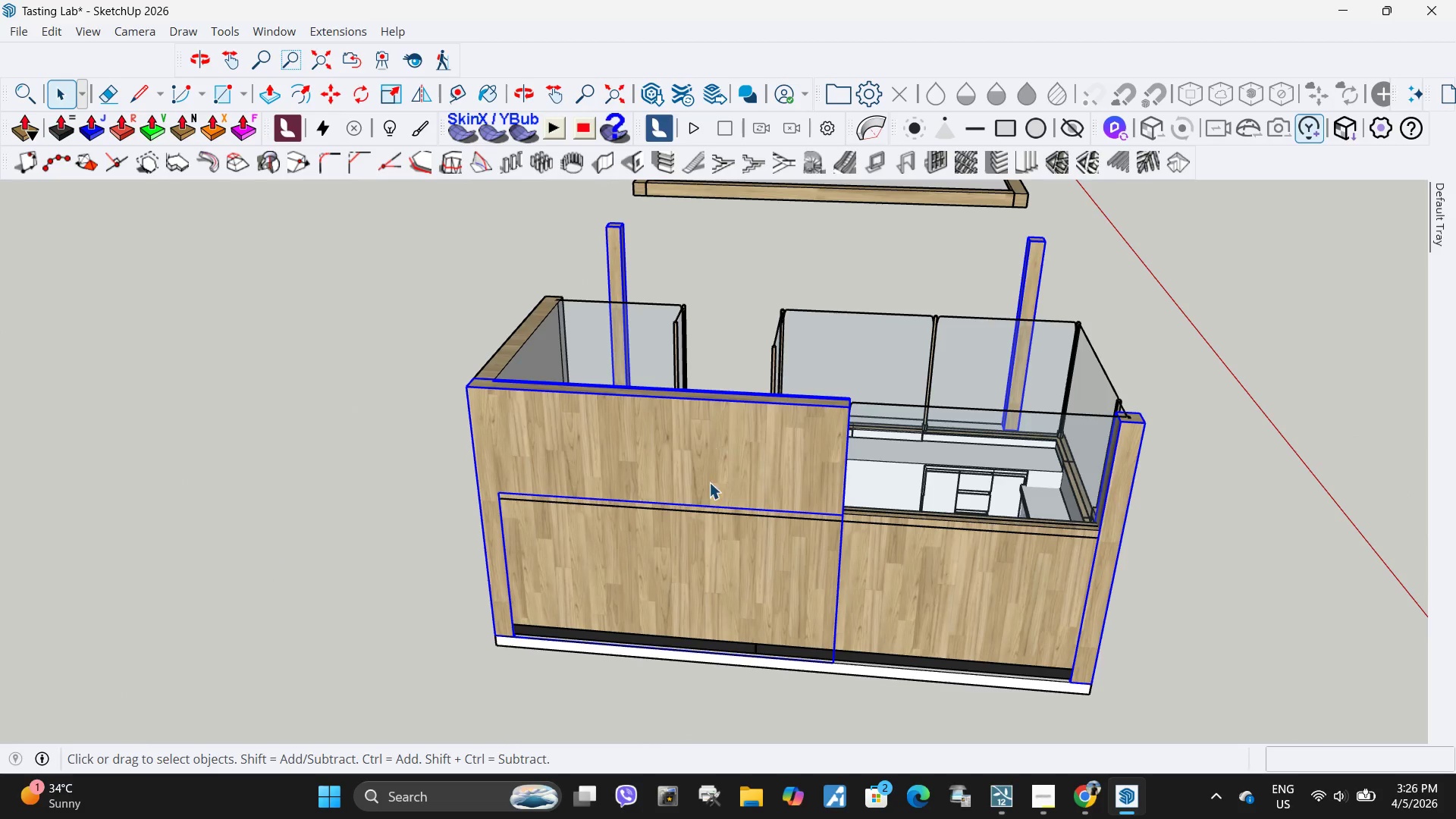 
scroll: coordinate [391, 620], scroll_direction: up, amount: 2.0
 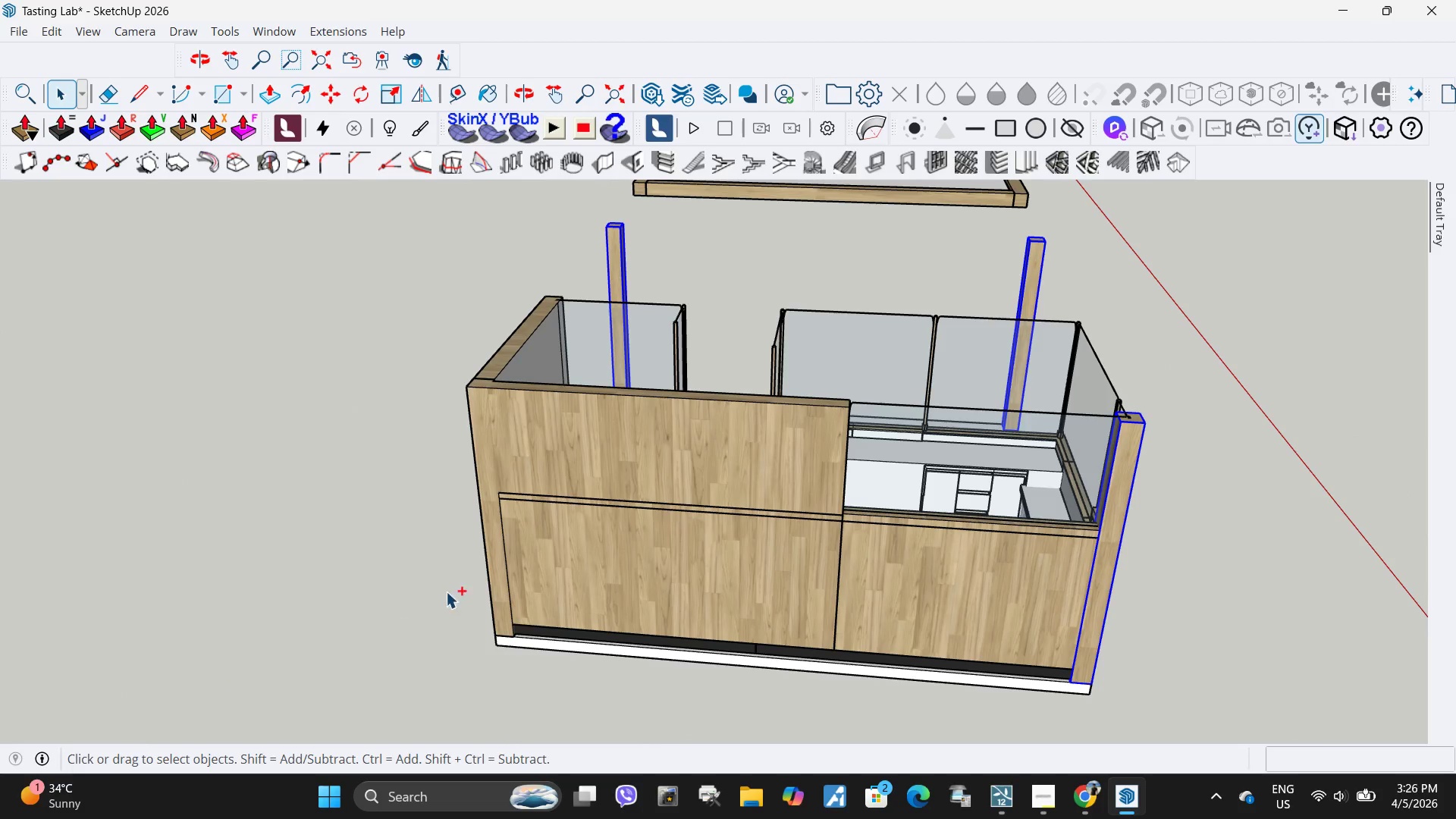 
left_click([497, 570])
 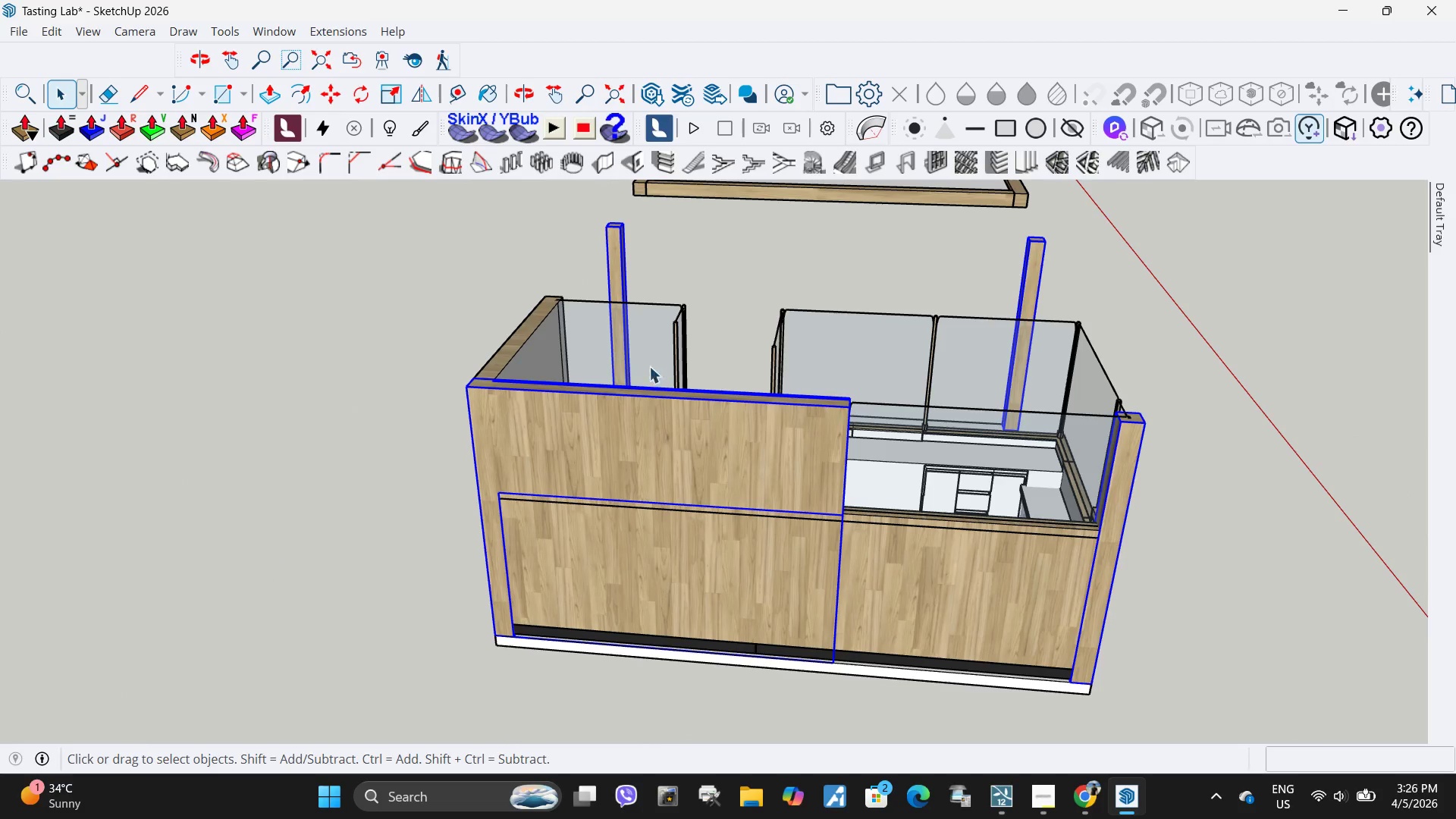 
right_click([709, 485])
 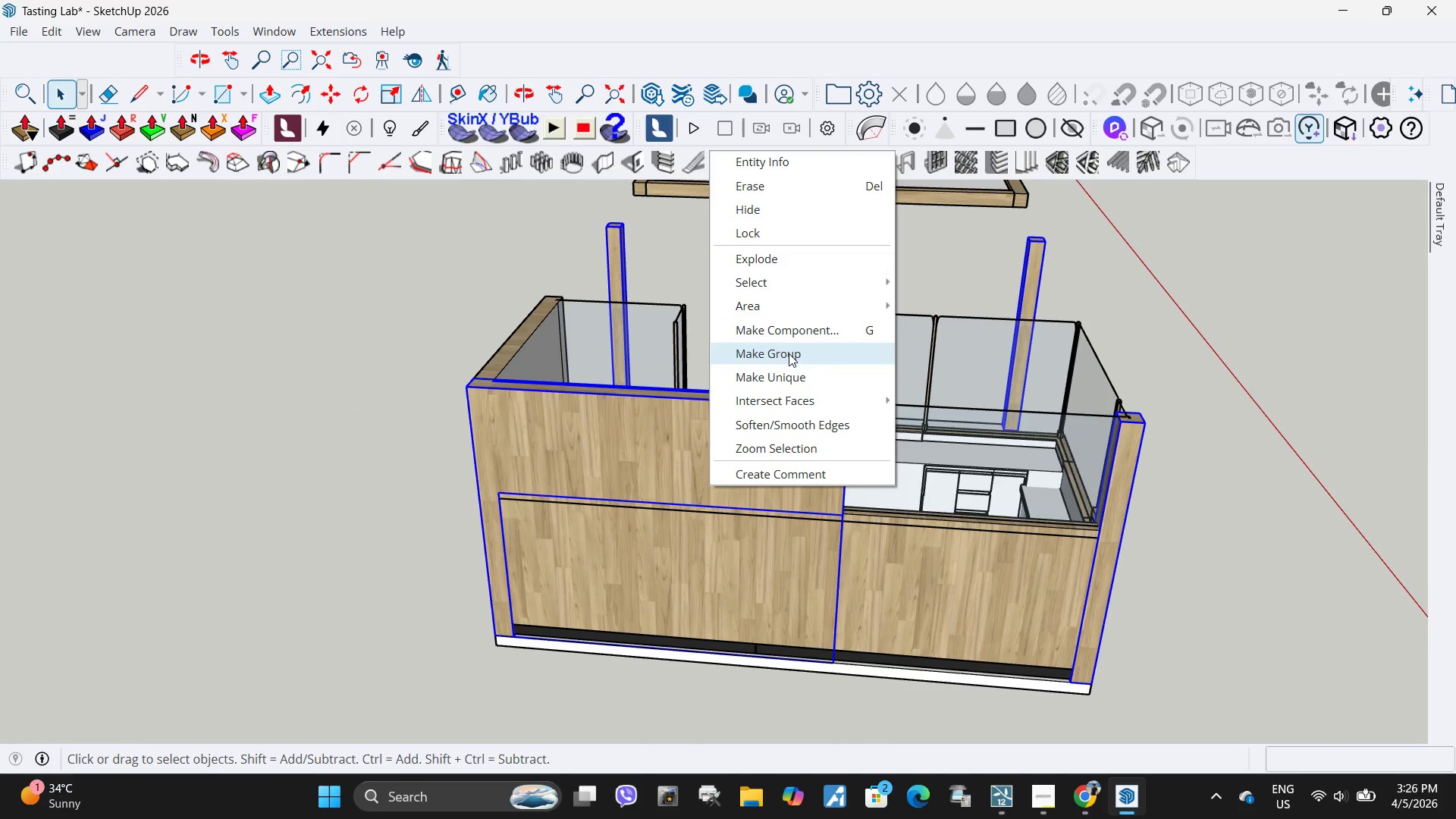 
left_click([789, 353])
 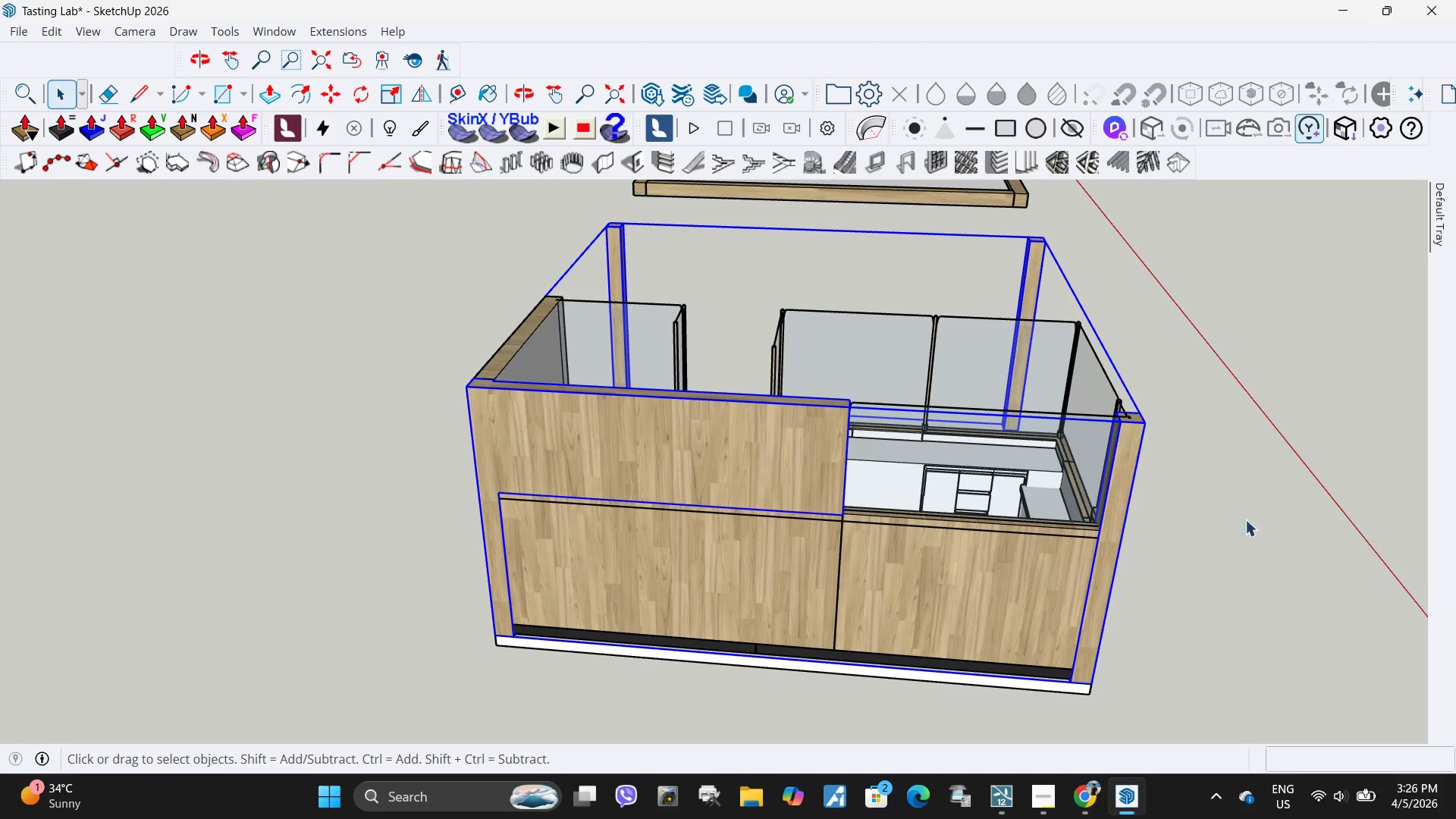 
left_click([1255, 526])
 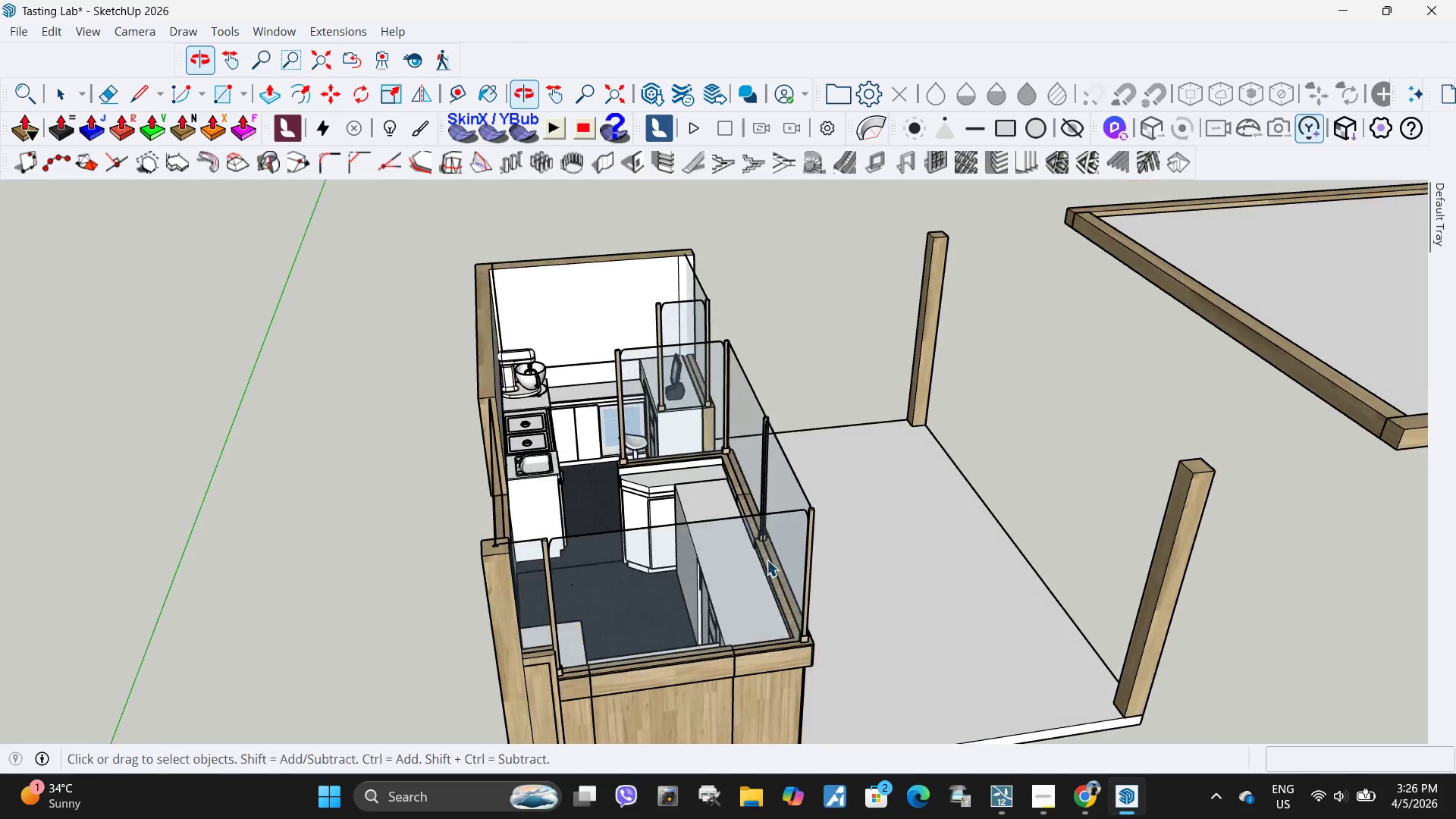 
scroll: coordinate [700, 479], scroll_direction: down, amount: 4.0
 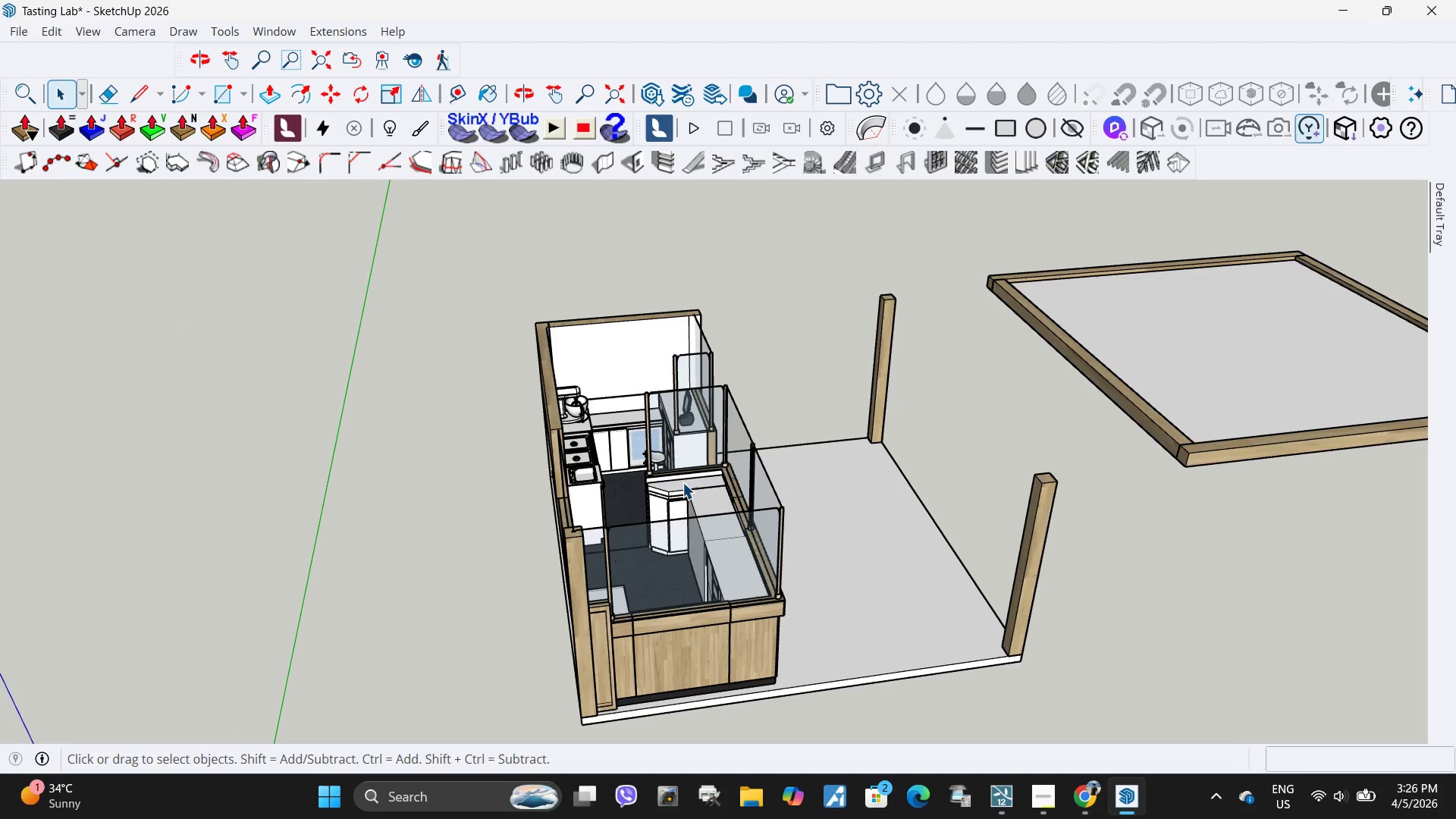 
left_click([707, 550])
 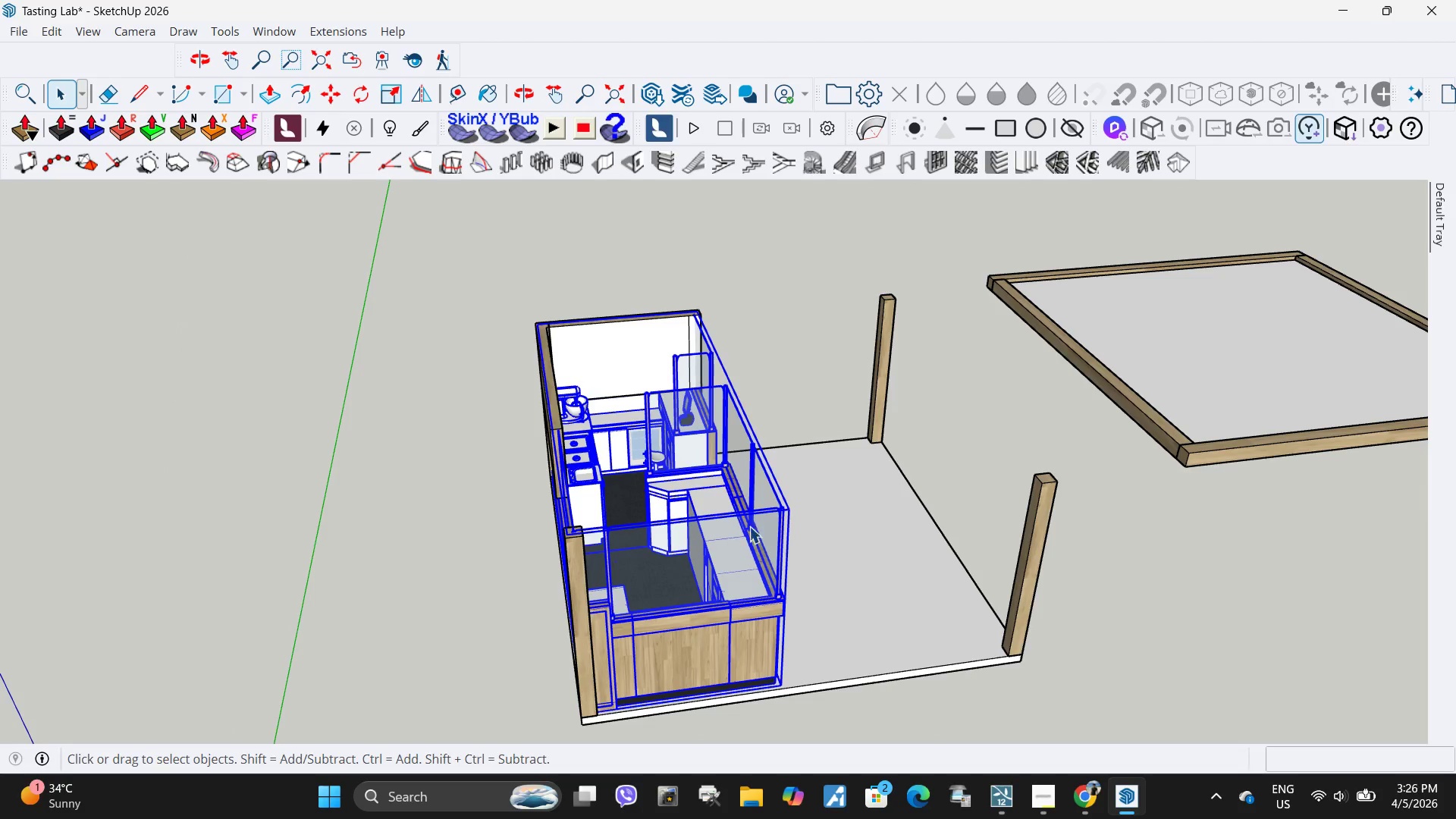 
key(M)
 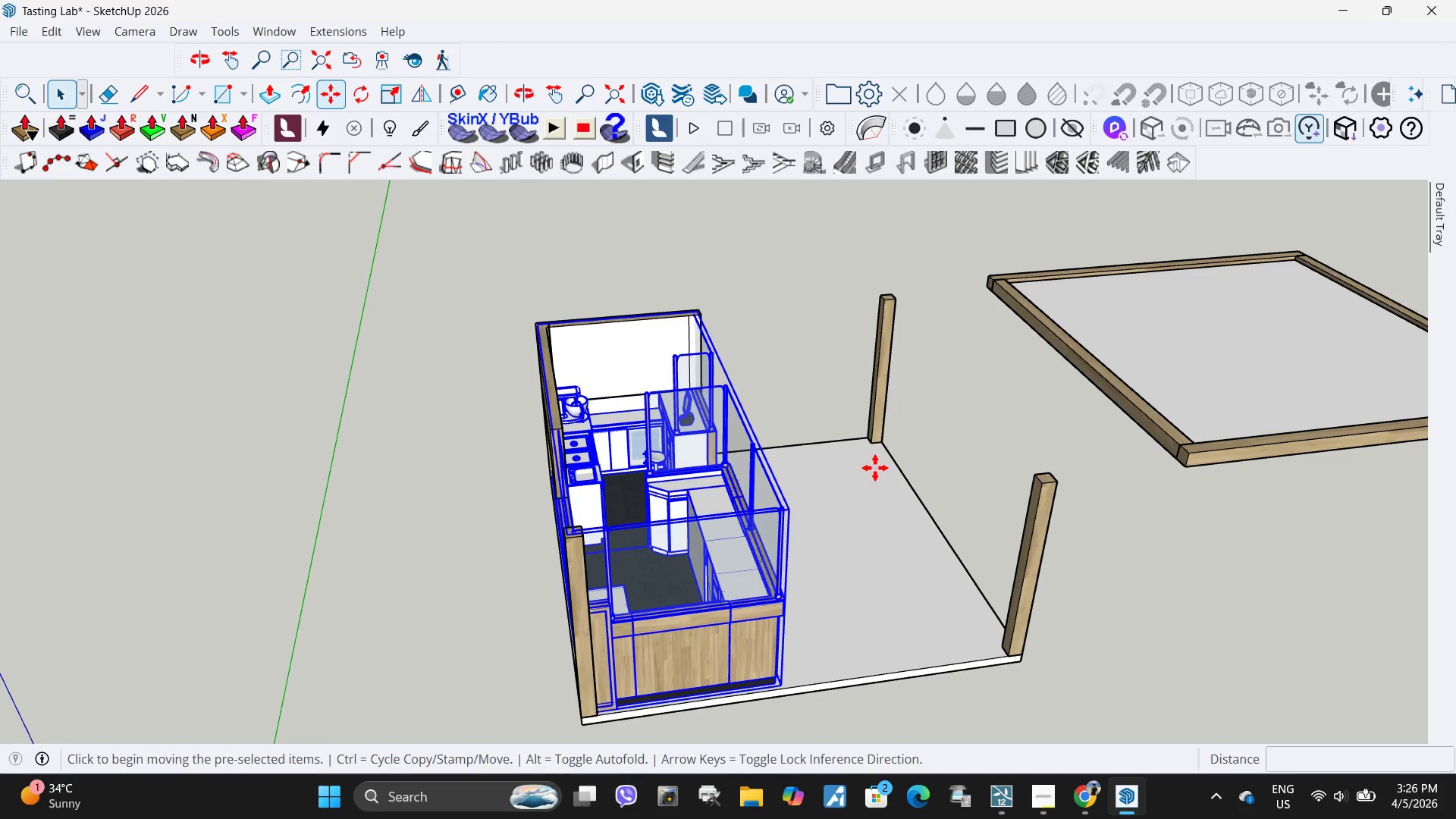 
left_click([875, 468])
 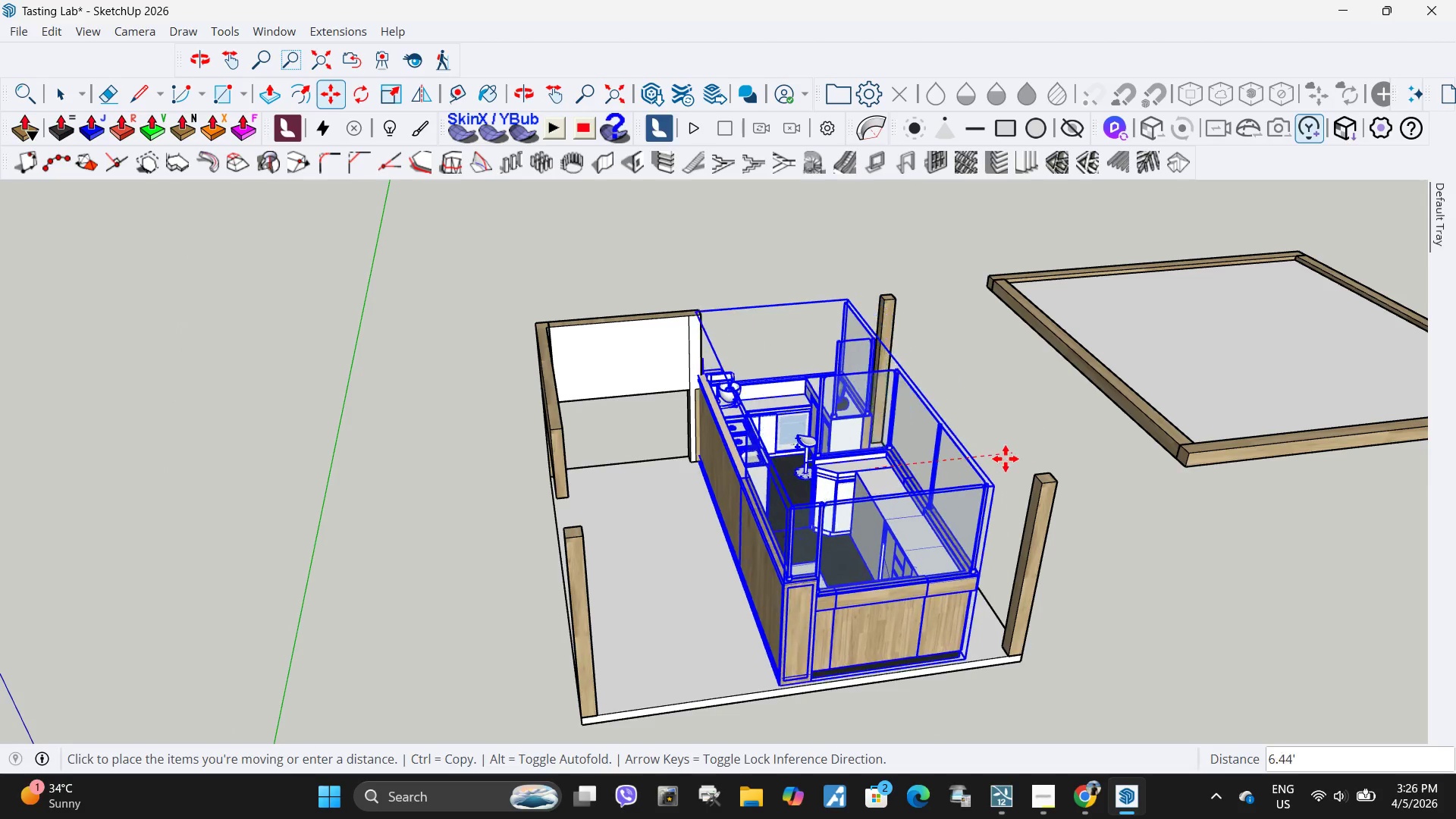 
left_click([1006, 459])
 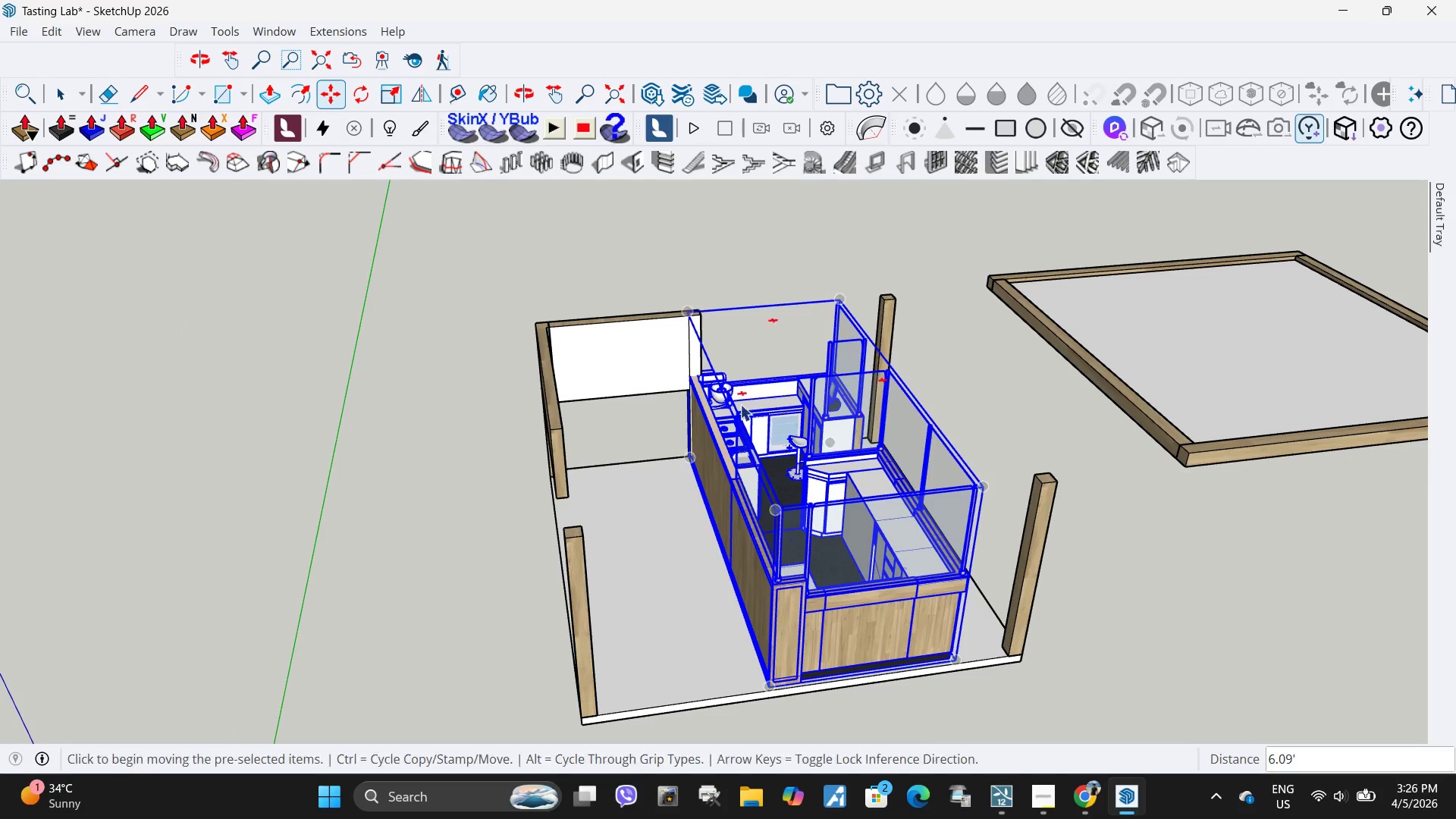 
key(Space)
 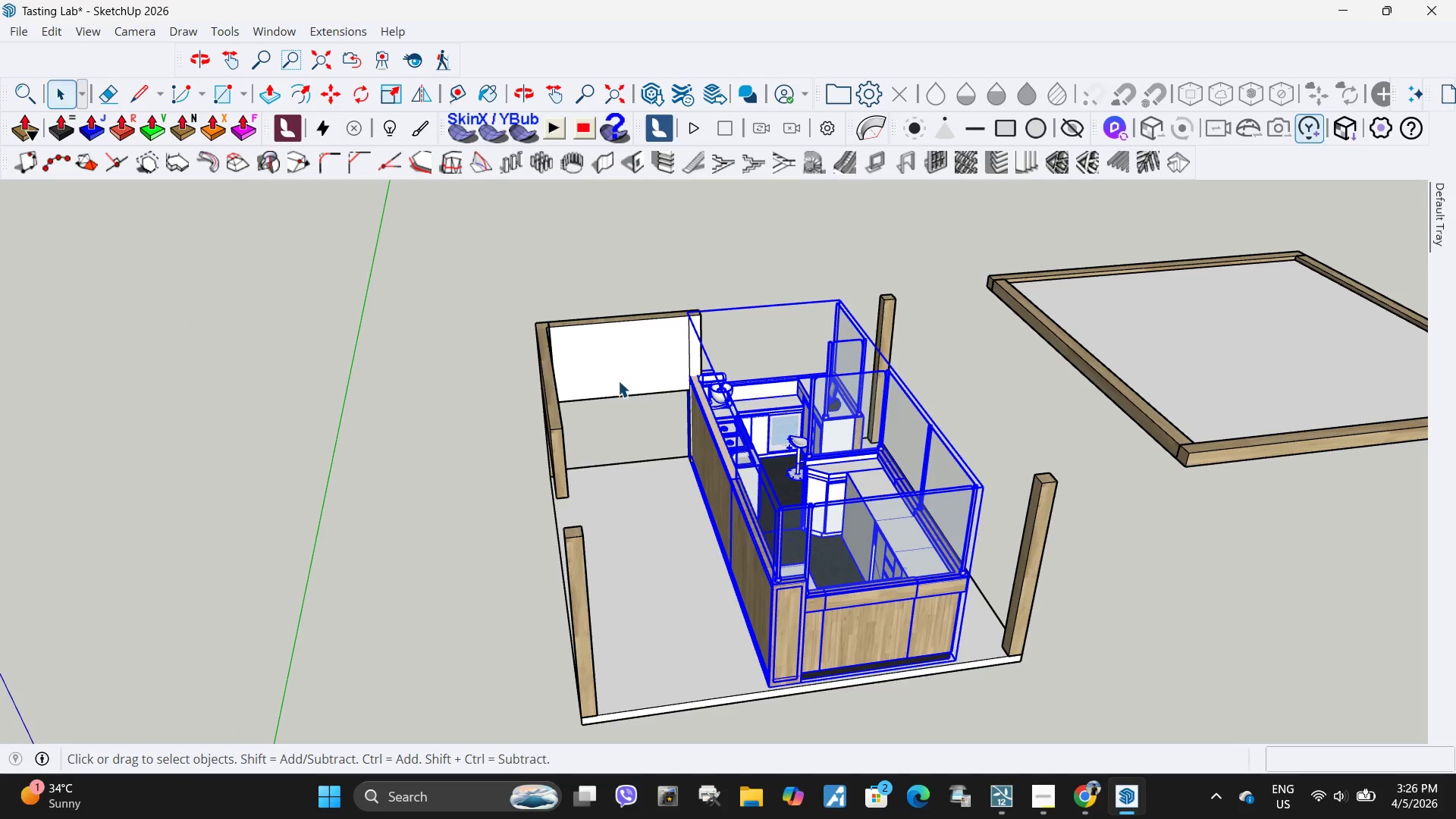 
left_click([618, 381])
 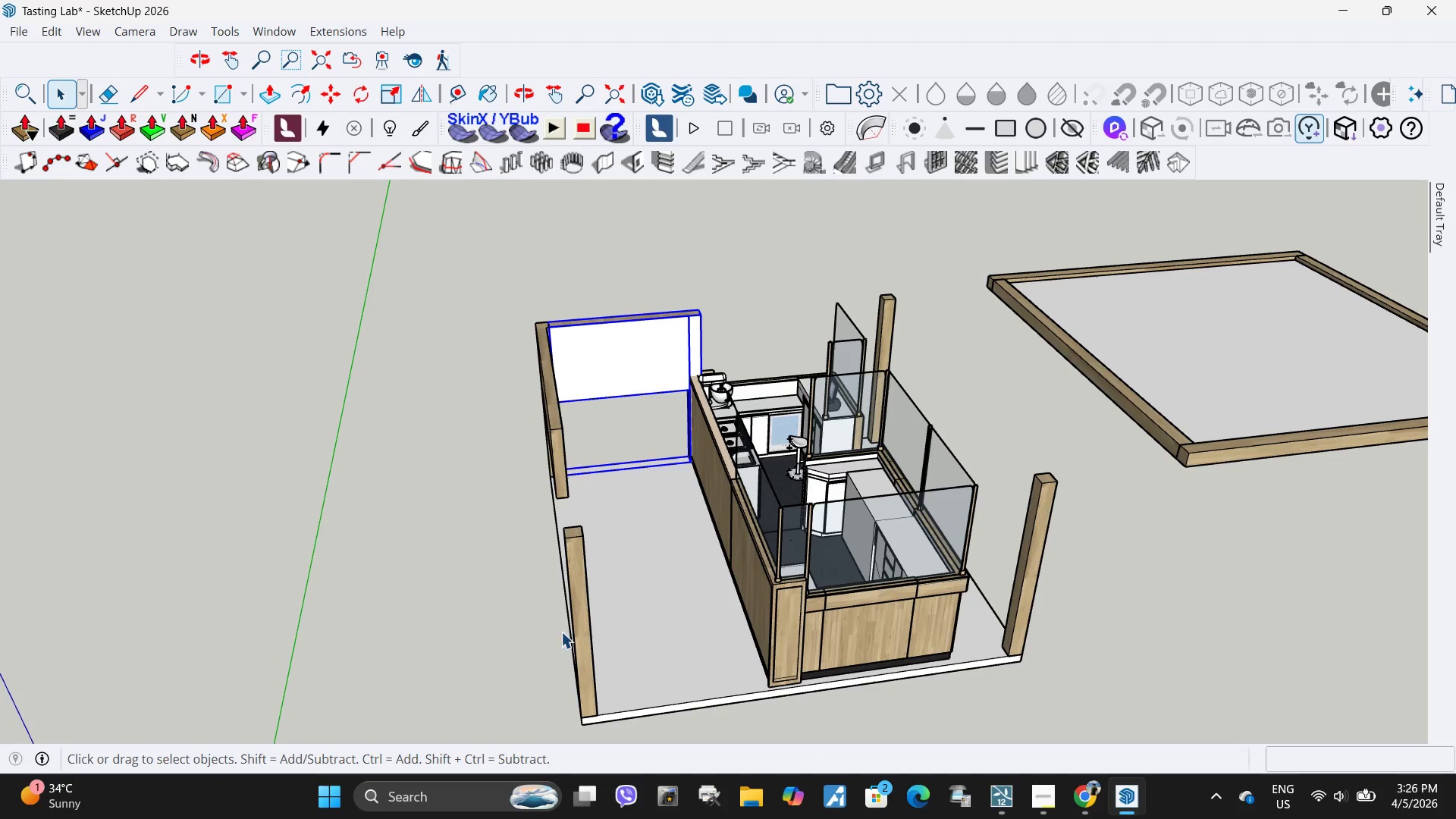 
hold_key(key=ControlLeft, duration=1.51)
left_click([574, 614])
 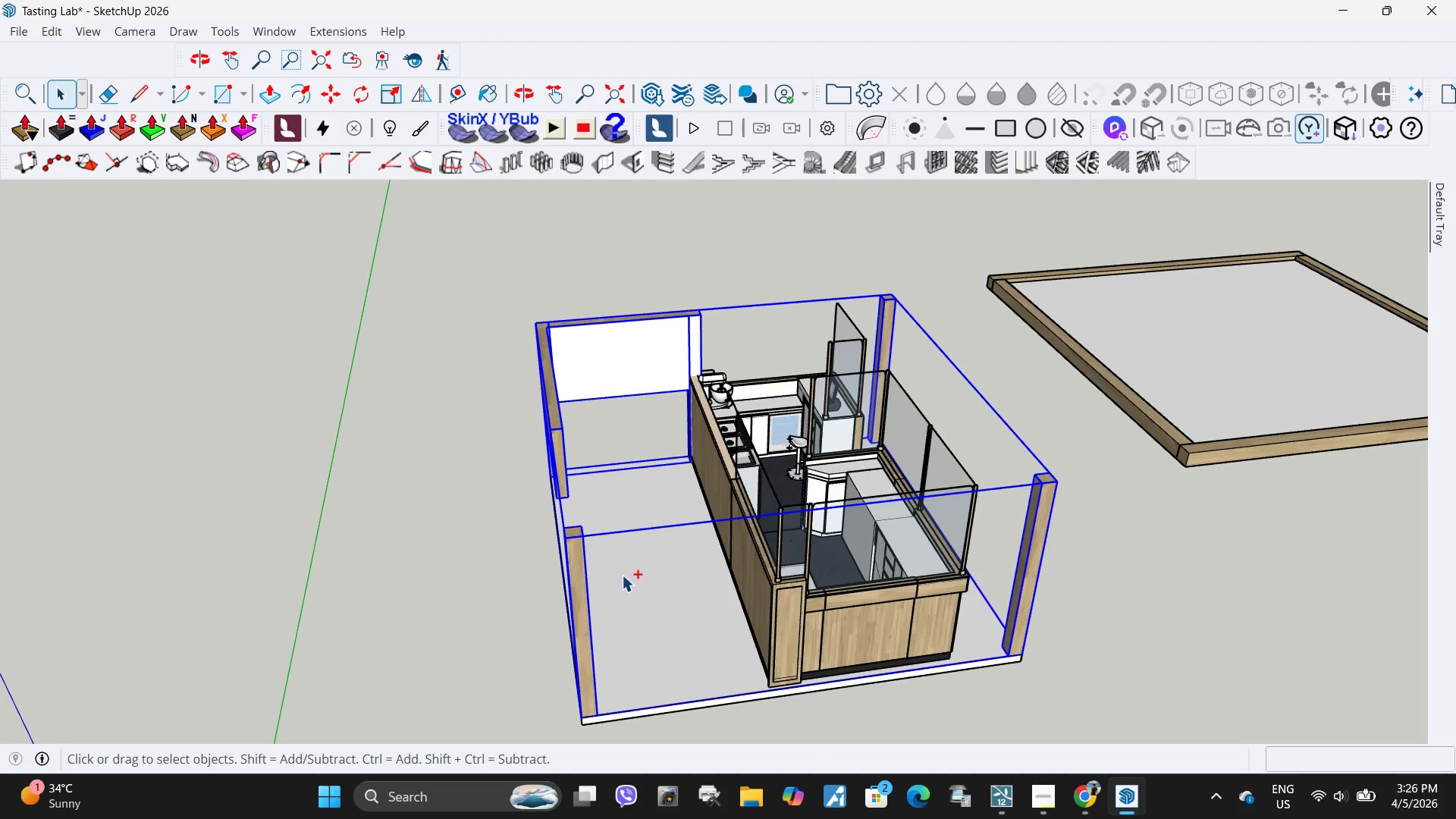 
key(Control+ControlLeft)
 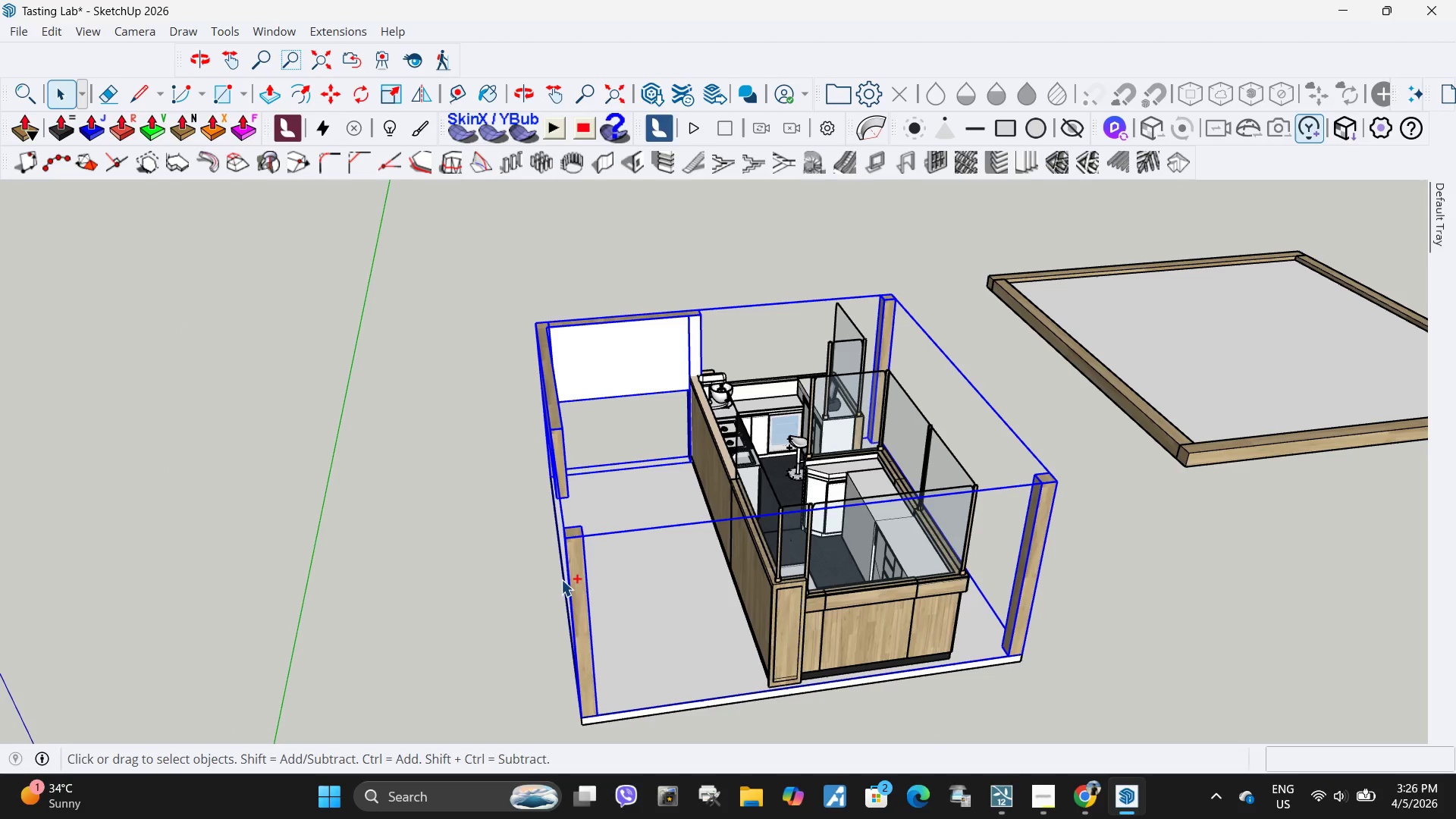 
key(Control+ControlLeft)
 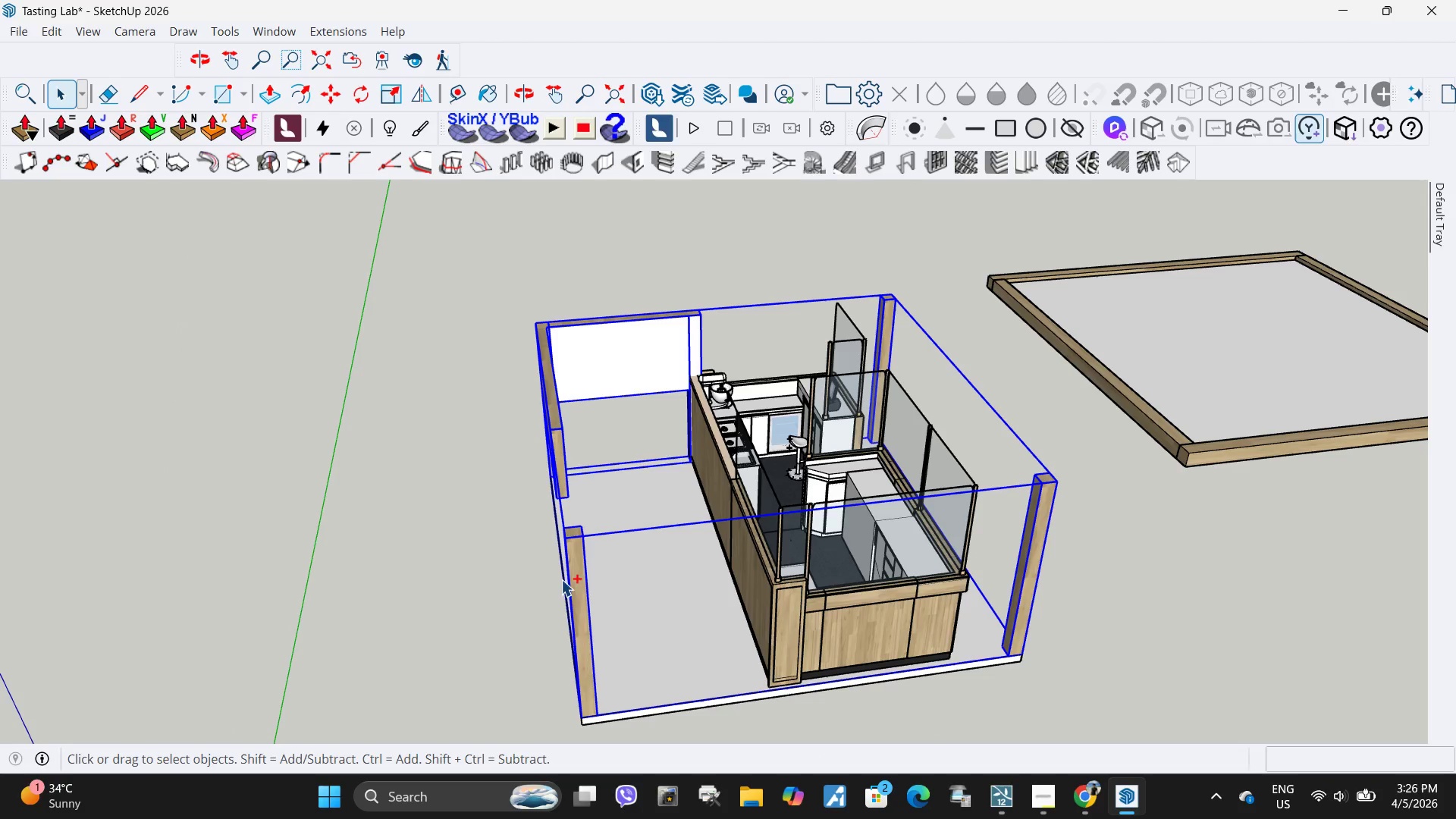 
key(Control+ControlLeft)
 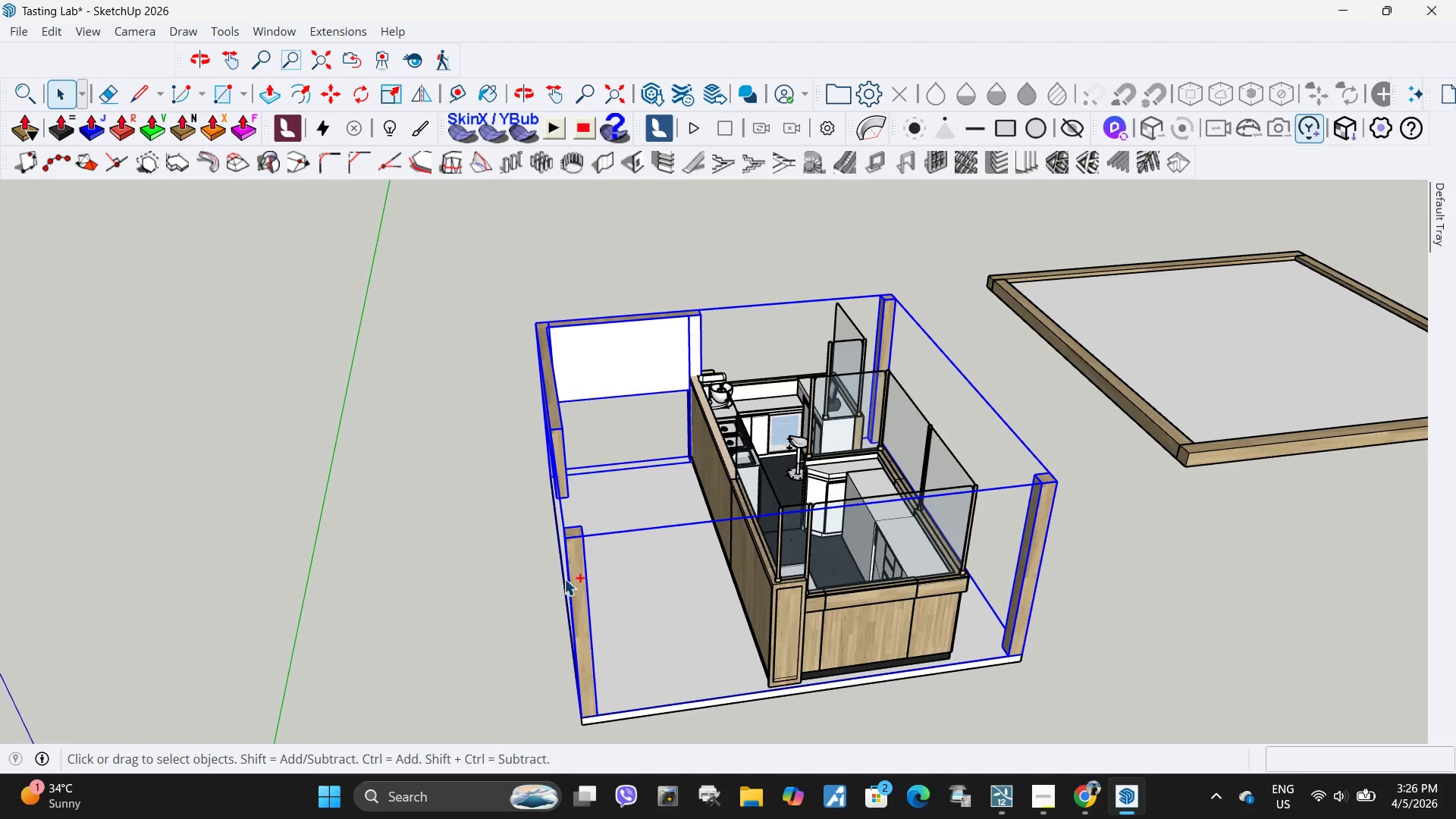 
key(Control+ControlLeft)
 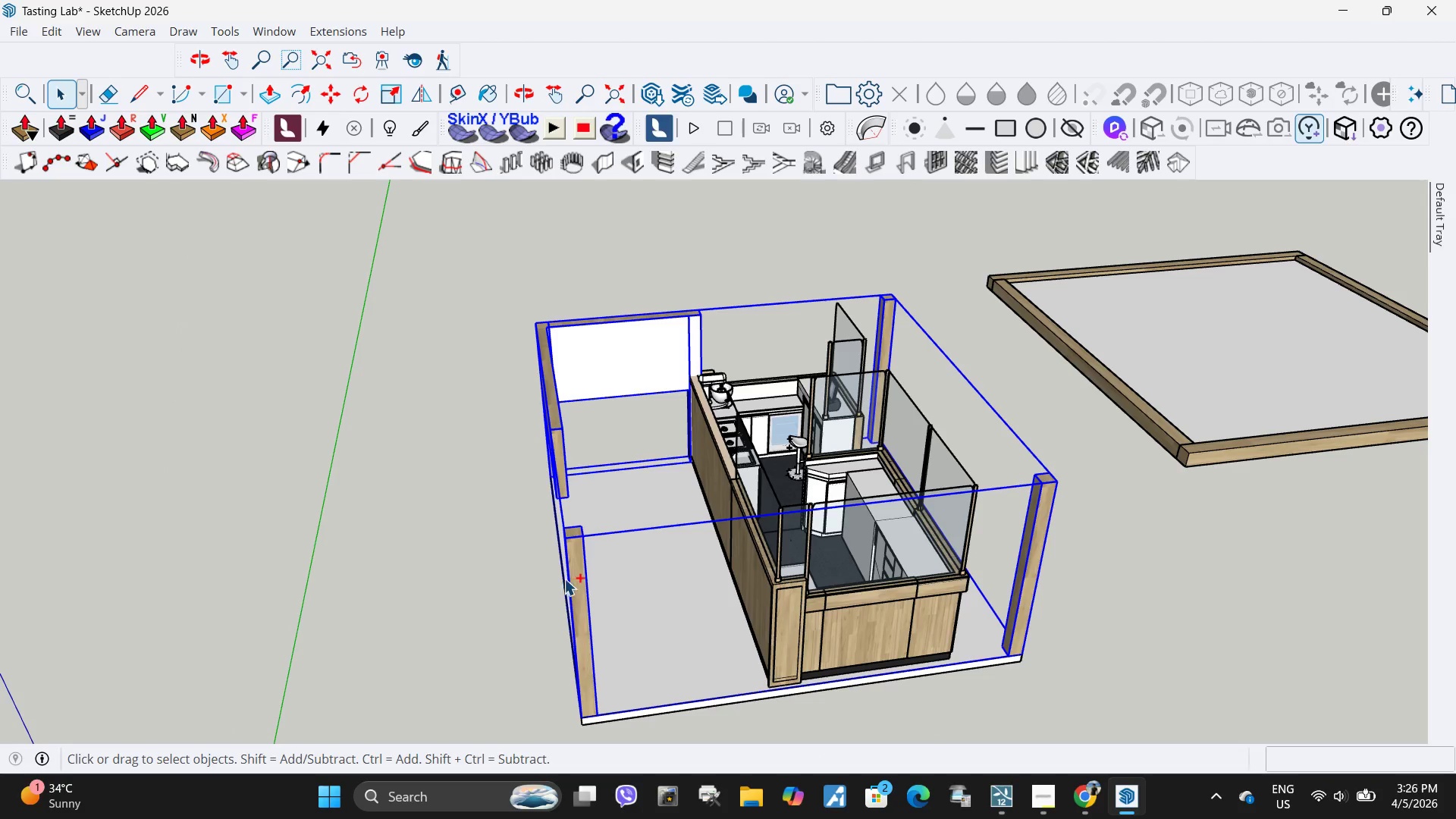 
key(Control+ControlLeft)
 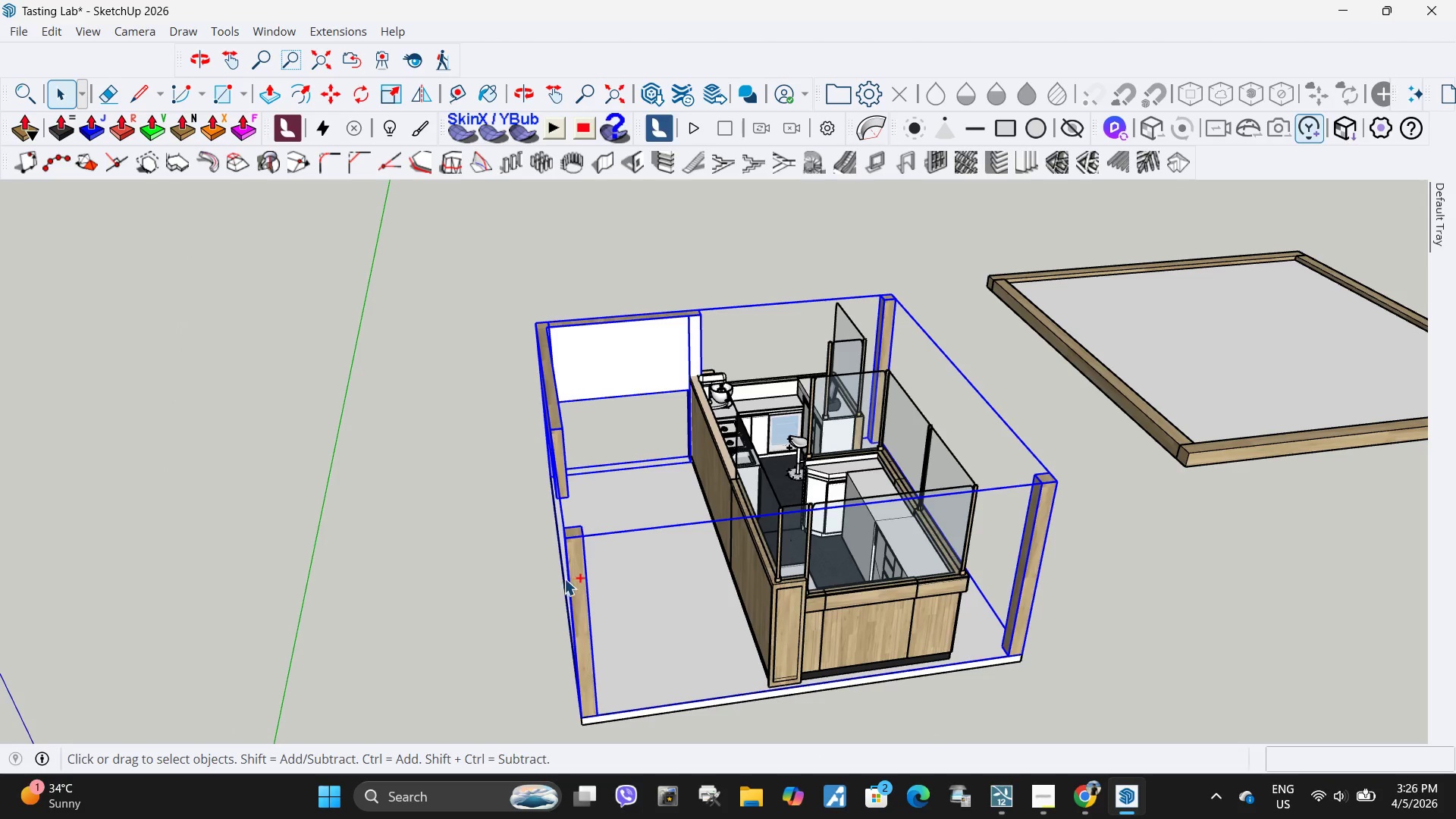 
key(Control+ControlLeft)
 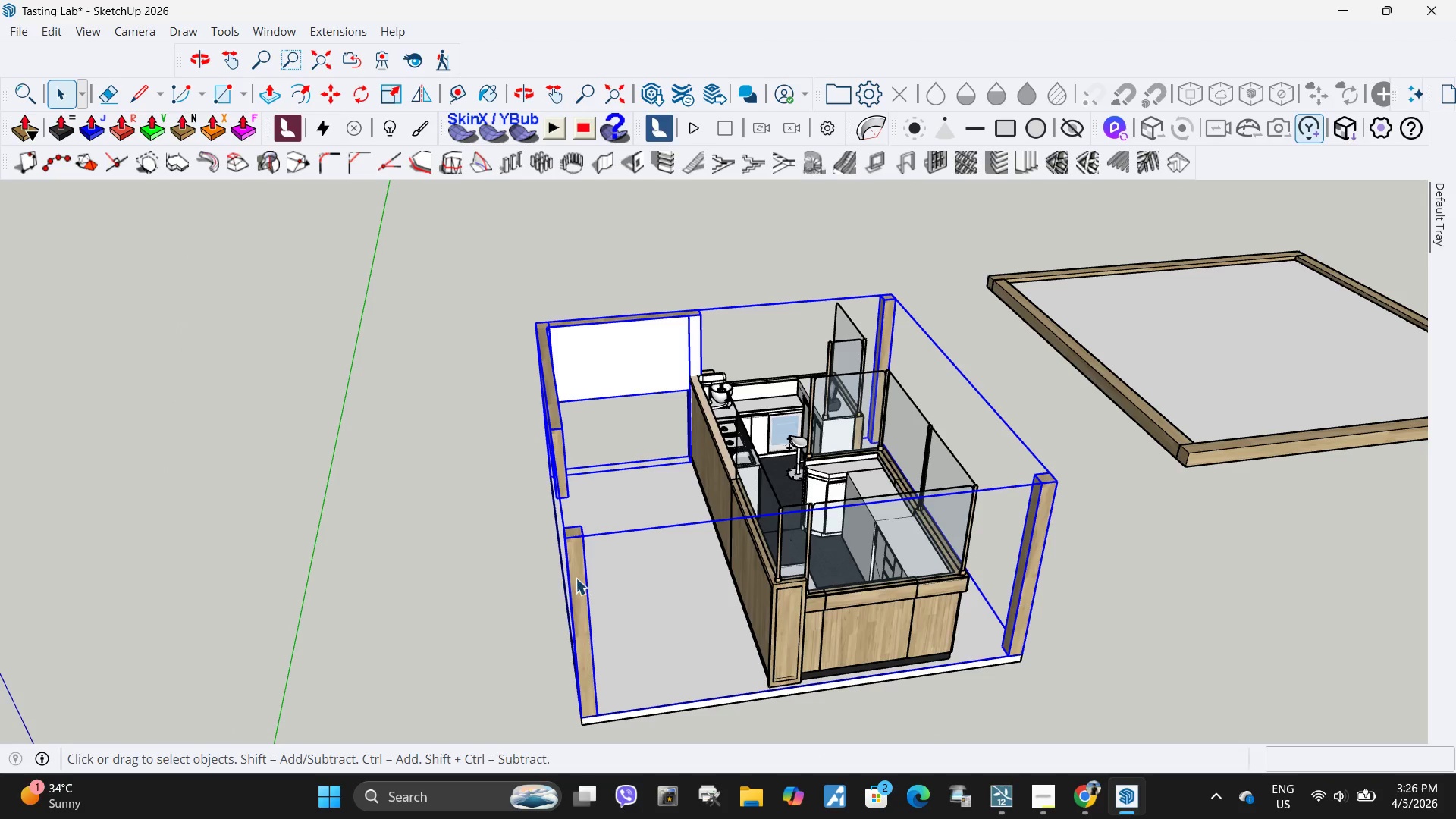 
key(Control+ControlLeft)
 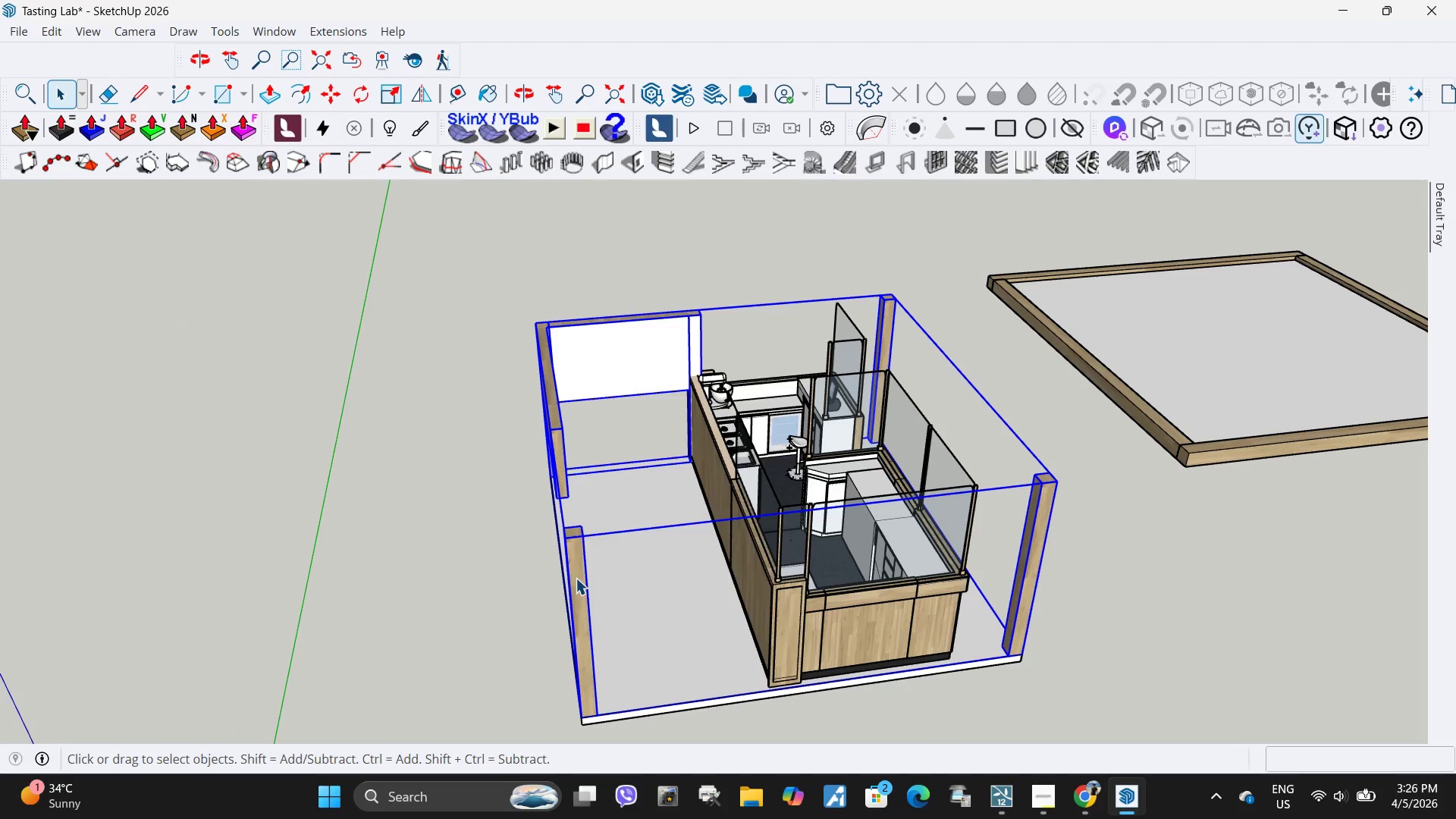 
right_click([576, 578])
 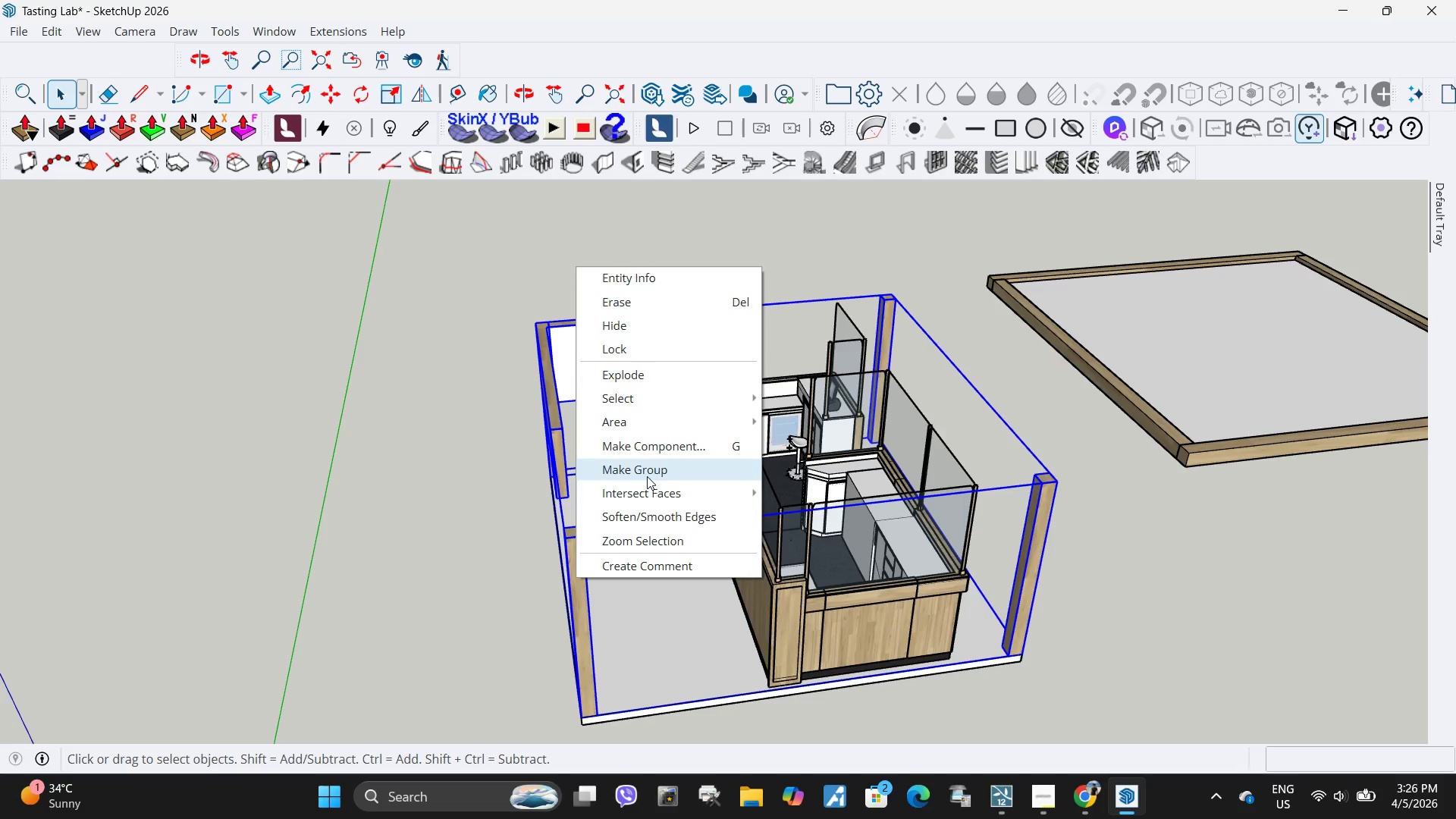 
left_click([647, 476])
 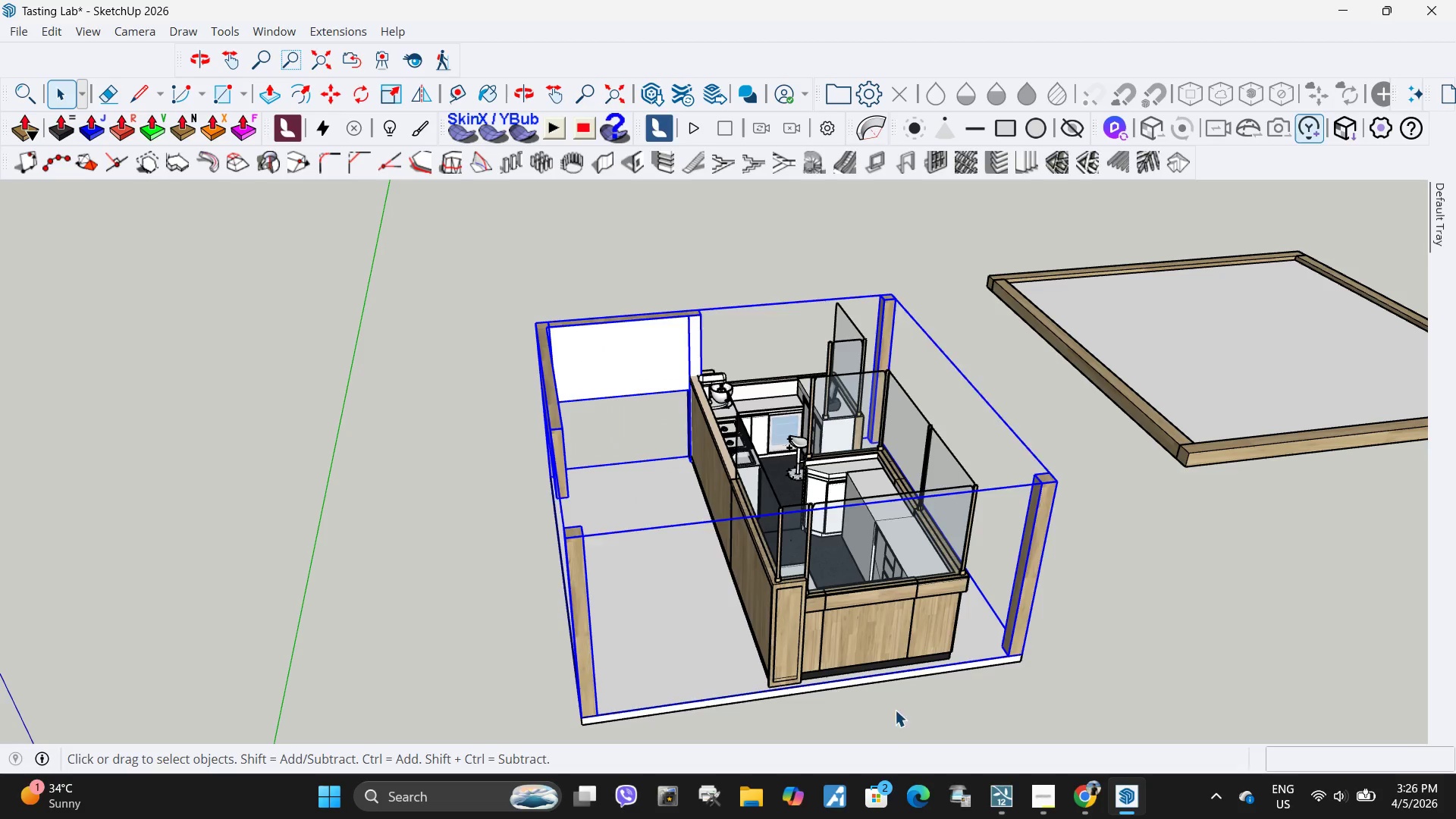 
double_click([788, 651])
 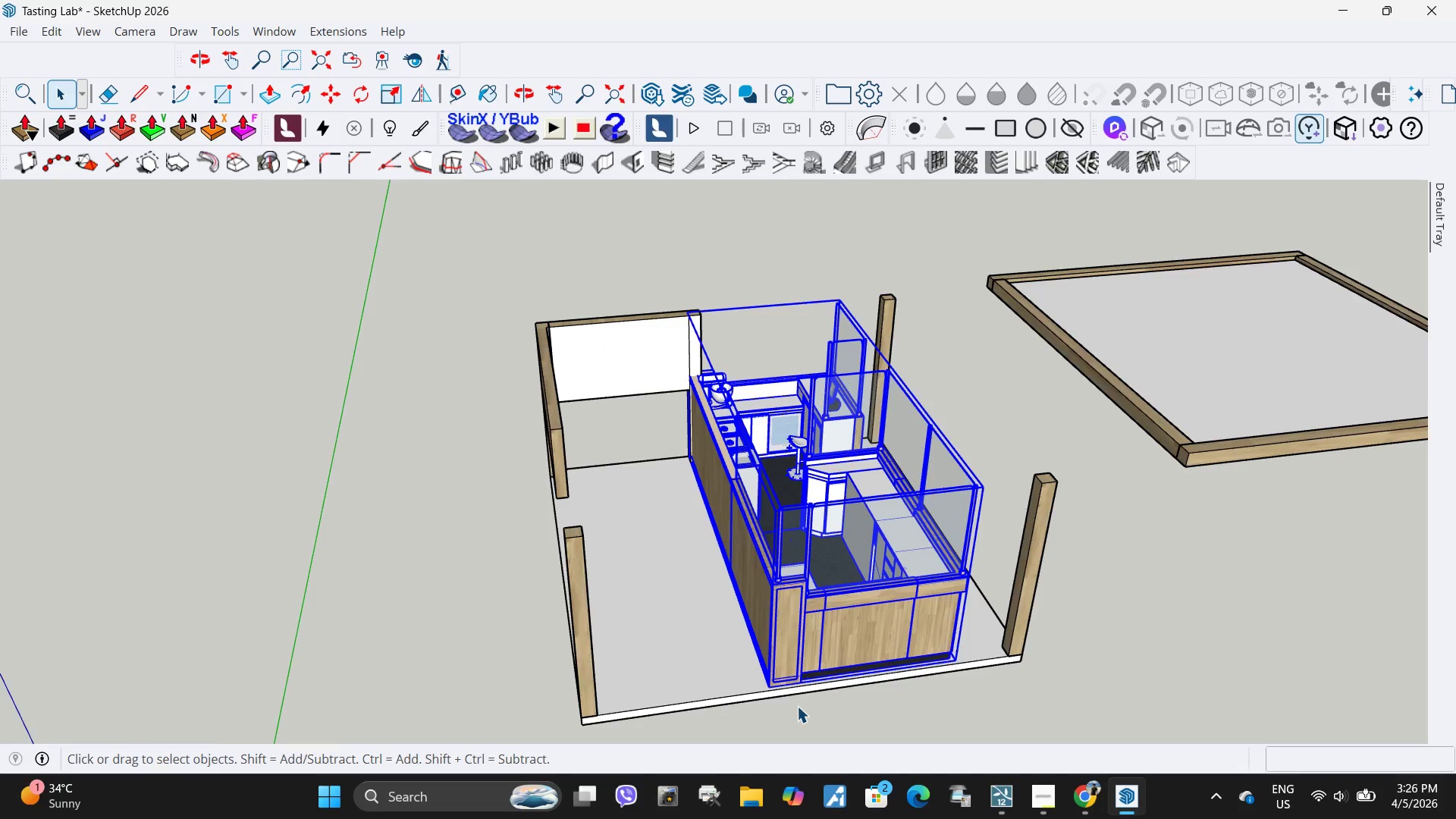 
key(M)
 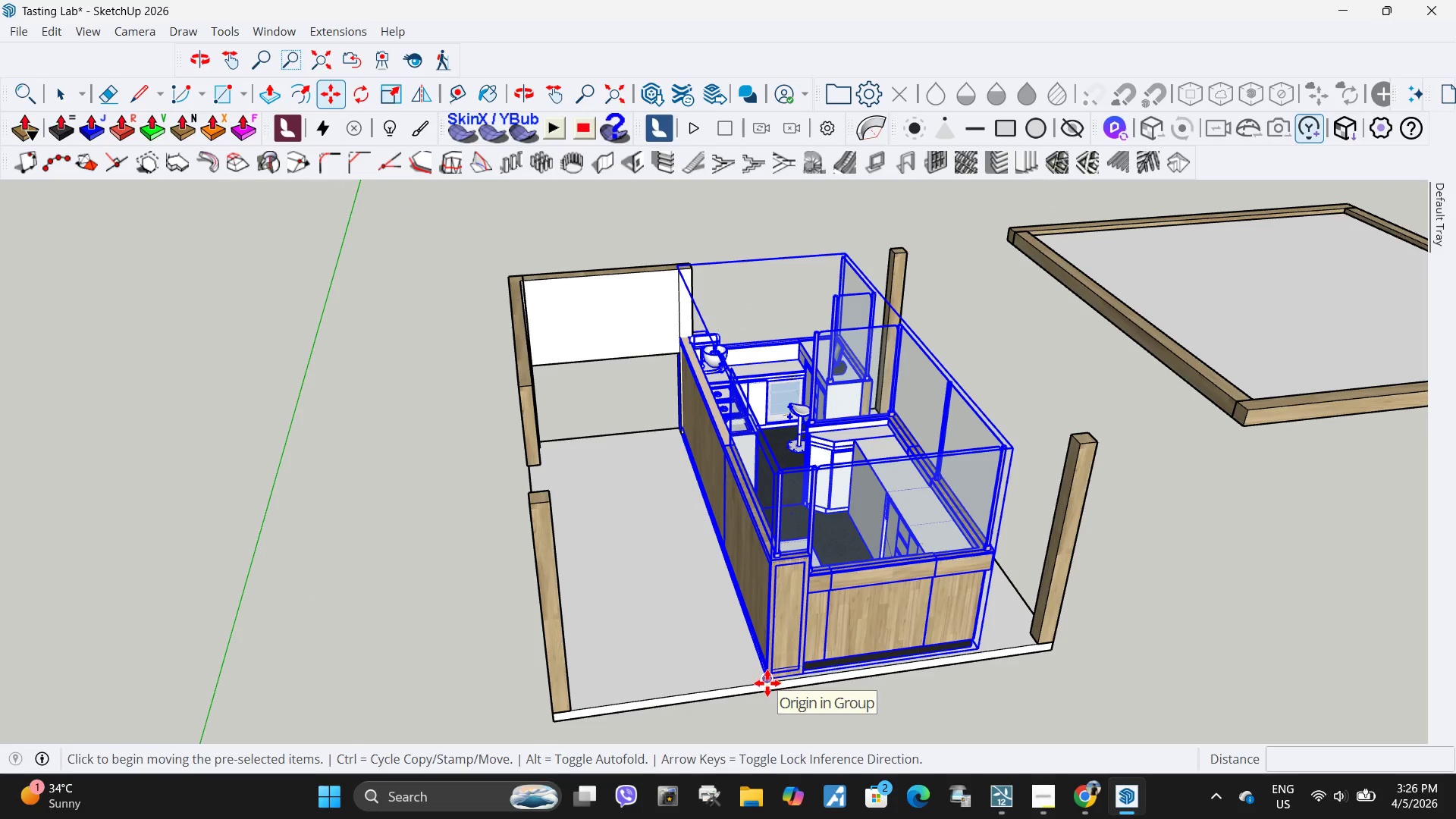 
scroll: coordinate [776, 695], scroll_direction: up, amount: 1.0
 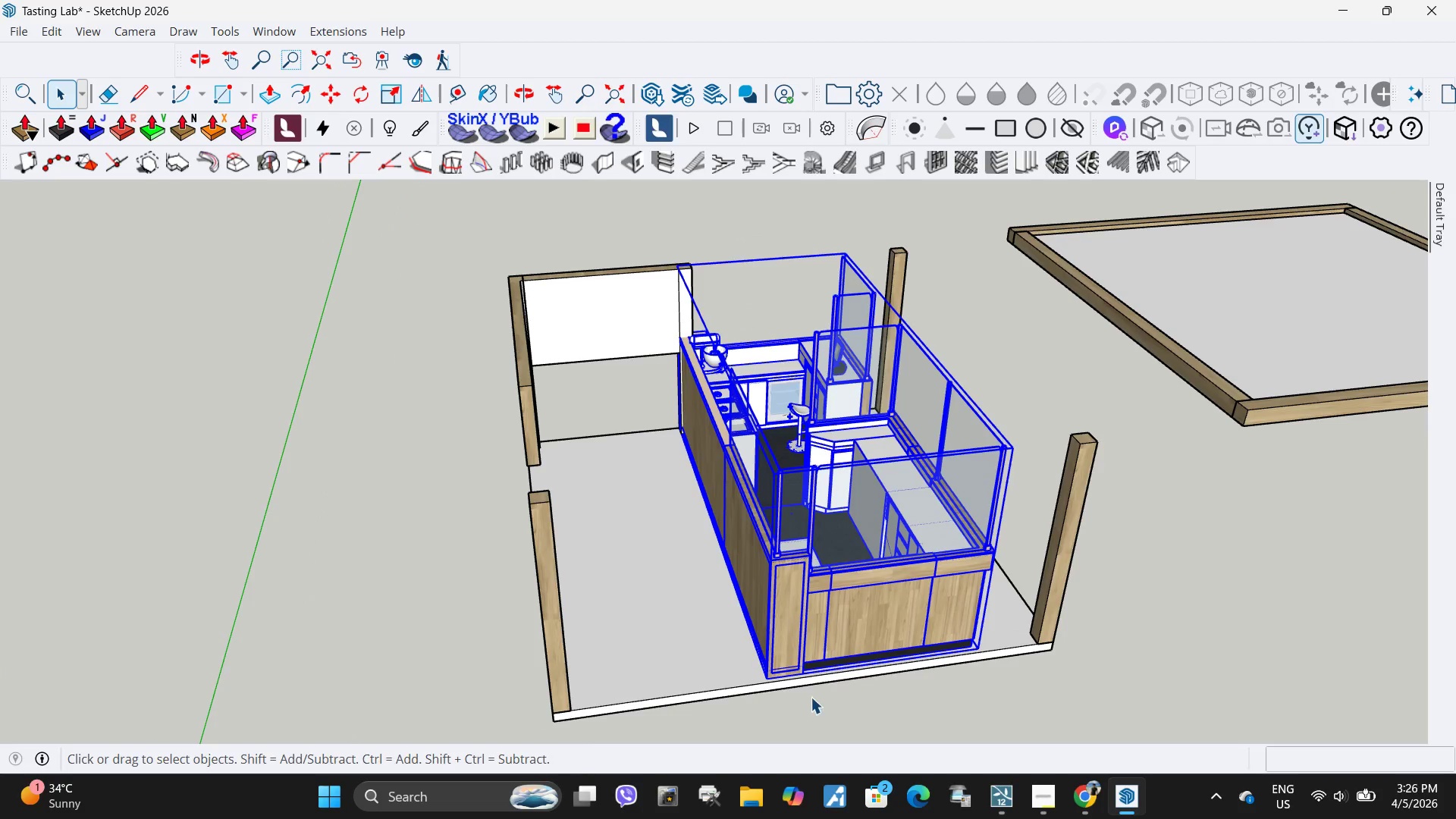 
left_click([809, 714])
 